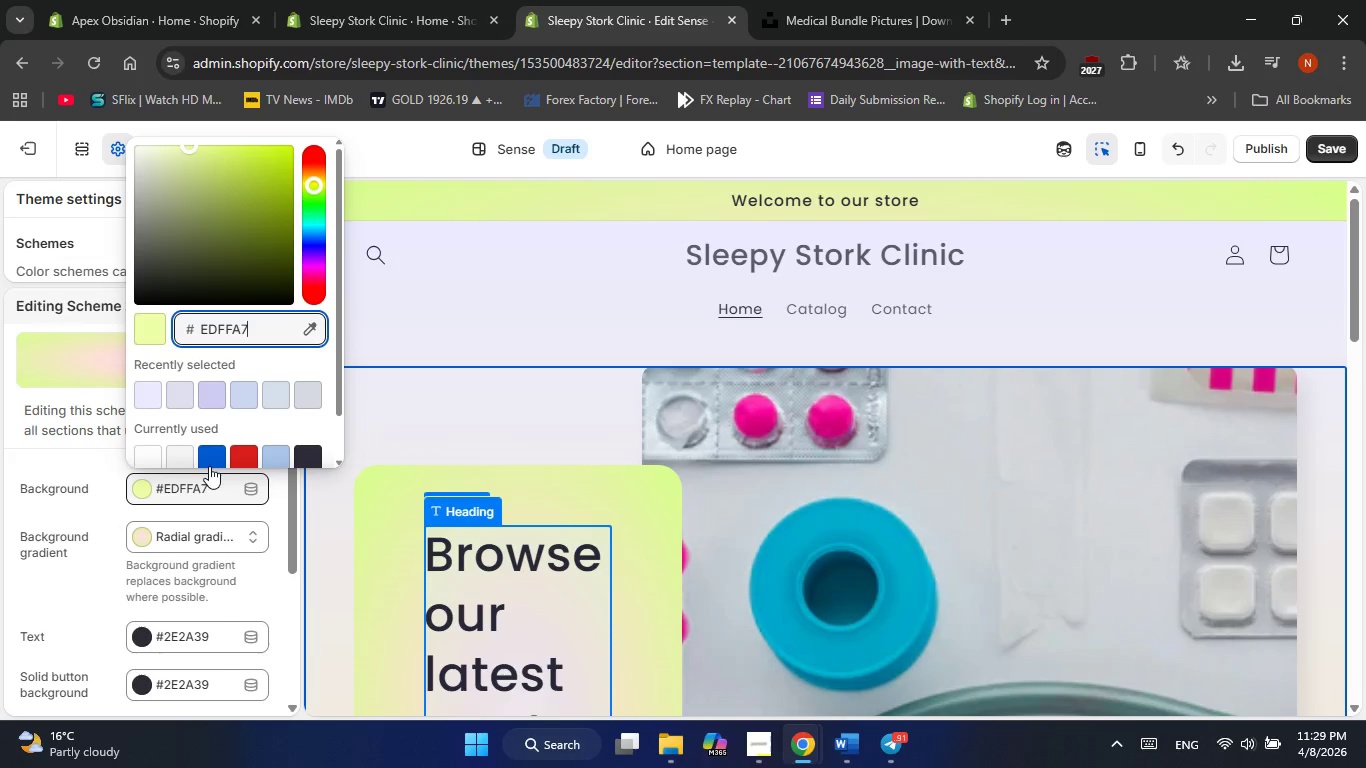 
left_click([213, 455])
 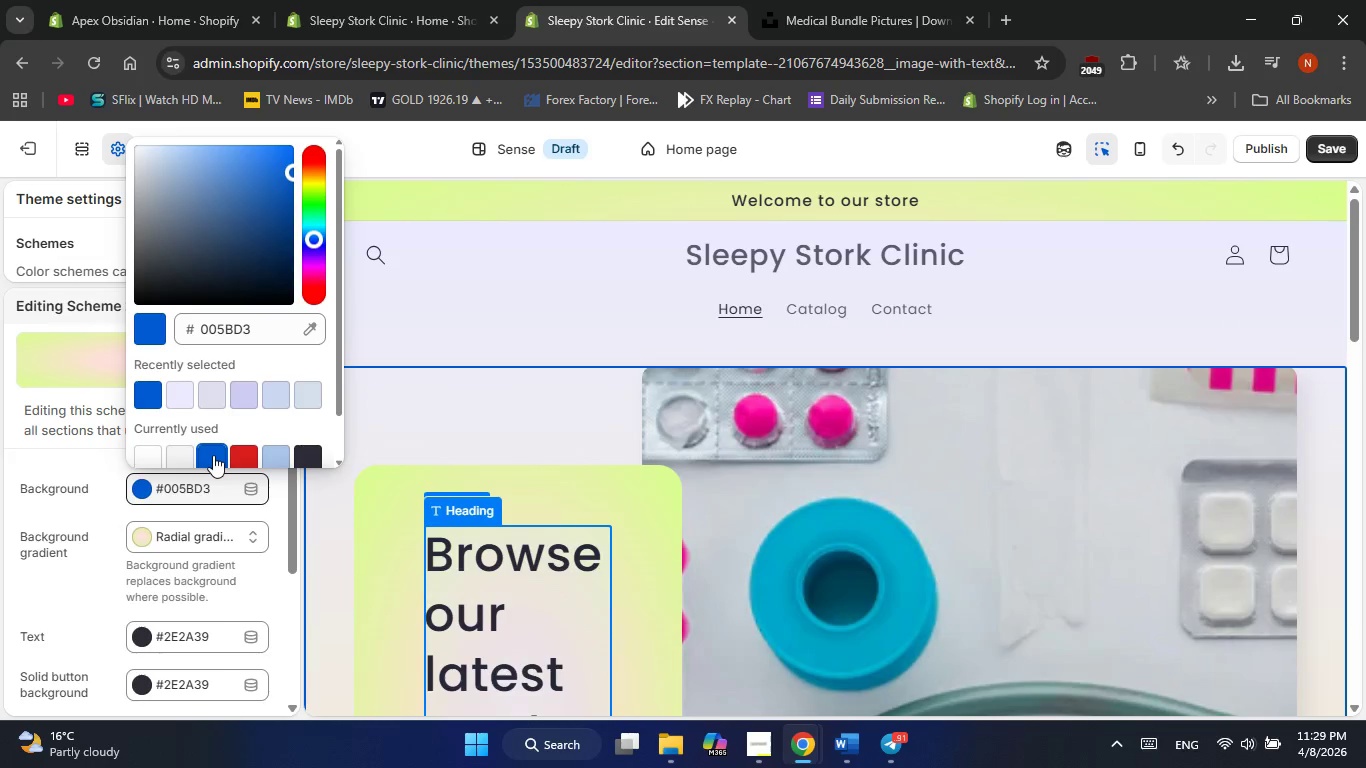 
wait(7.61)
 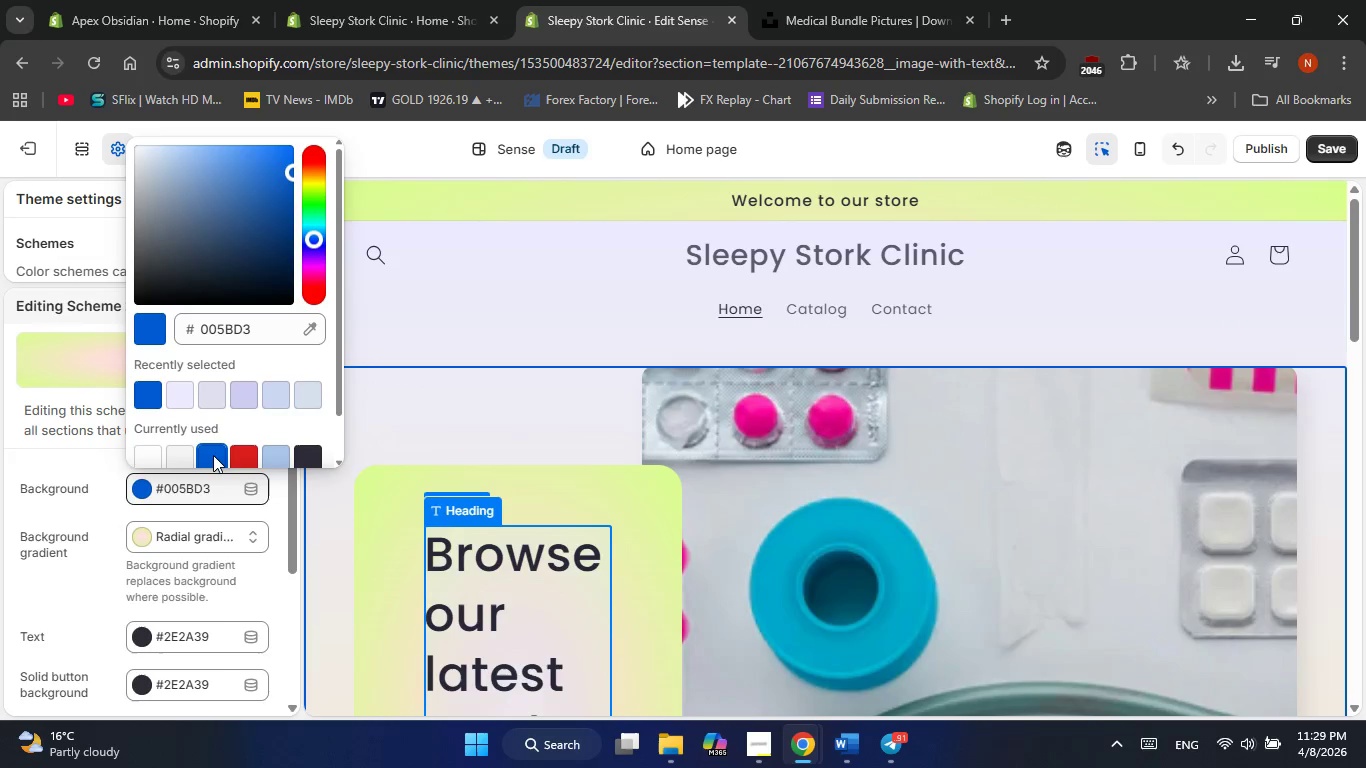 
left_click([213, 455])
 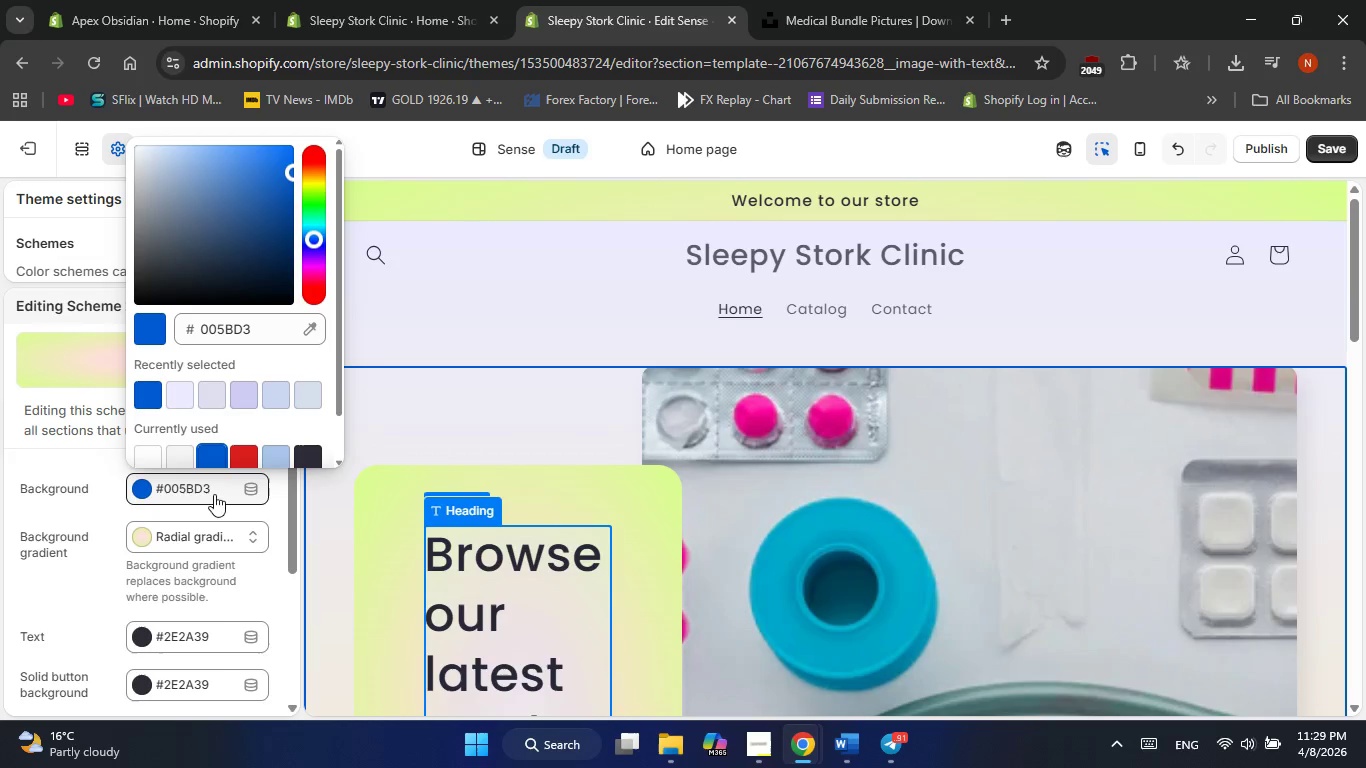 
left_click([214, 530])
 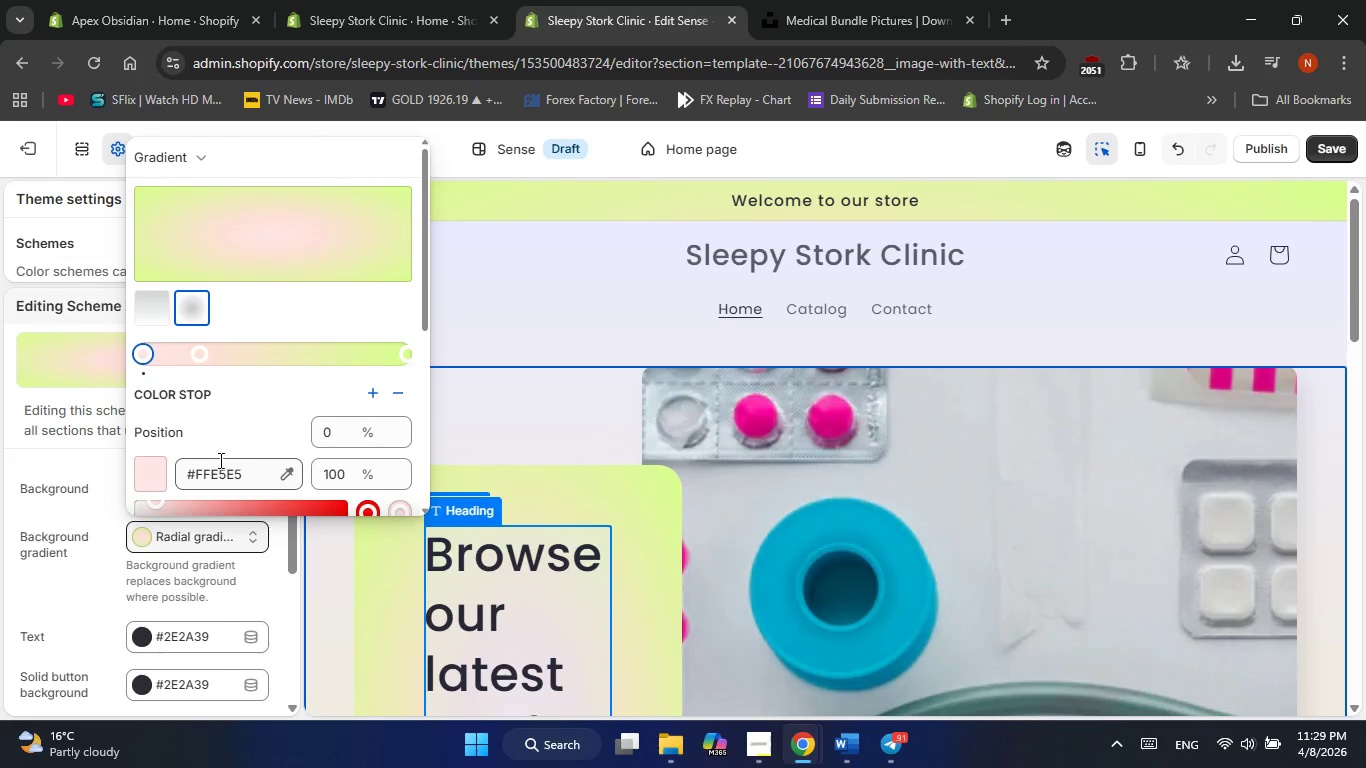 
scroll: coordinate [219, 459], scroll_direction: down, amount: 1.0
 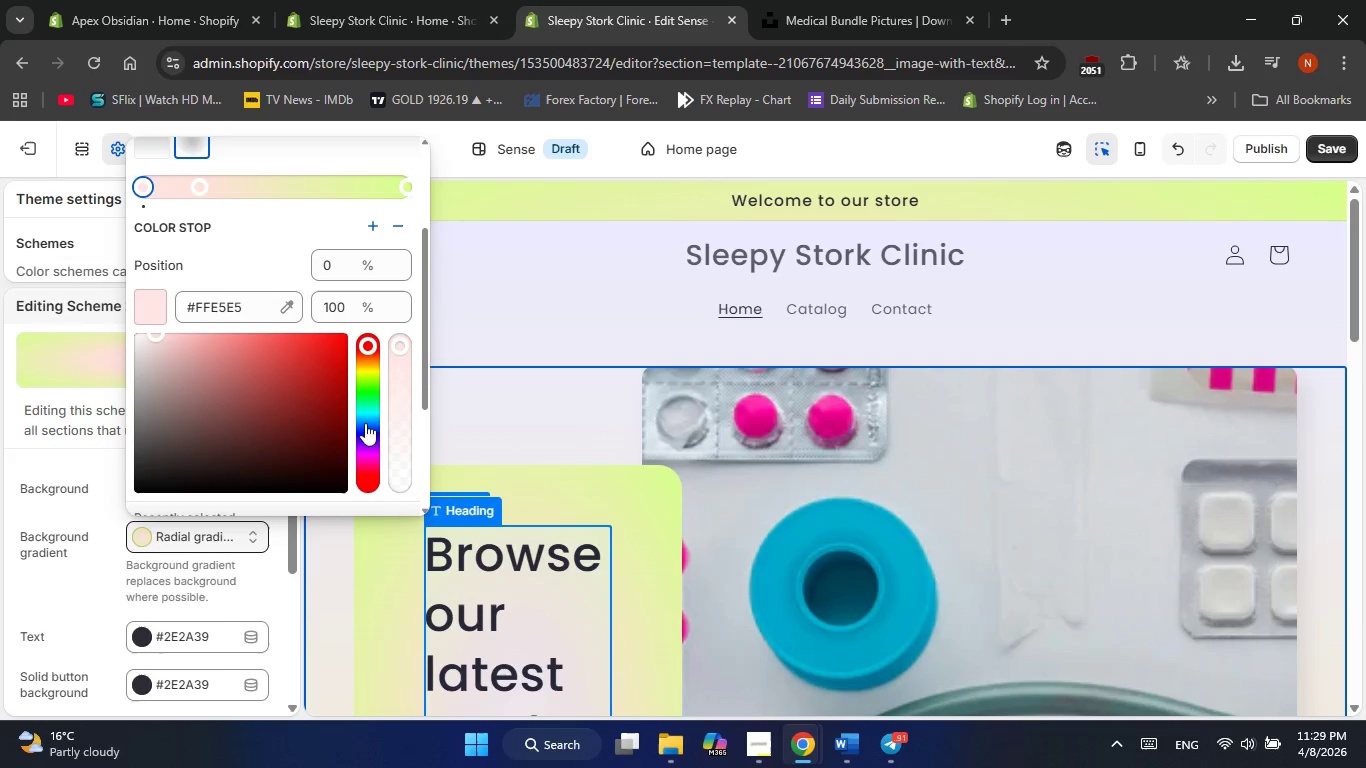 
left_click([369, 421])
 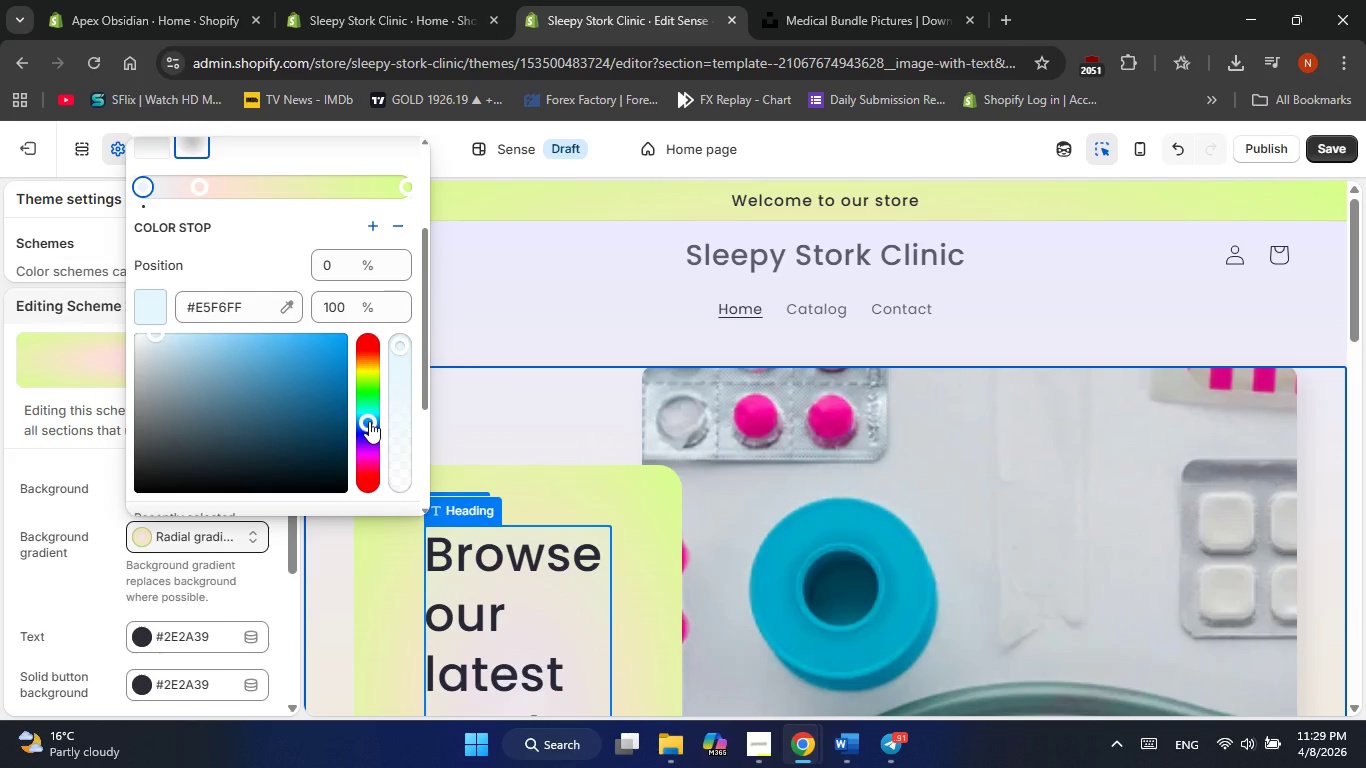 
left_click_drag(start_coordinate=[369, 421], to_coordinate=[369, 434])
 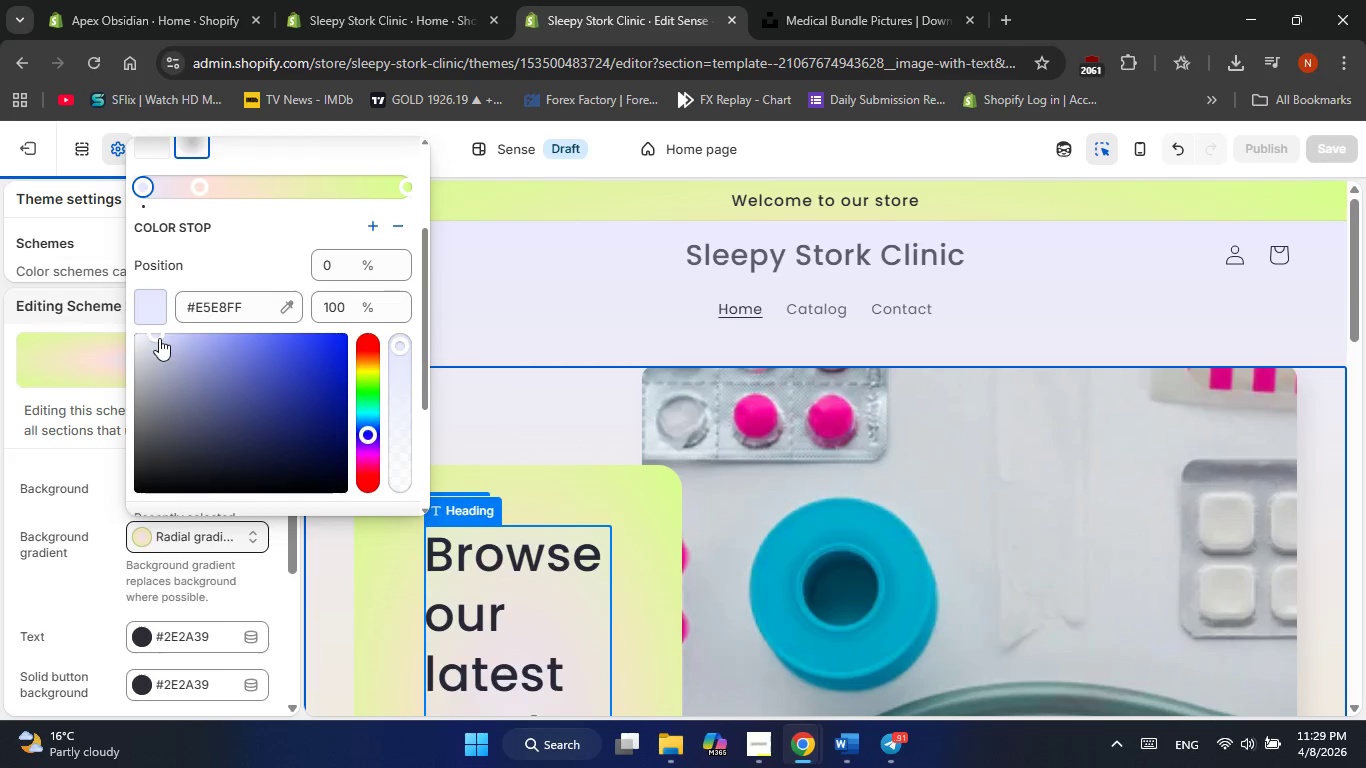 
left_click_drag(start_coordinate=[159, 338], to_coordinate=[161, 355])
 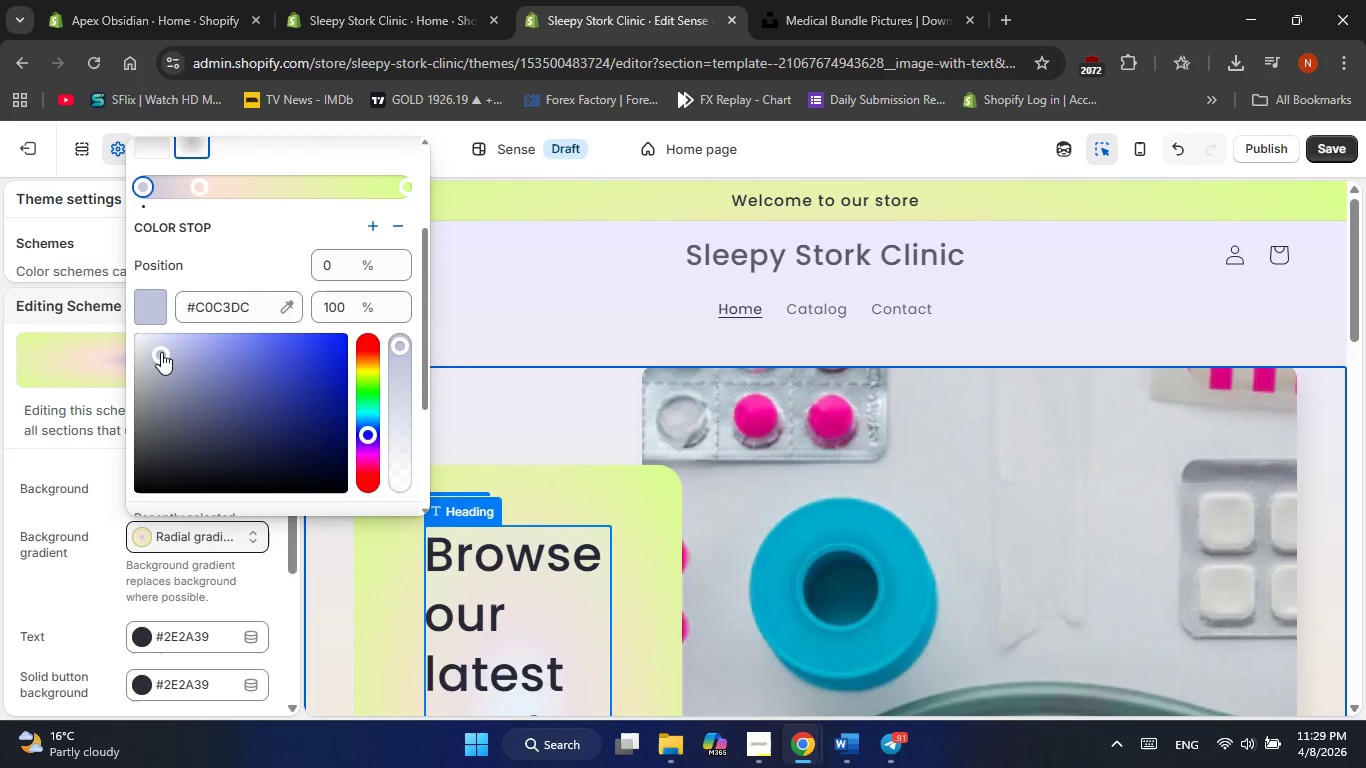 
left_click_drag(start_coordinate=[161, 352], to_coordinate=[166, 342])
 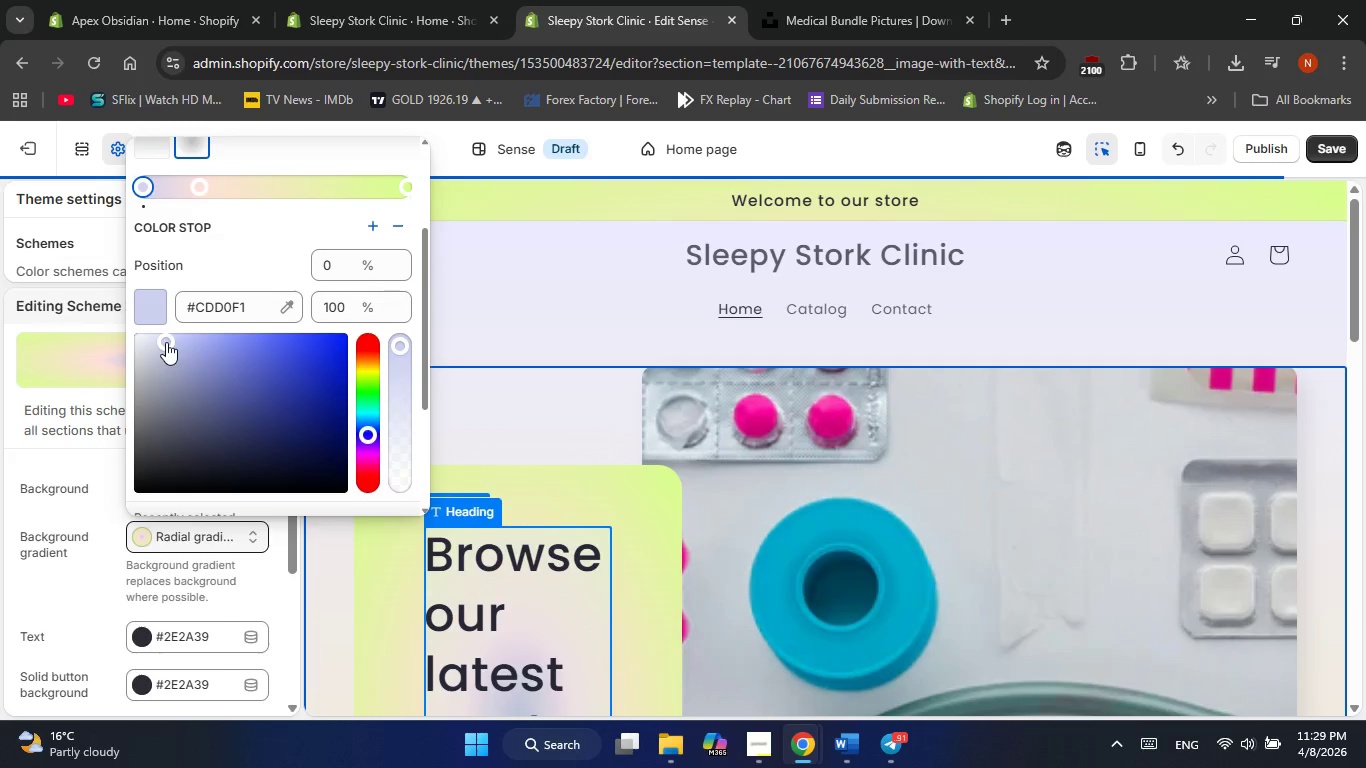 
left_click_drag(start_coordinate=[166, 342], to_coordinate=[265, 409])
 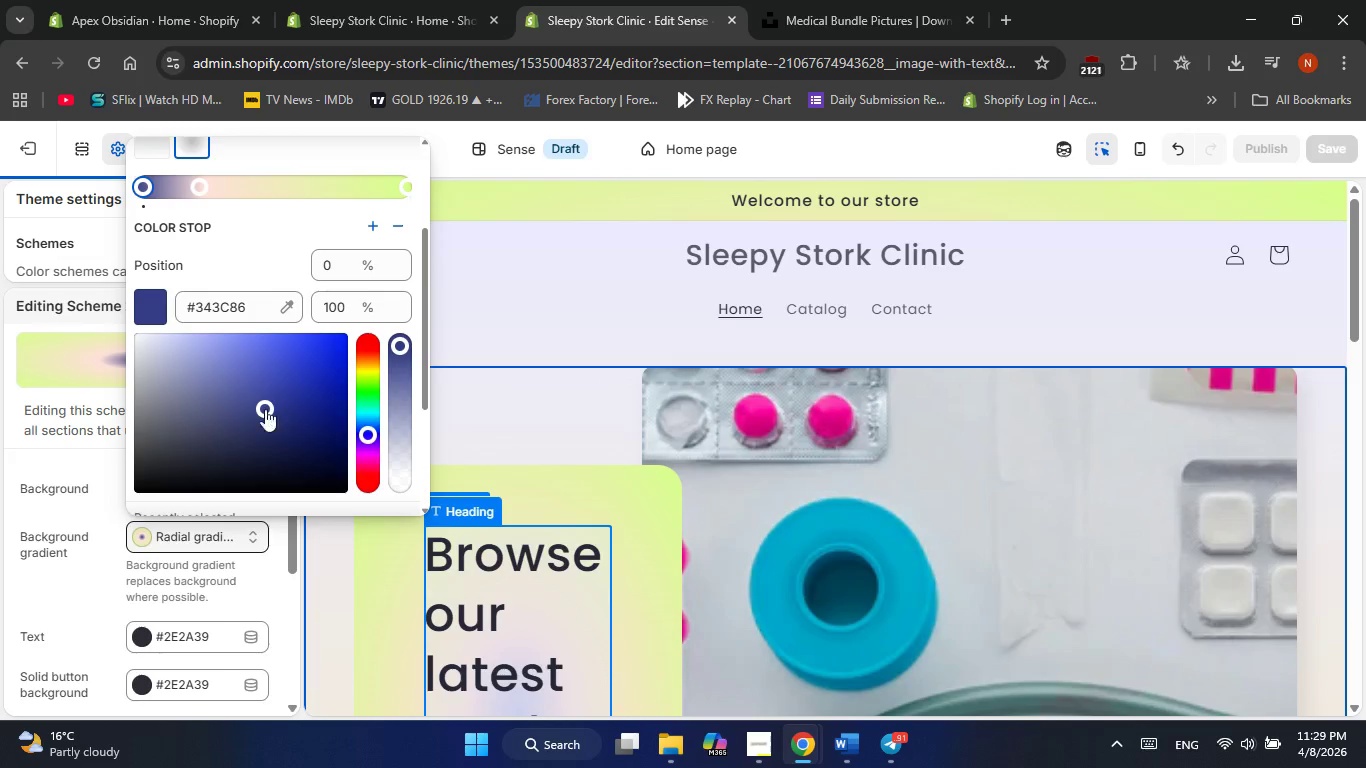 
left_click_drag(start_coordinate=[265, 409], to_coordinate=[286, 384])
 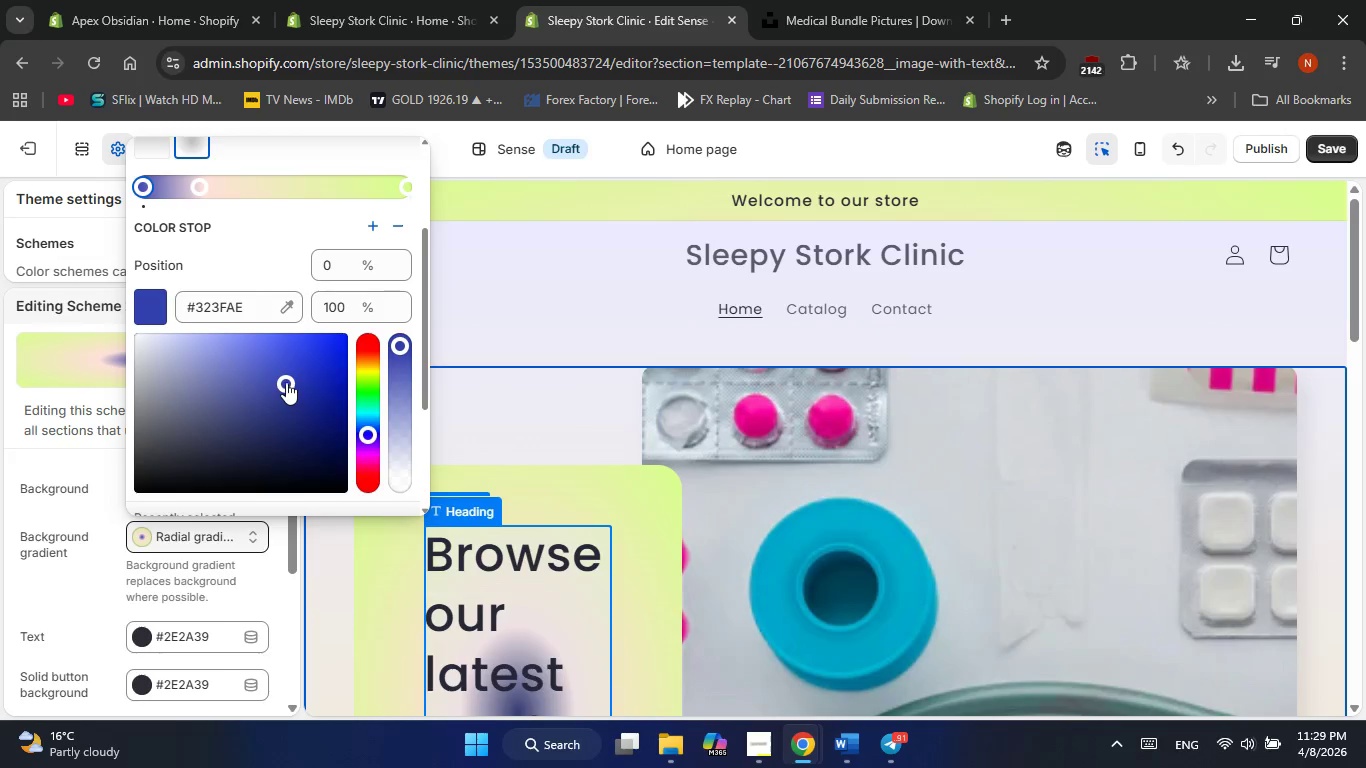 
scroll: coordinate [550, 457], scroll_direction: down, amount: 1.0
 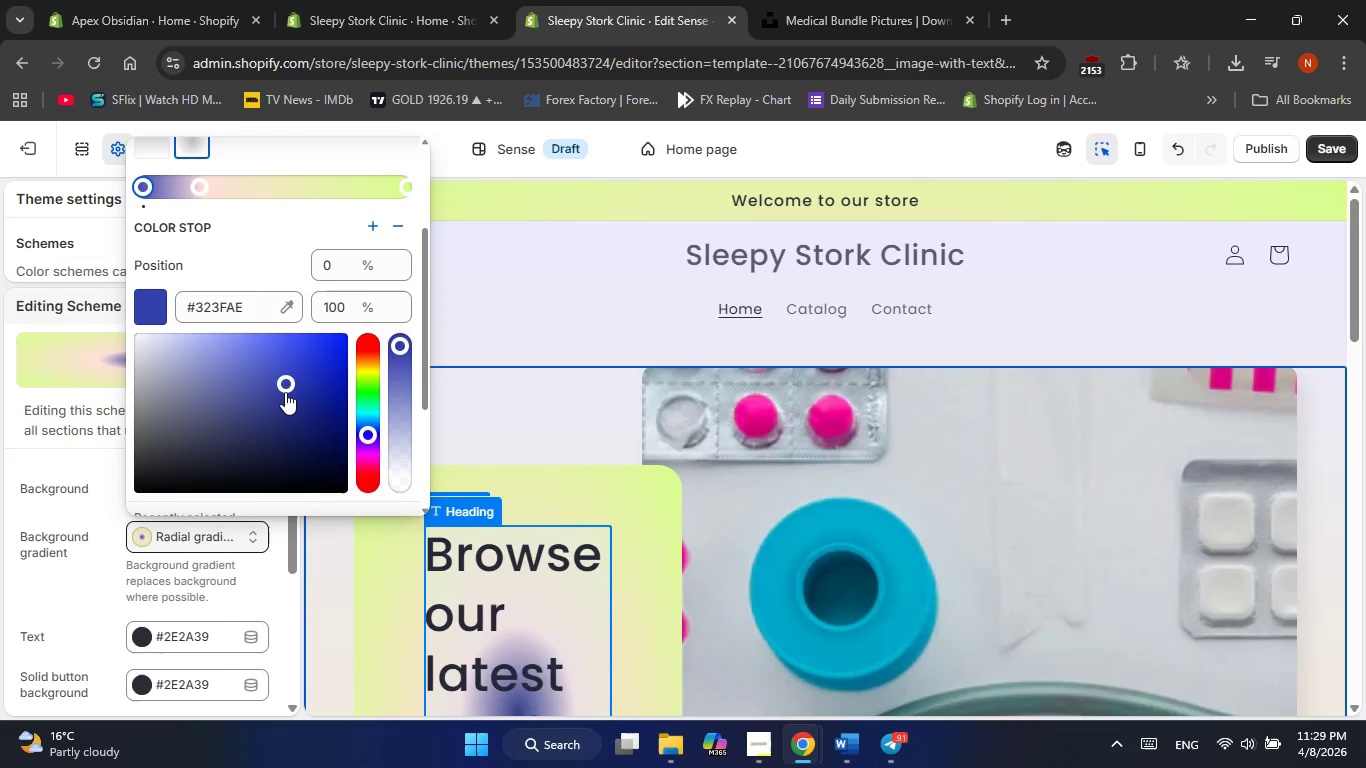 
left_click_drag(start_coordinate=[285, 390], to_coordinate=[203, 389])
 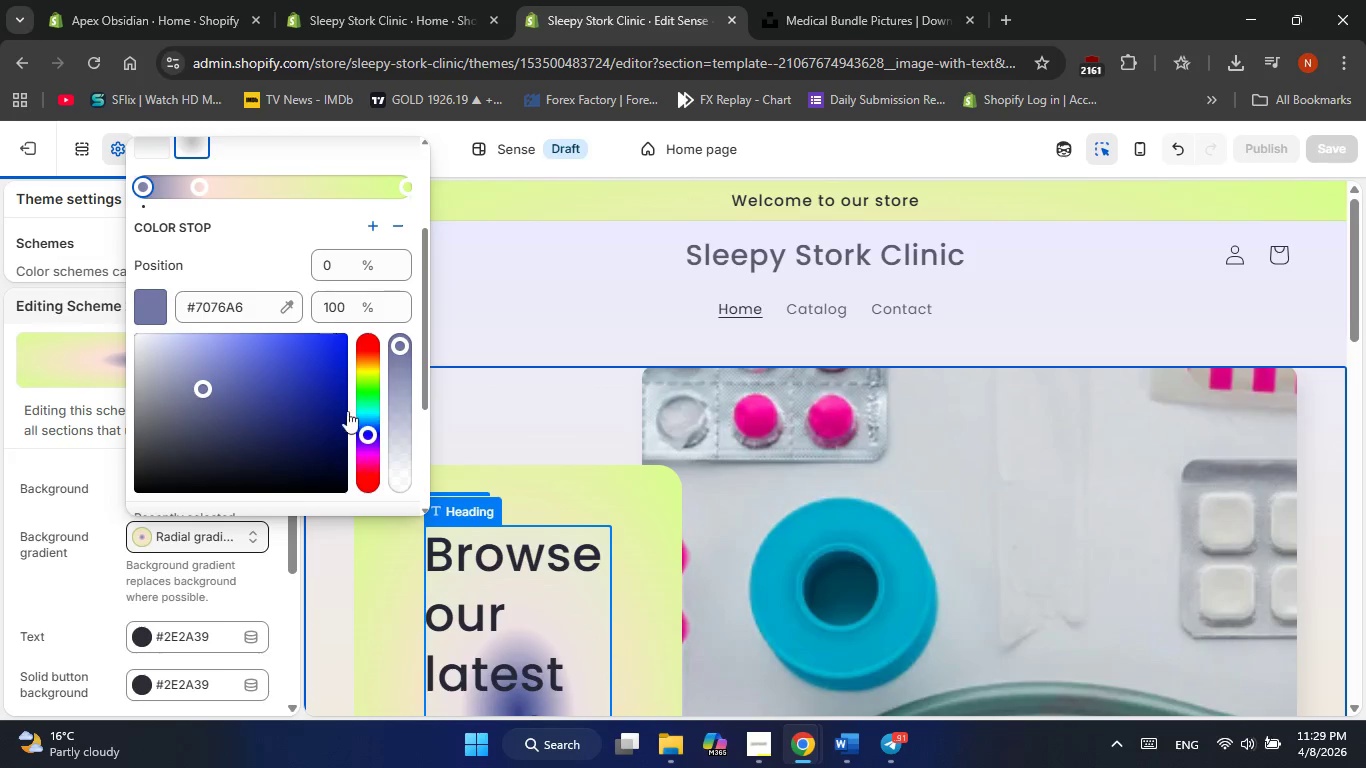 
scroll: coordinate [500, 441], scroll_direction: down, amount: 2.0
 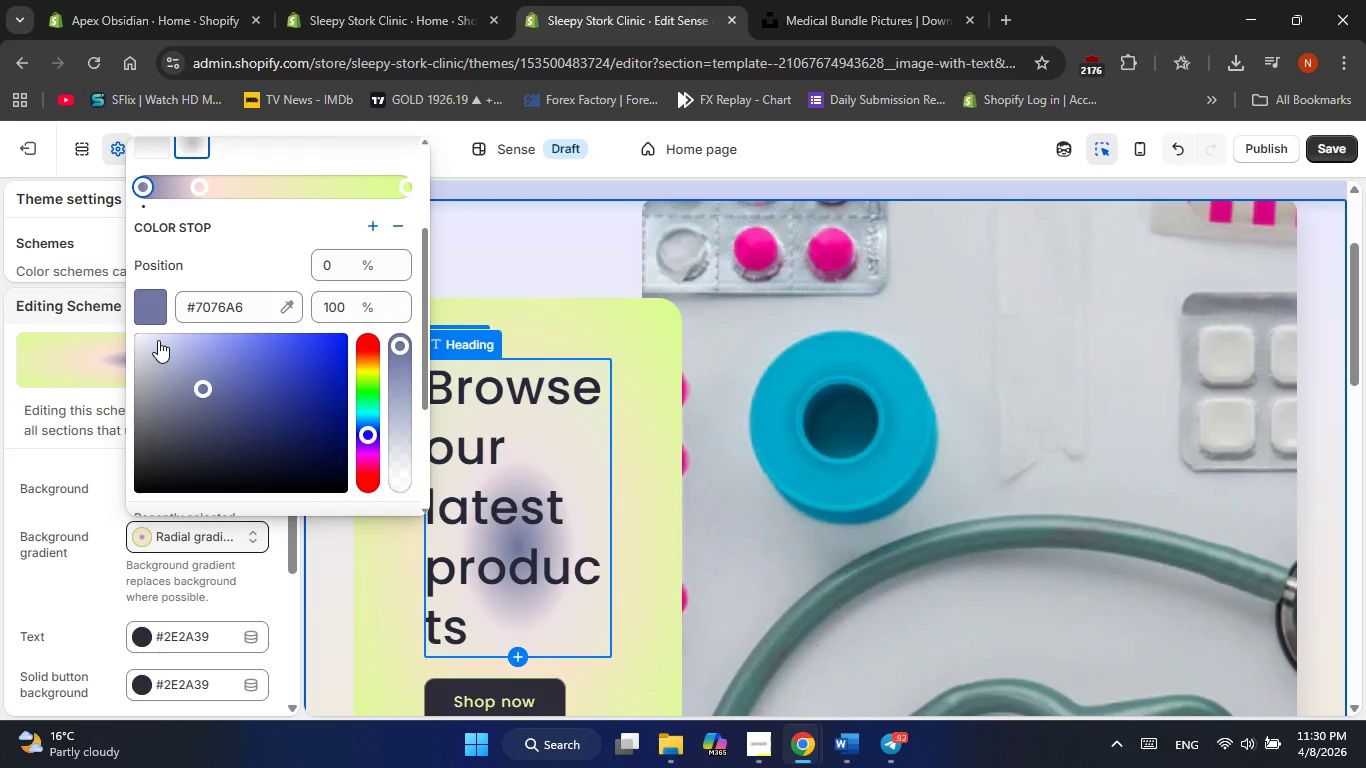 
left_click([158, 338])
 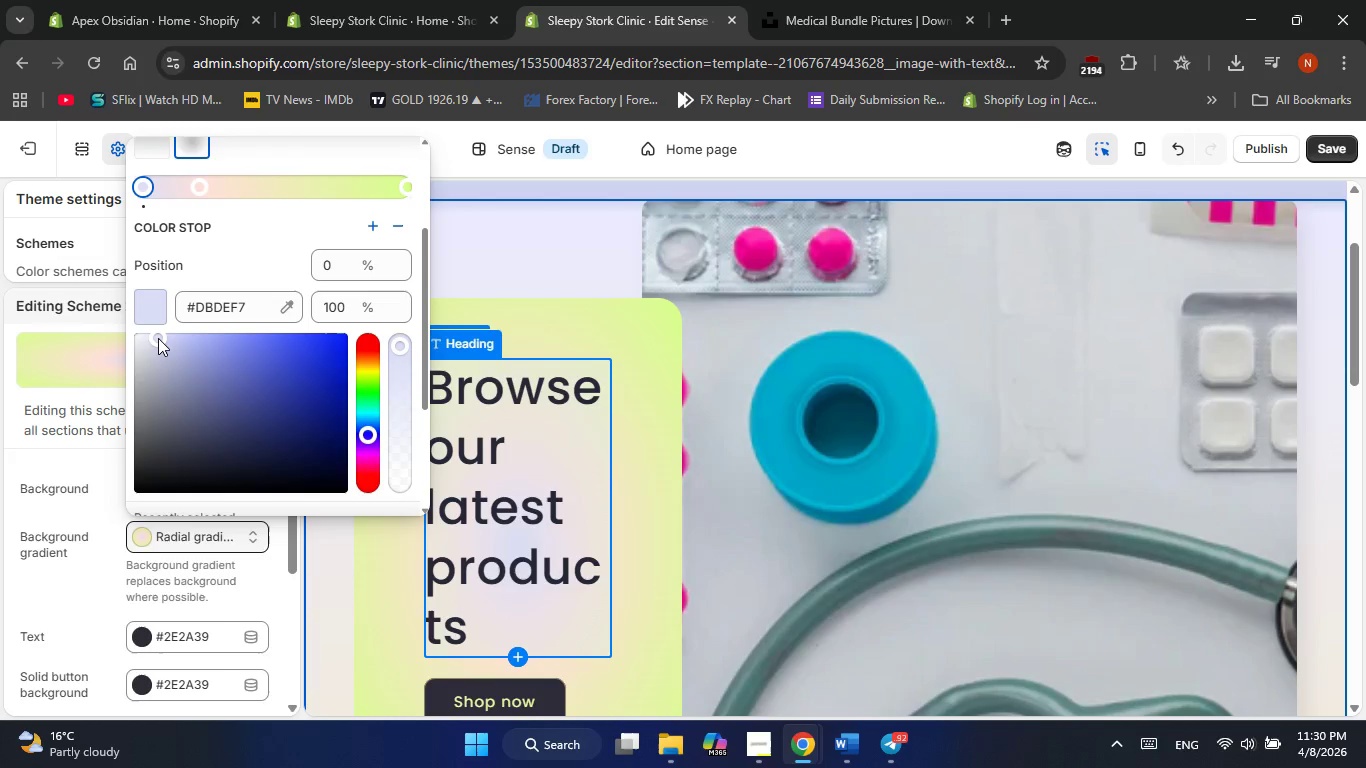 
left_click([151, 337])
 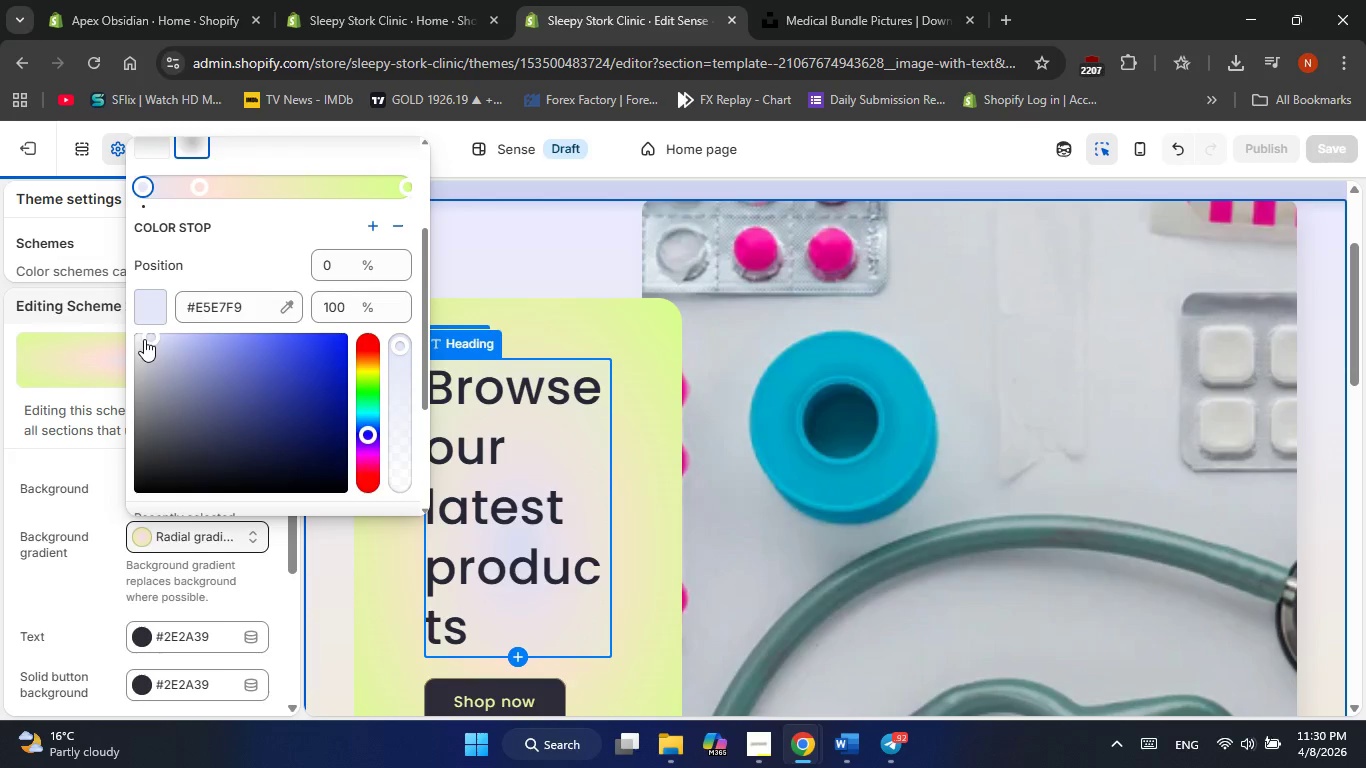 
left_click([144, 339])
 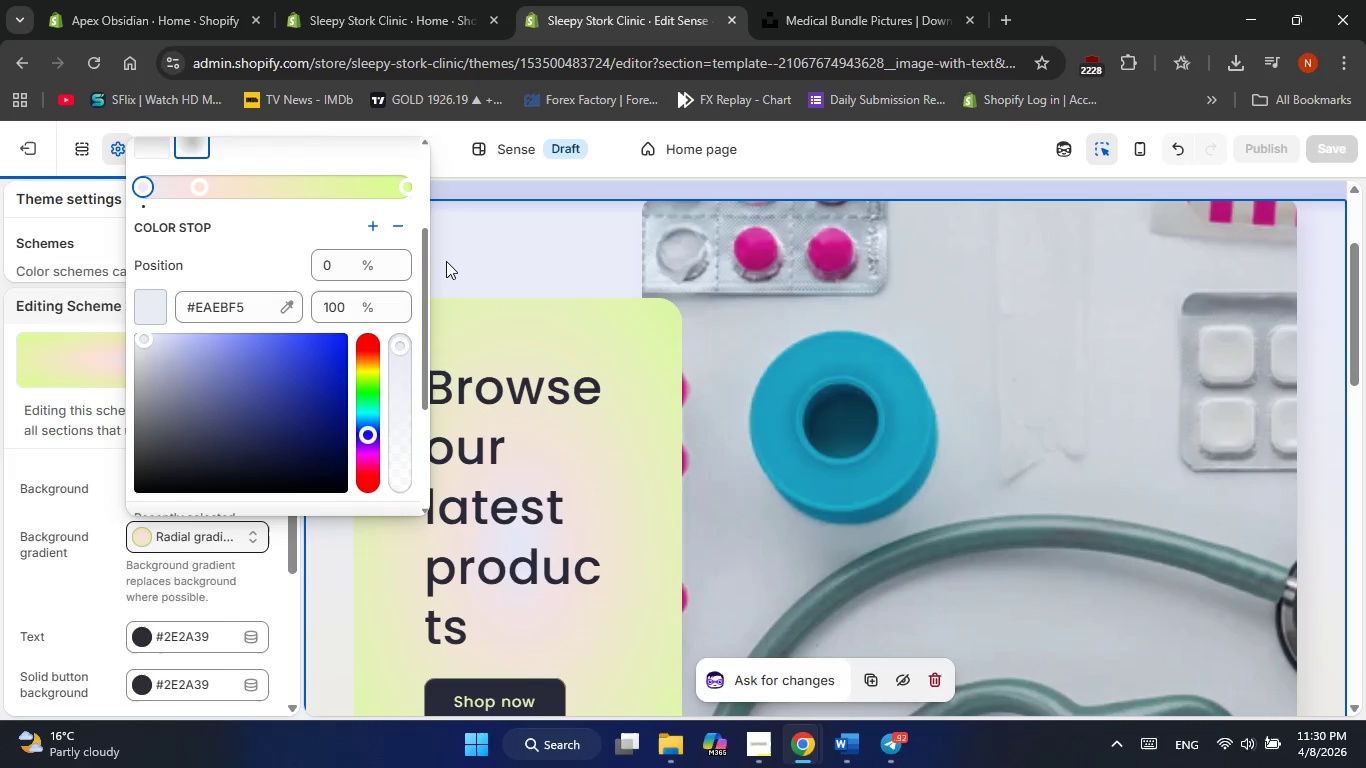 
left_click([446, 261])
 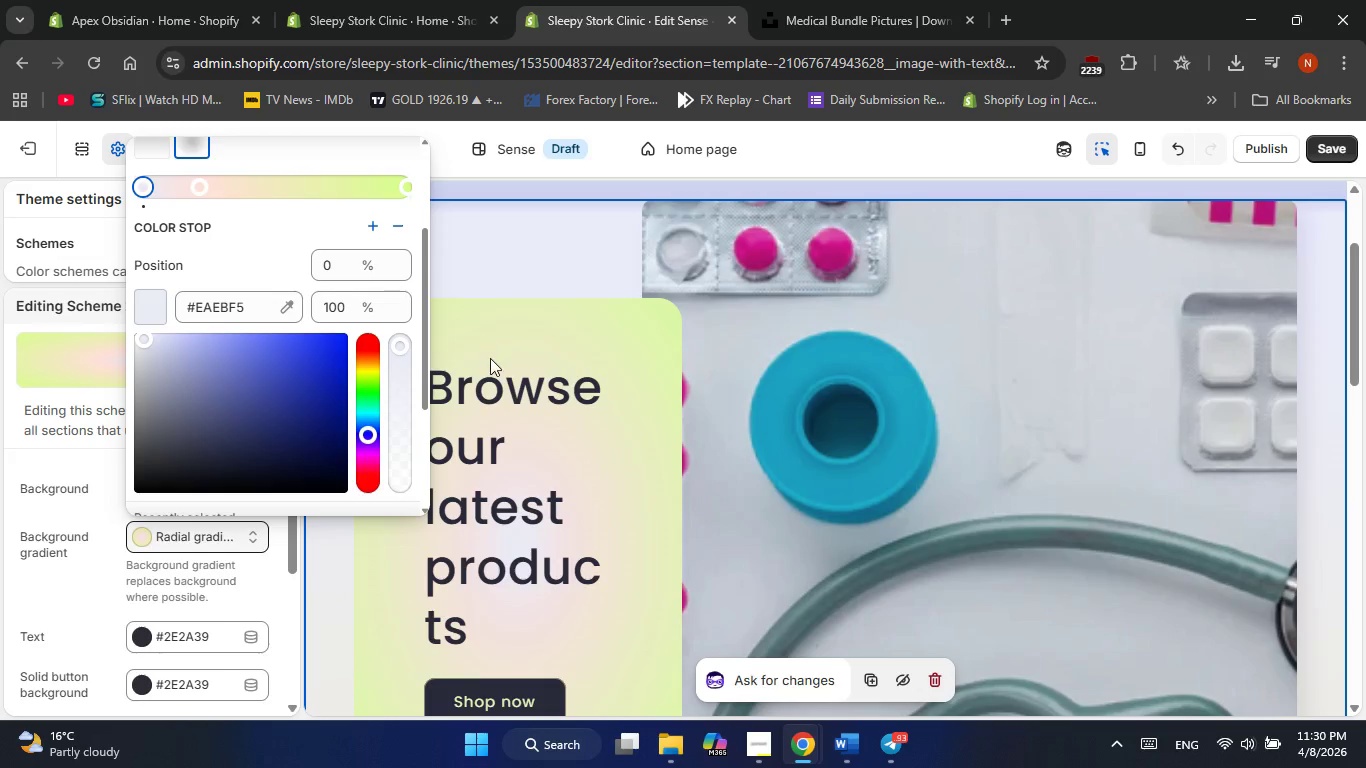 
left_click([490, 358])
 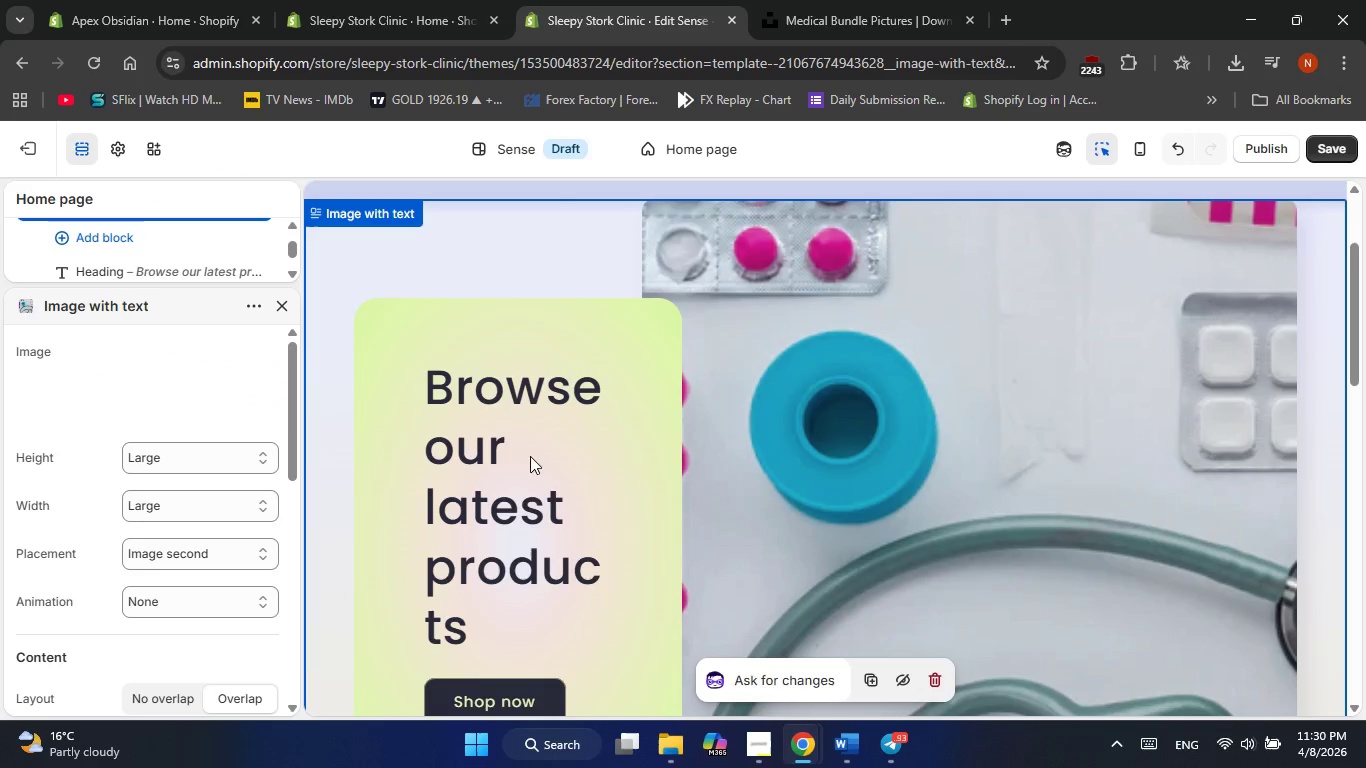 
scroll: coordinate [549, 508], scroll_direction: down, amount: 7.0
 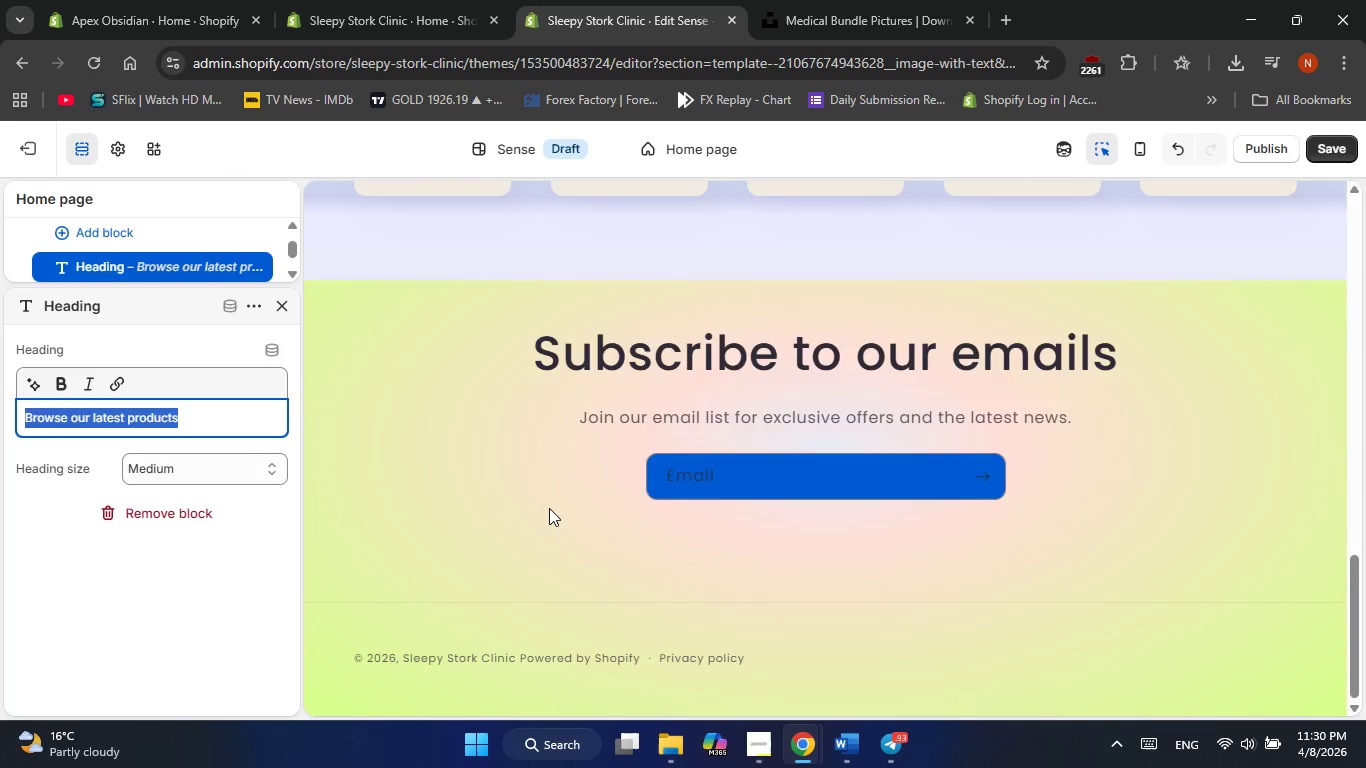 
scroll: coordinate [549, 508], scroll_direction: up, amount: 13.0
 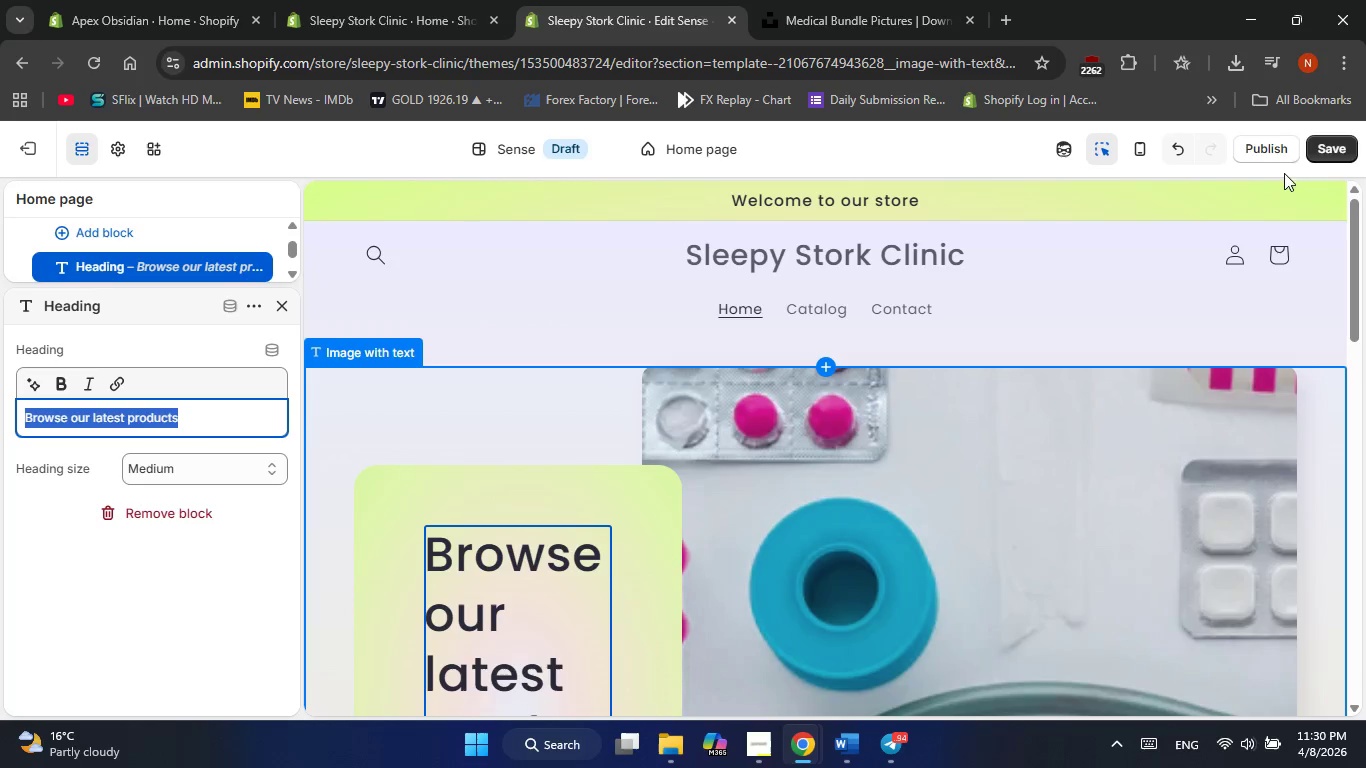 
left_click([1322, 152])
 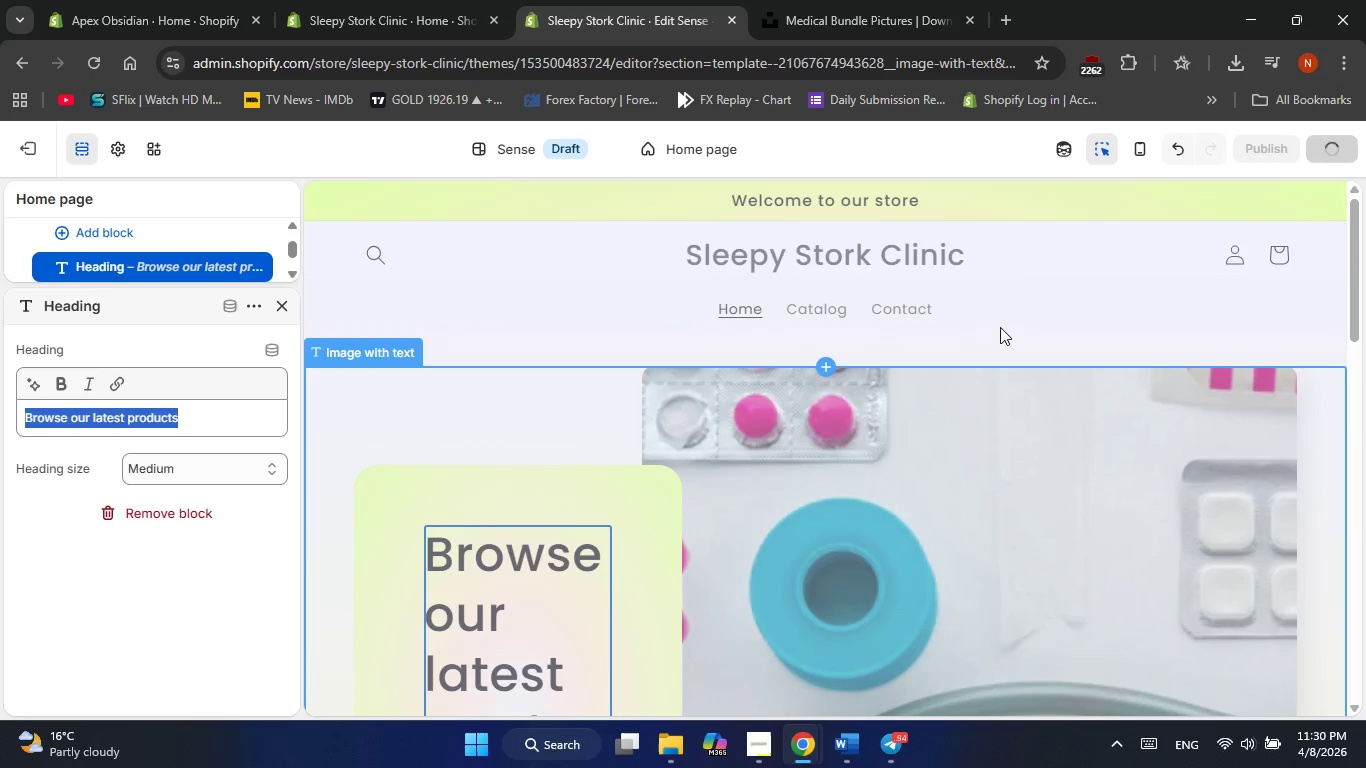 
scroll: coordinate [977, 374], scroll_direction: down, amount: 17.0
 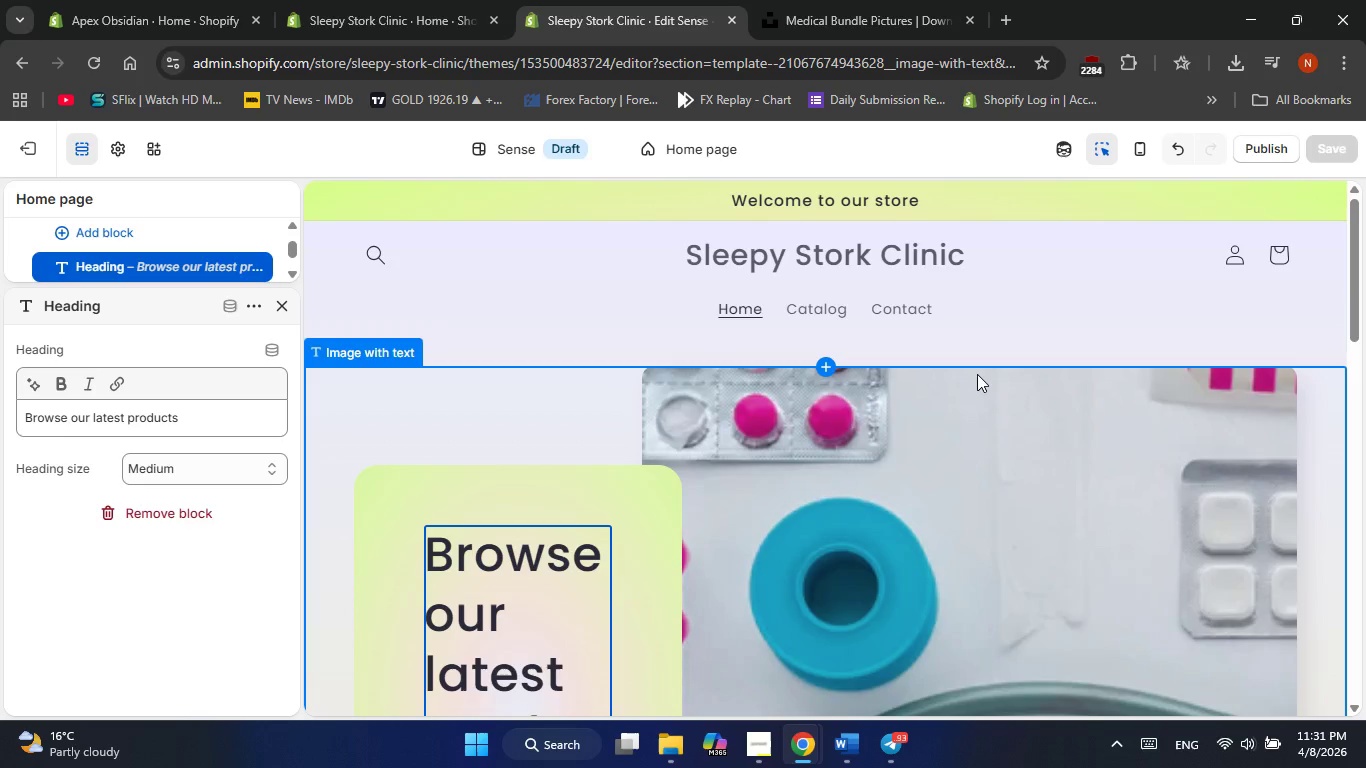 
wait(45.33)
 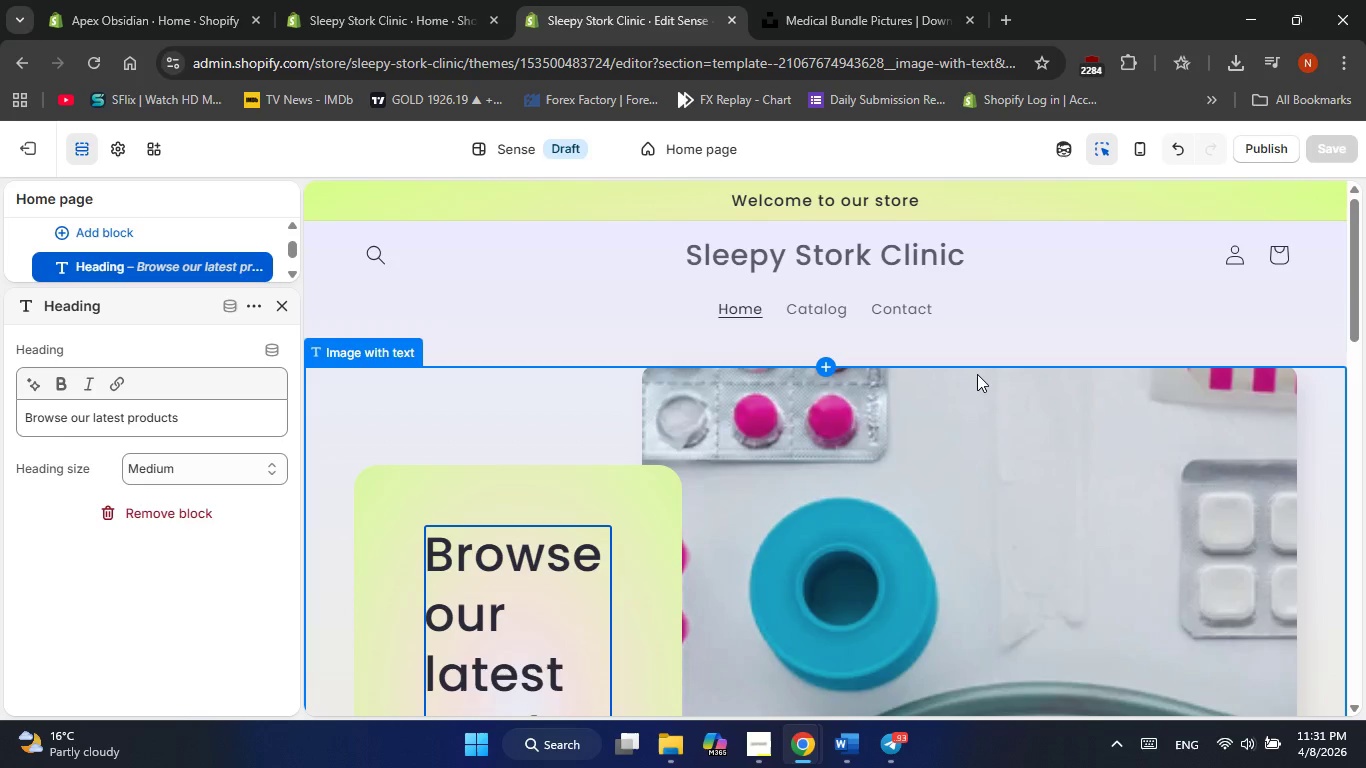 
left_click([310, 145])
 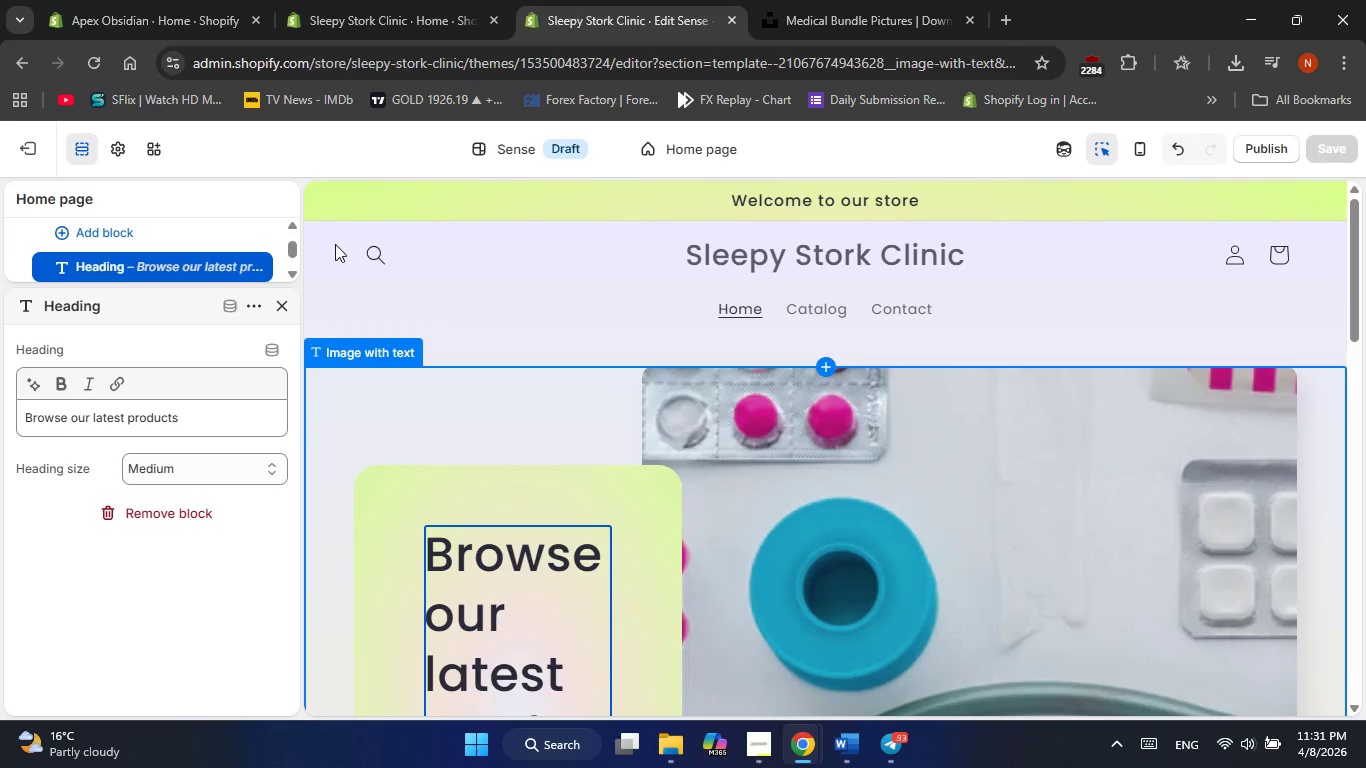 
left_click([335, 245])
 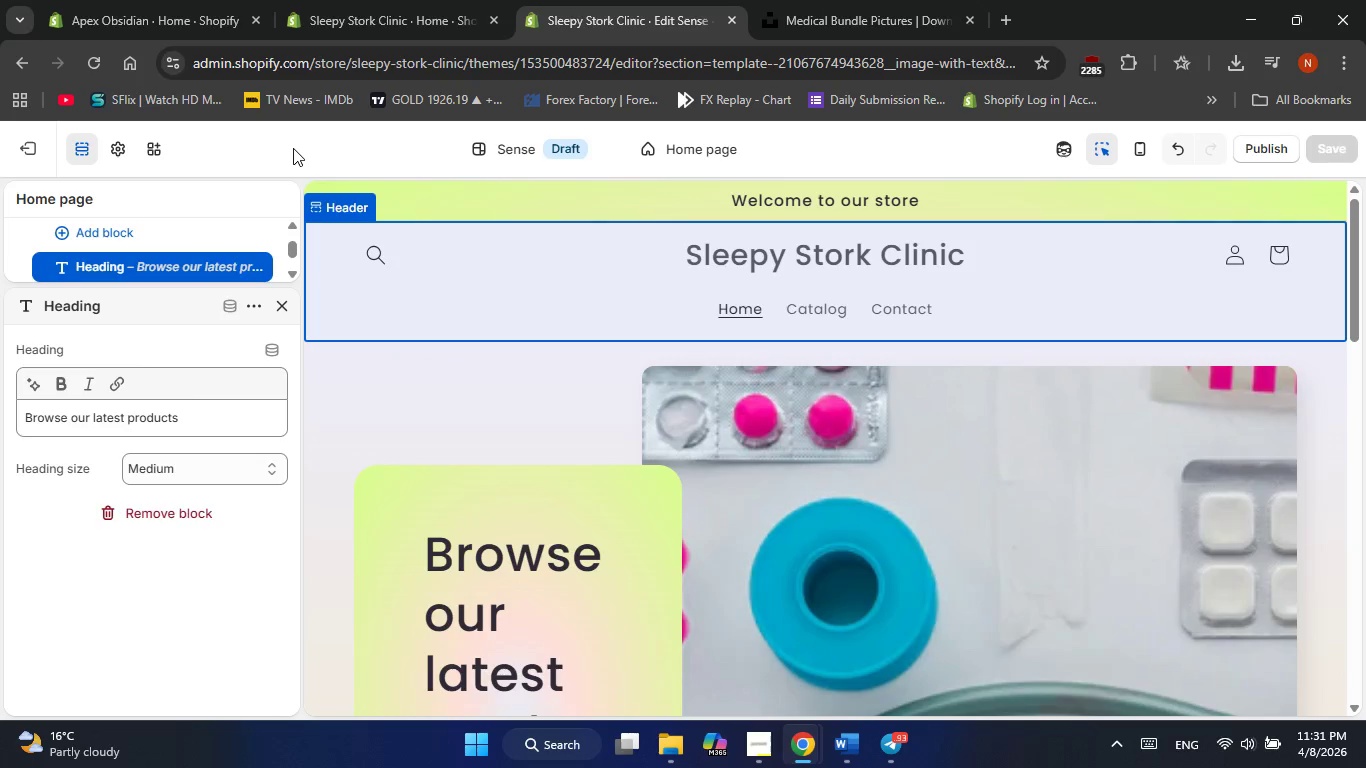 
left_click([292, 144])
 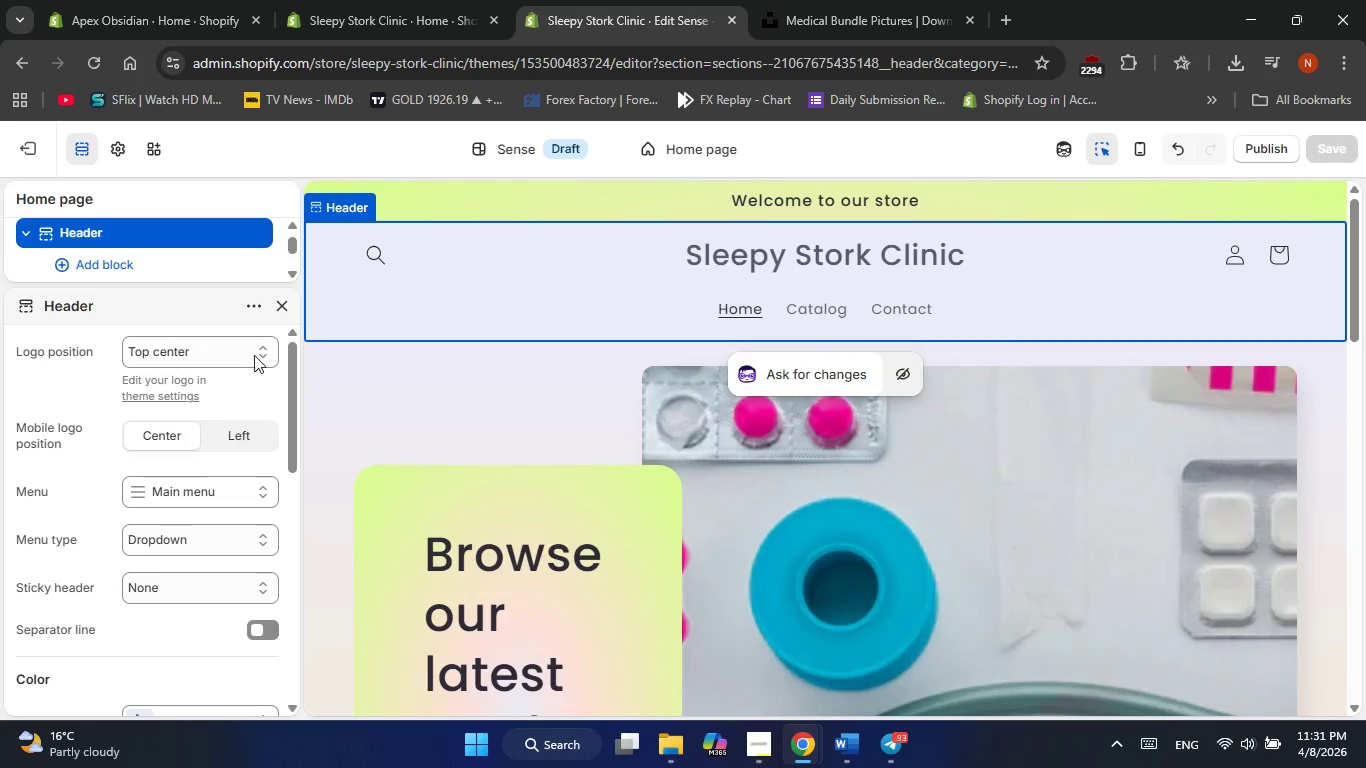 
scroll: coordinate [246, 397], scroll_direction: none, amount: 0.0
 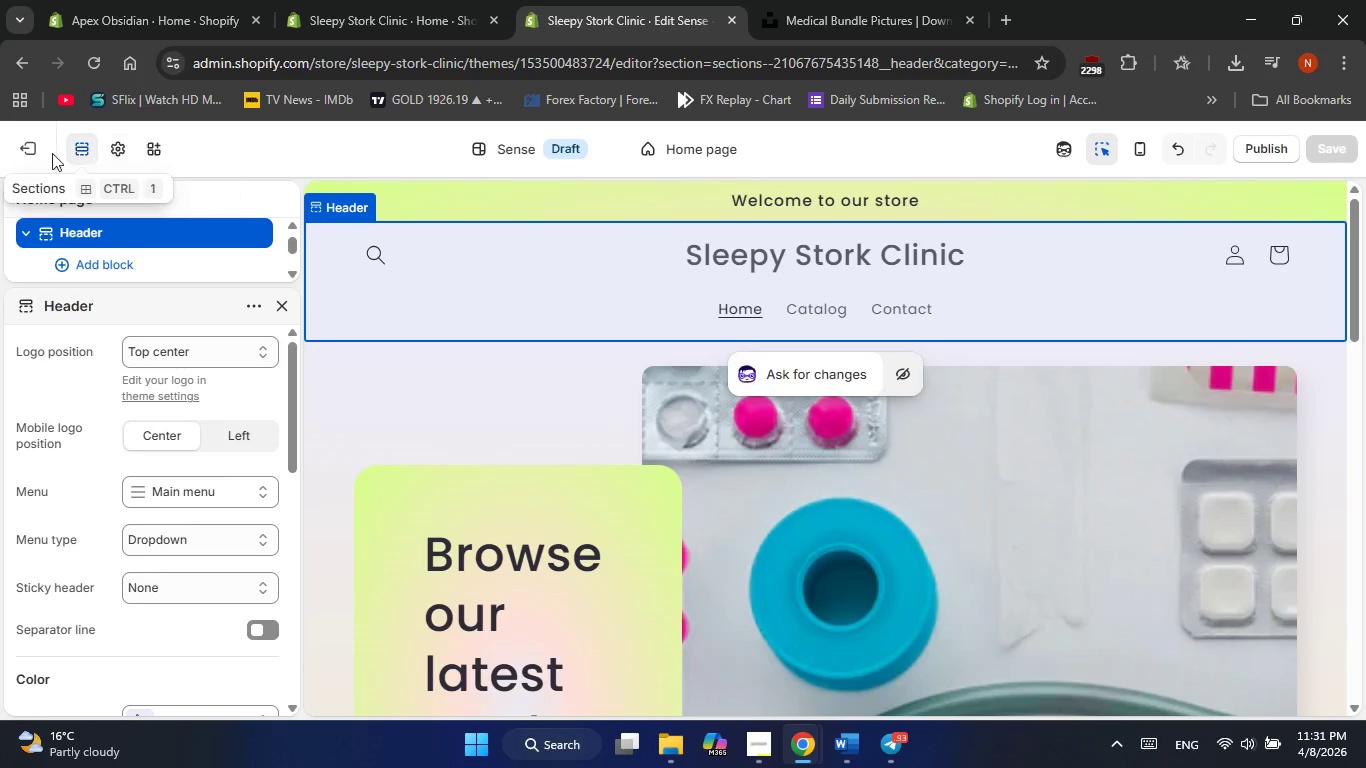 
left_click([4, 143])
 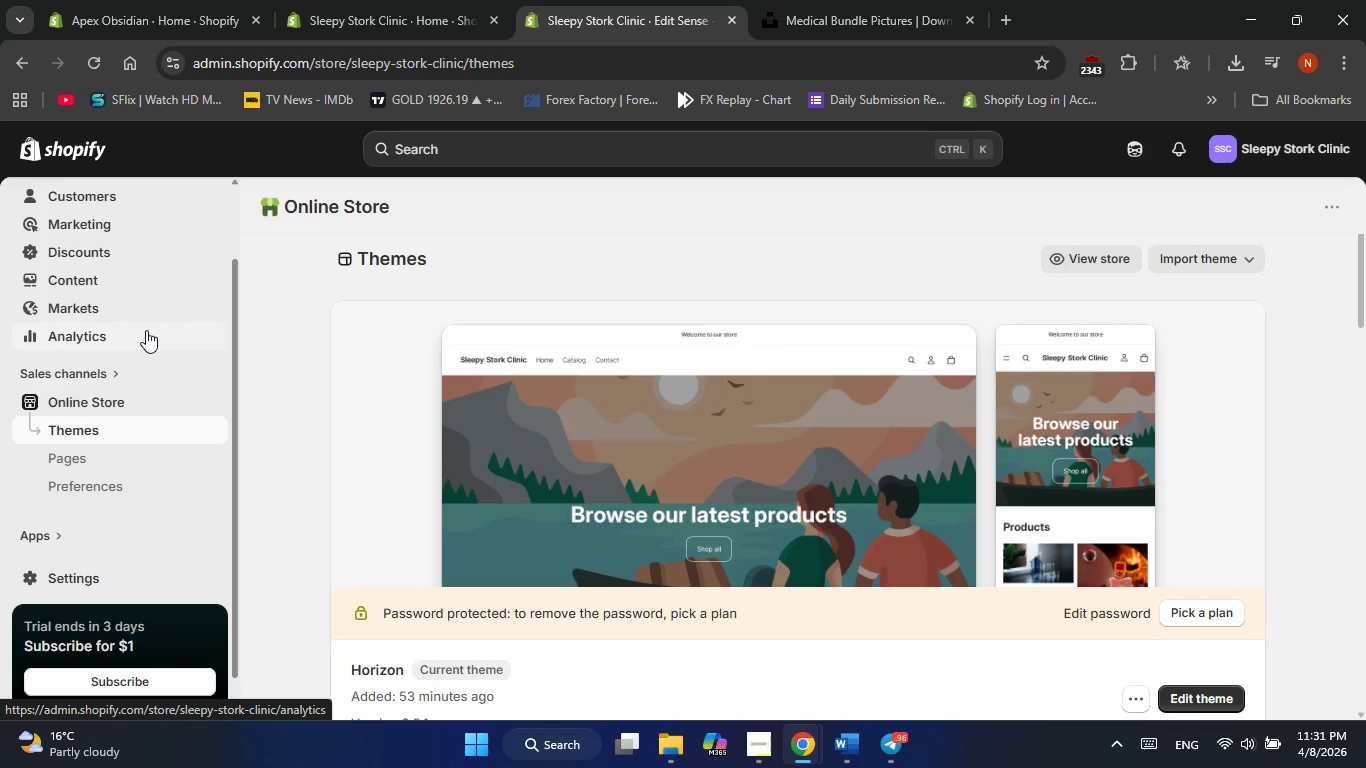 
wait(40.38)
 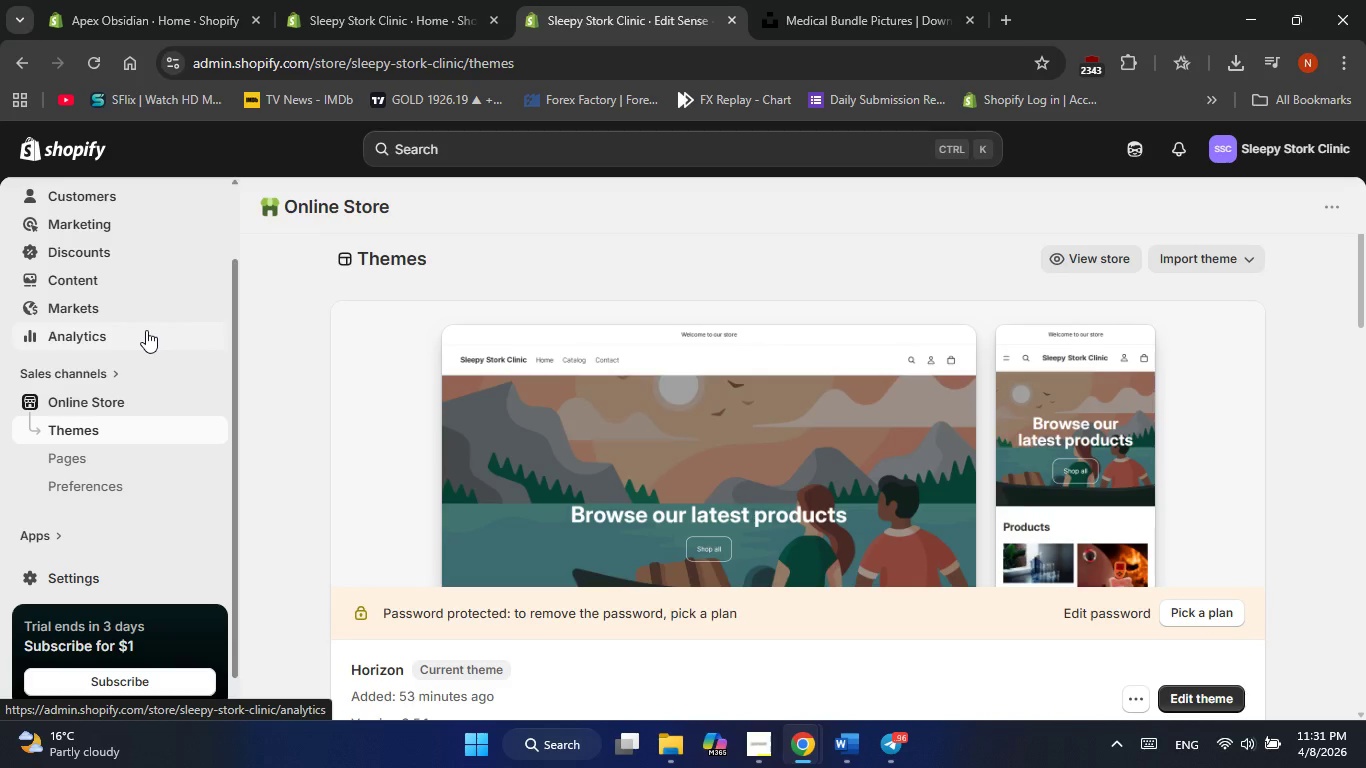 
scroll: coordinate [586, 278], scroll_direction: down, amount: 4.0
 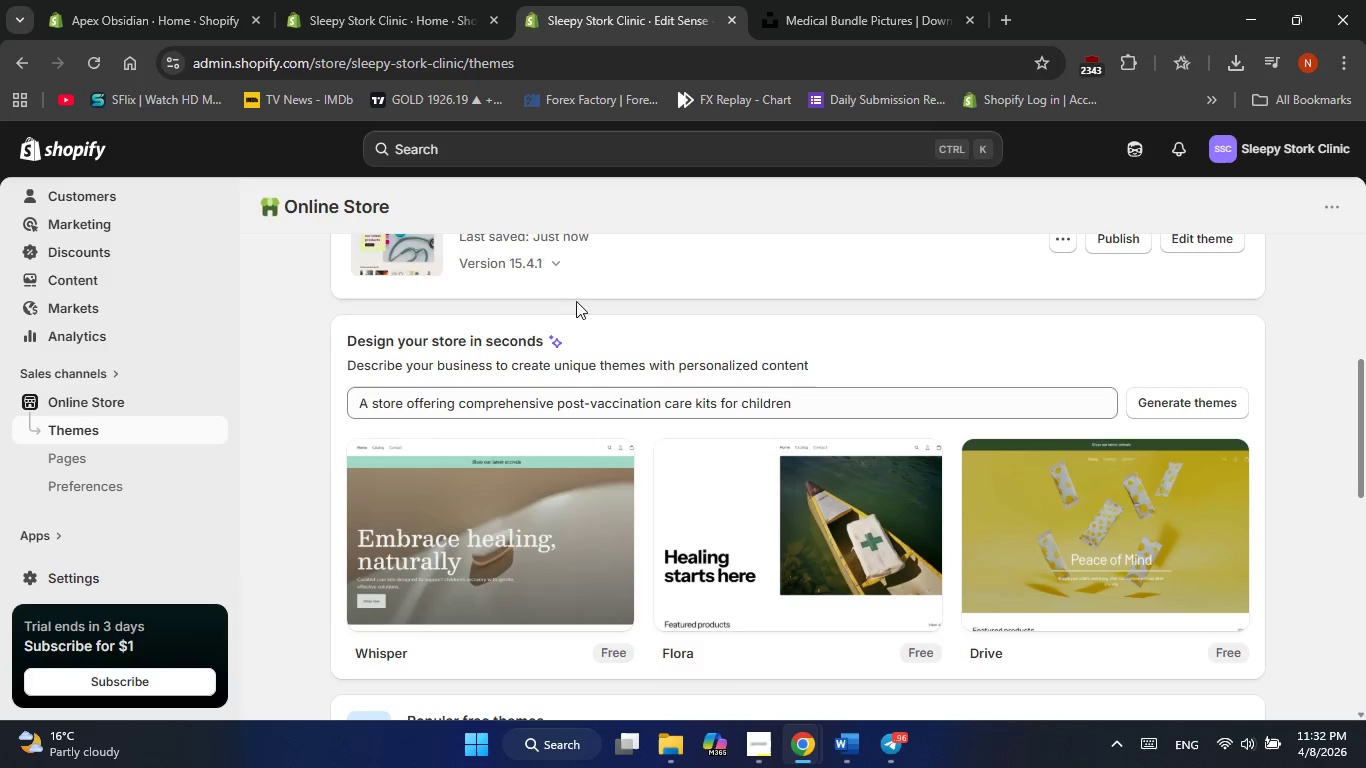 
scroll: coordinate [574, 305], scroll_direction: up, amount: 2.0
 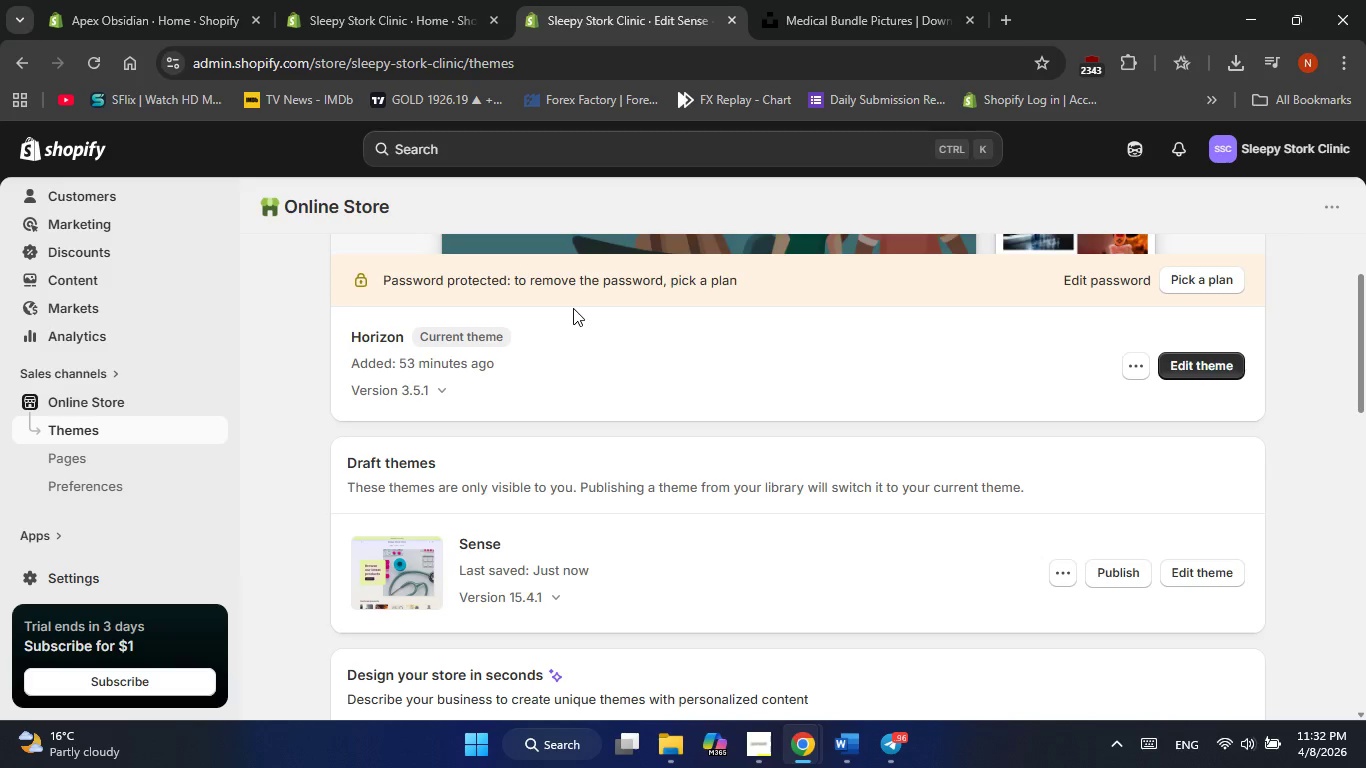 
wait(24.17)
 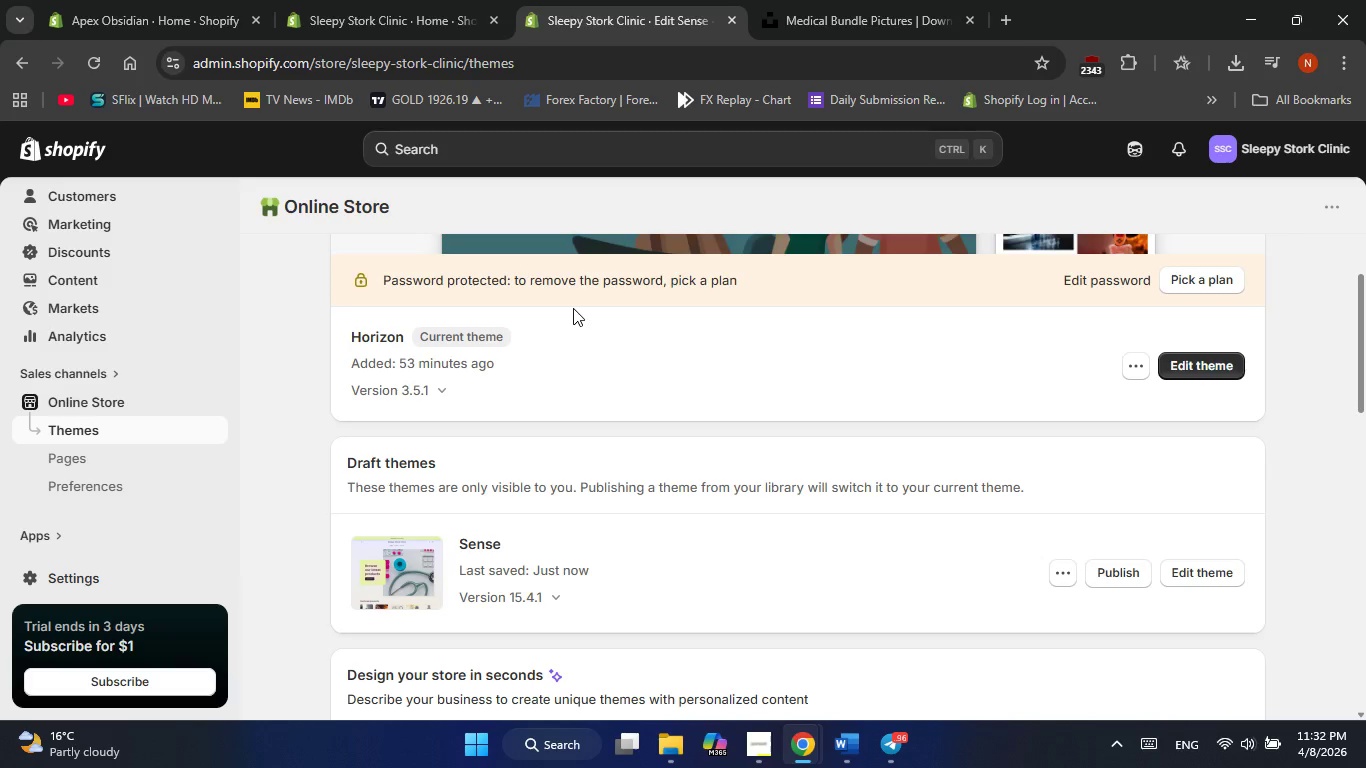 
left_click([129, 448])
 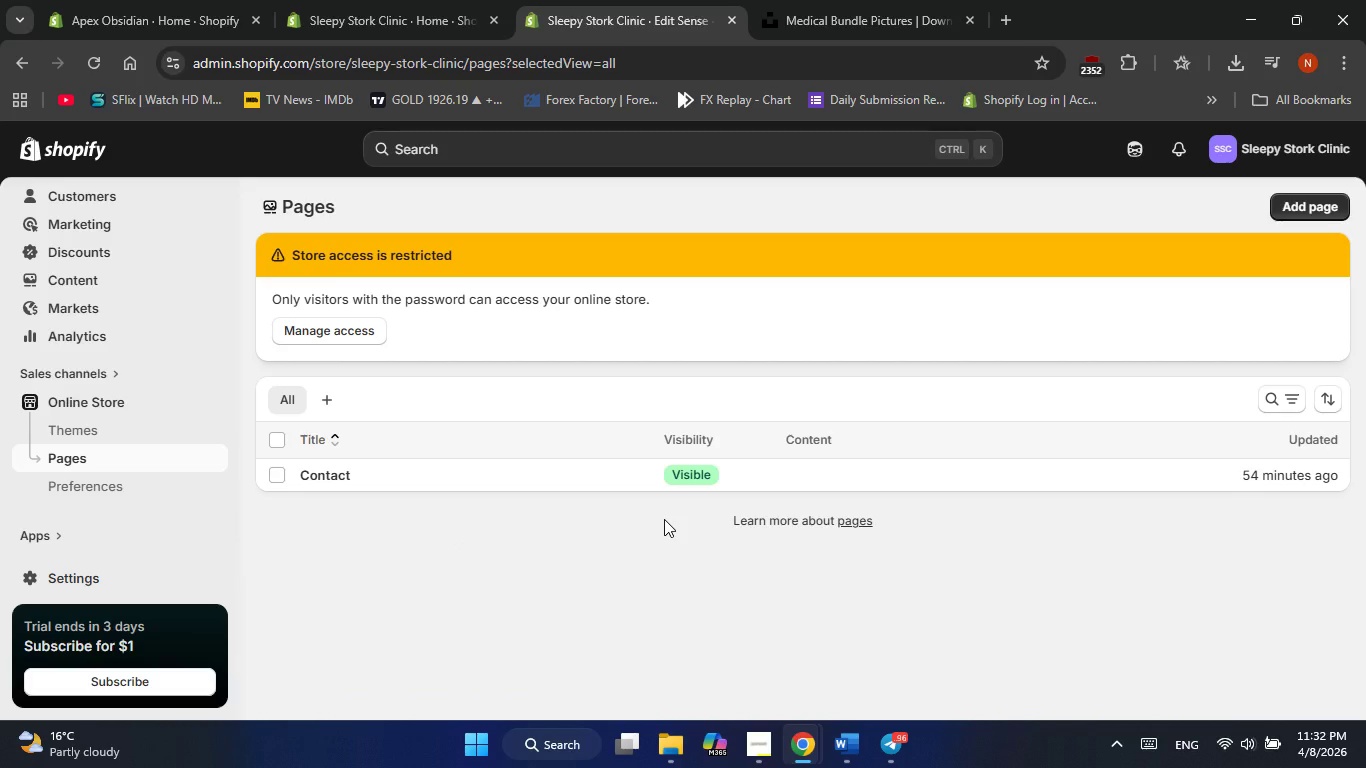 
wait(11.19)
 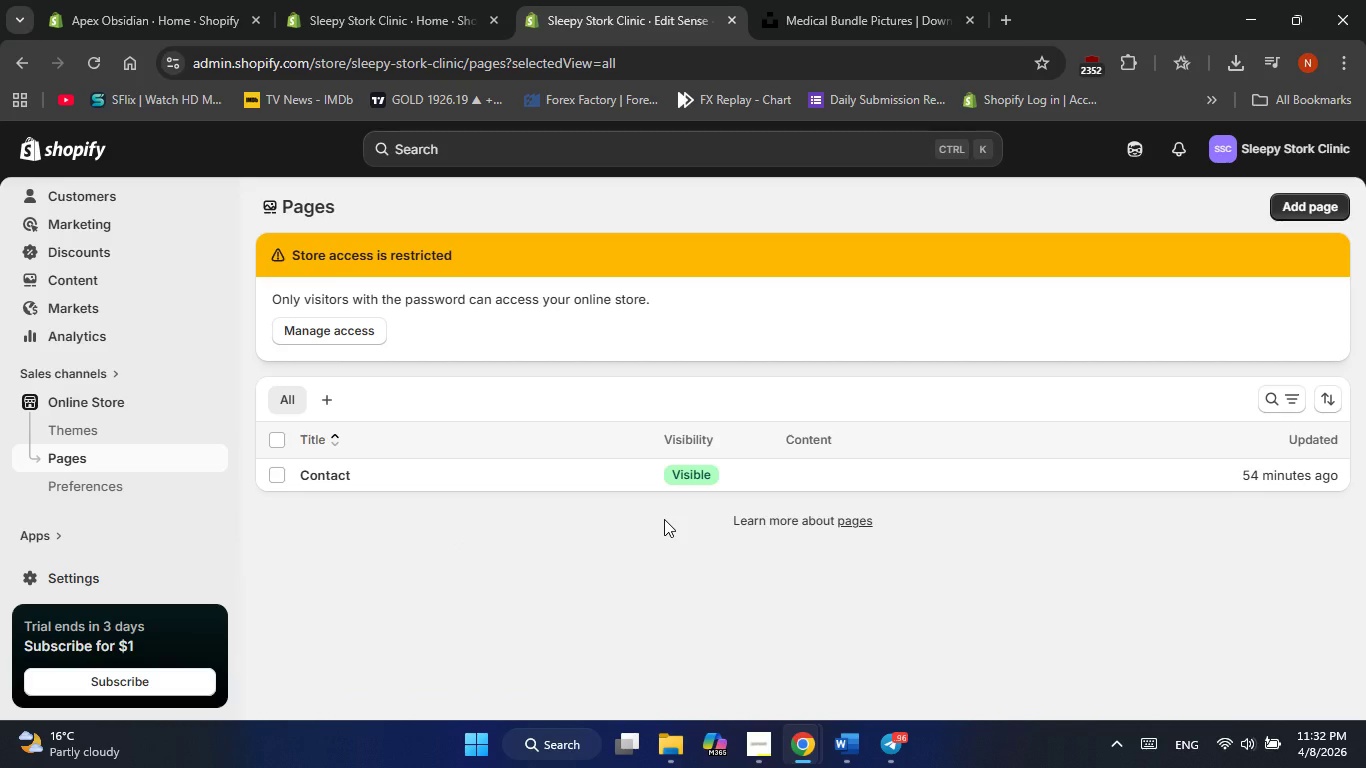 
left_click([1317, 203])
 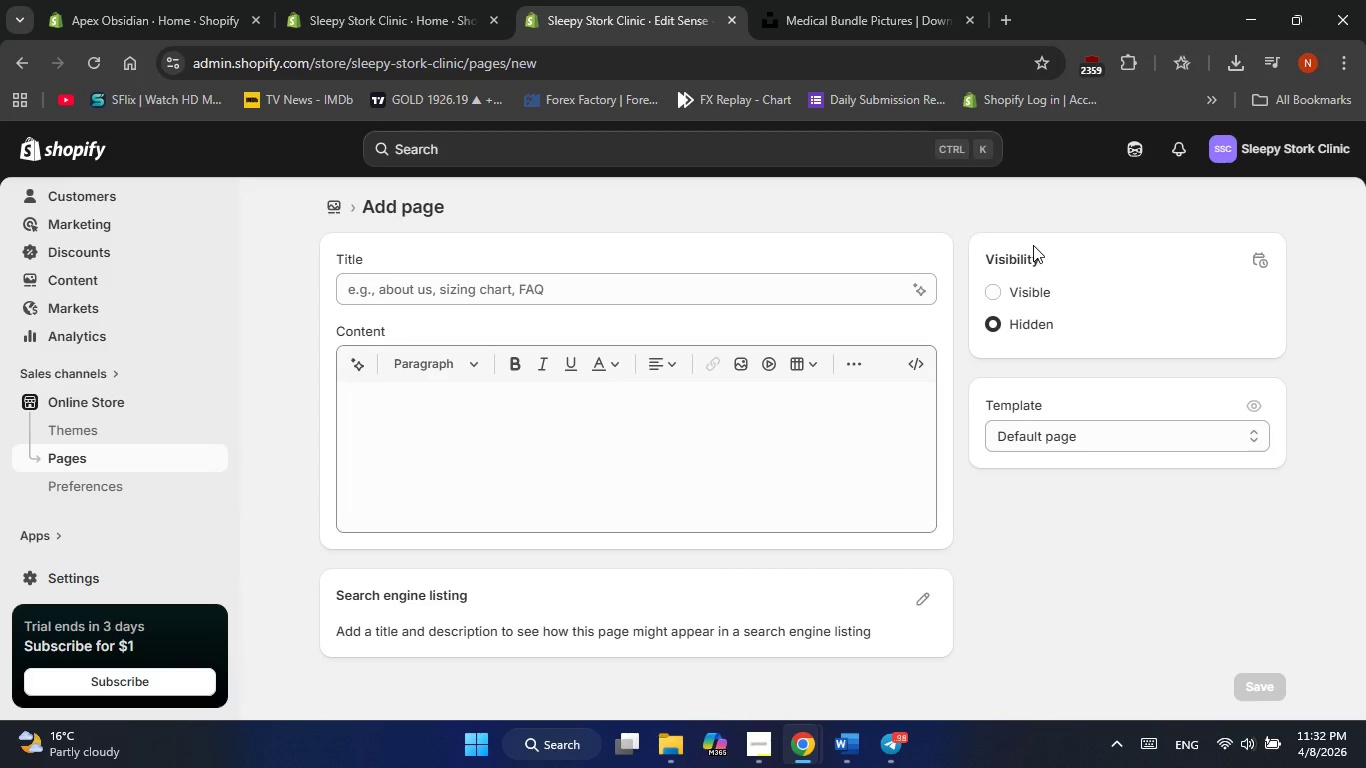 
wait(7.77)
 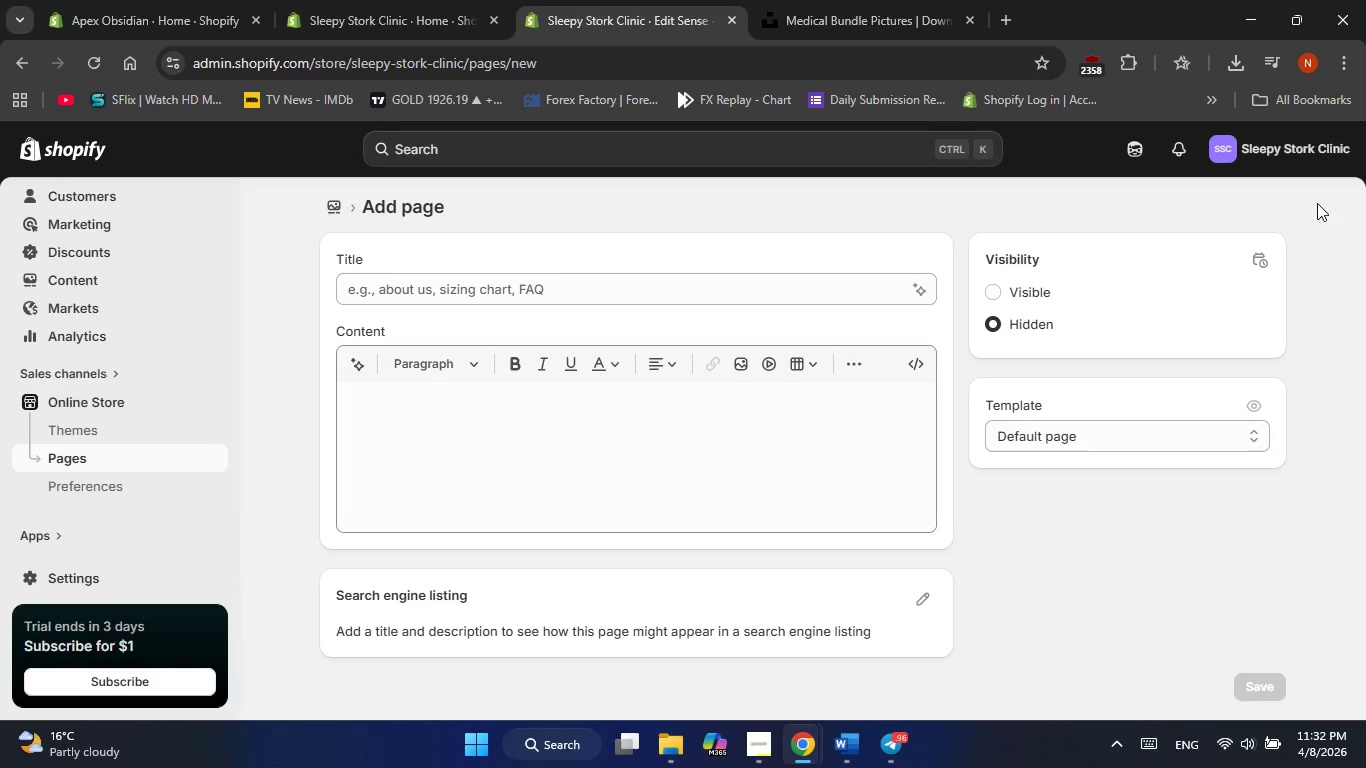 
left_click([590, 285])
 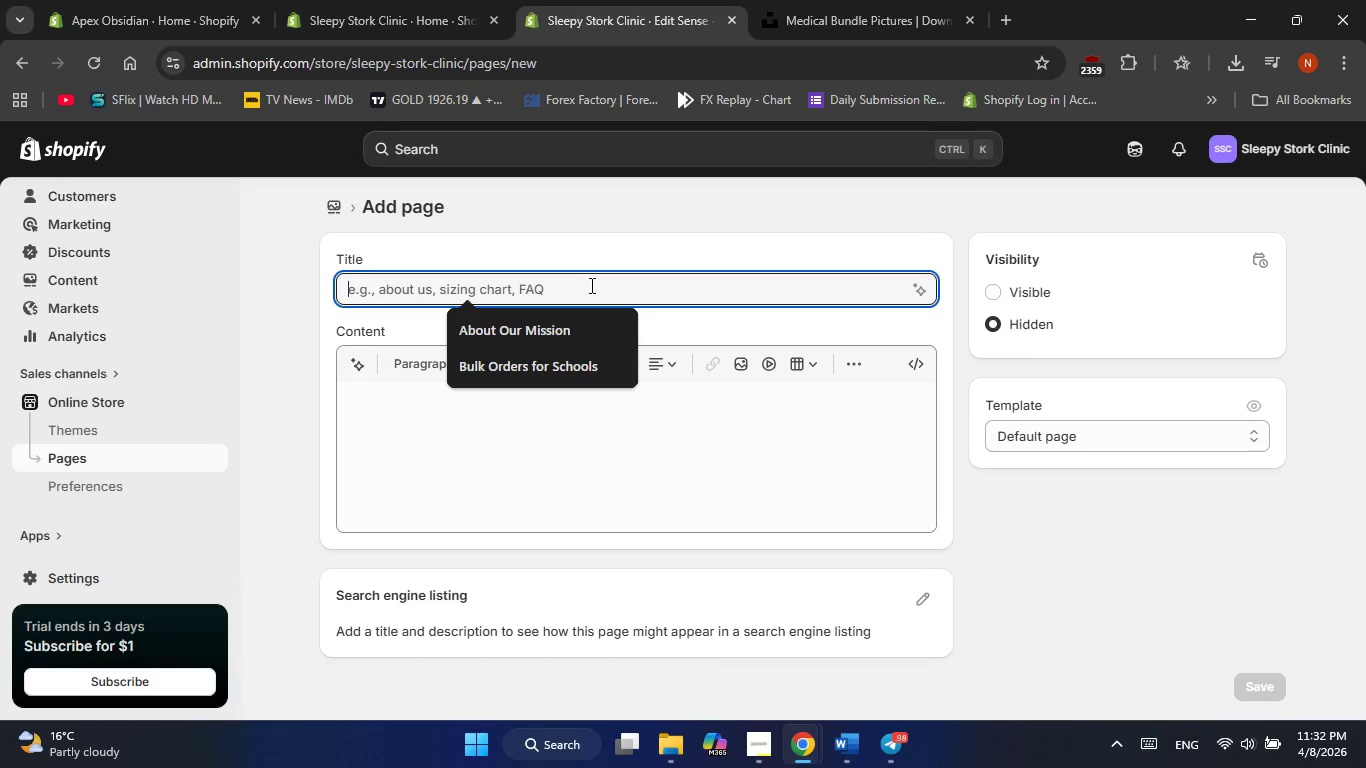 
wait(5.06)
 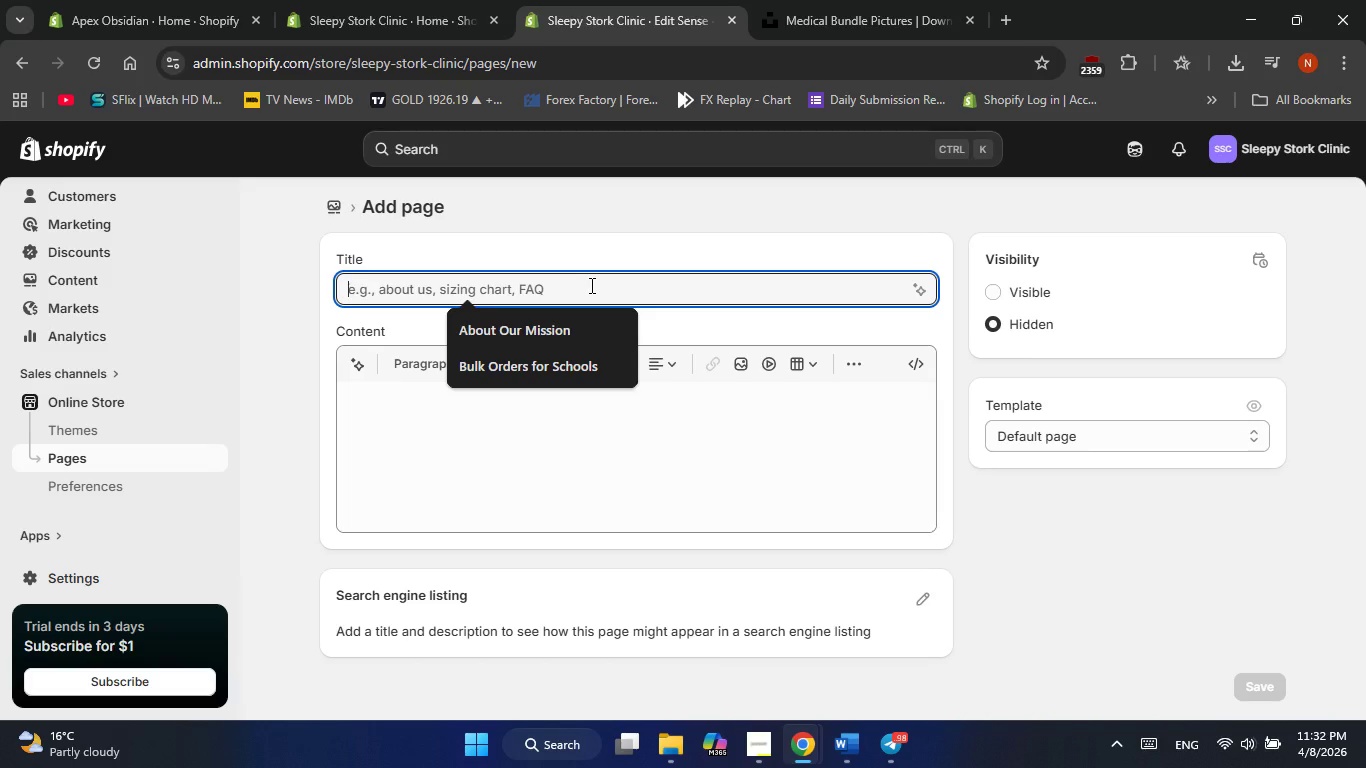 
type(About Dr)
 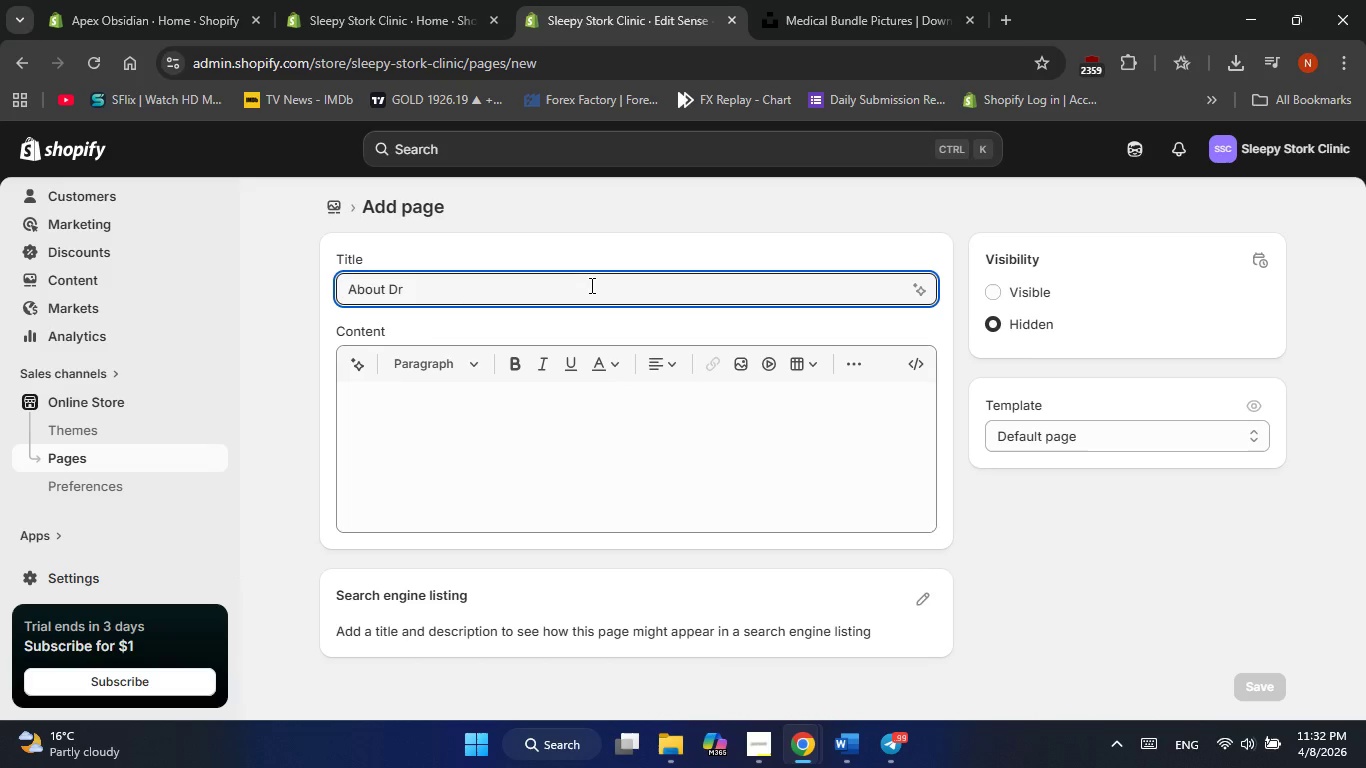 
type(. Throne)
 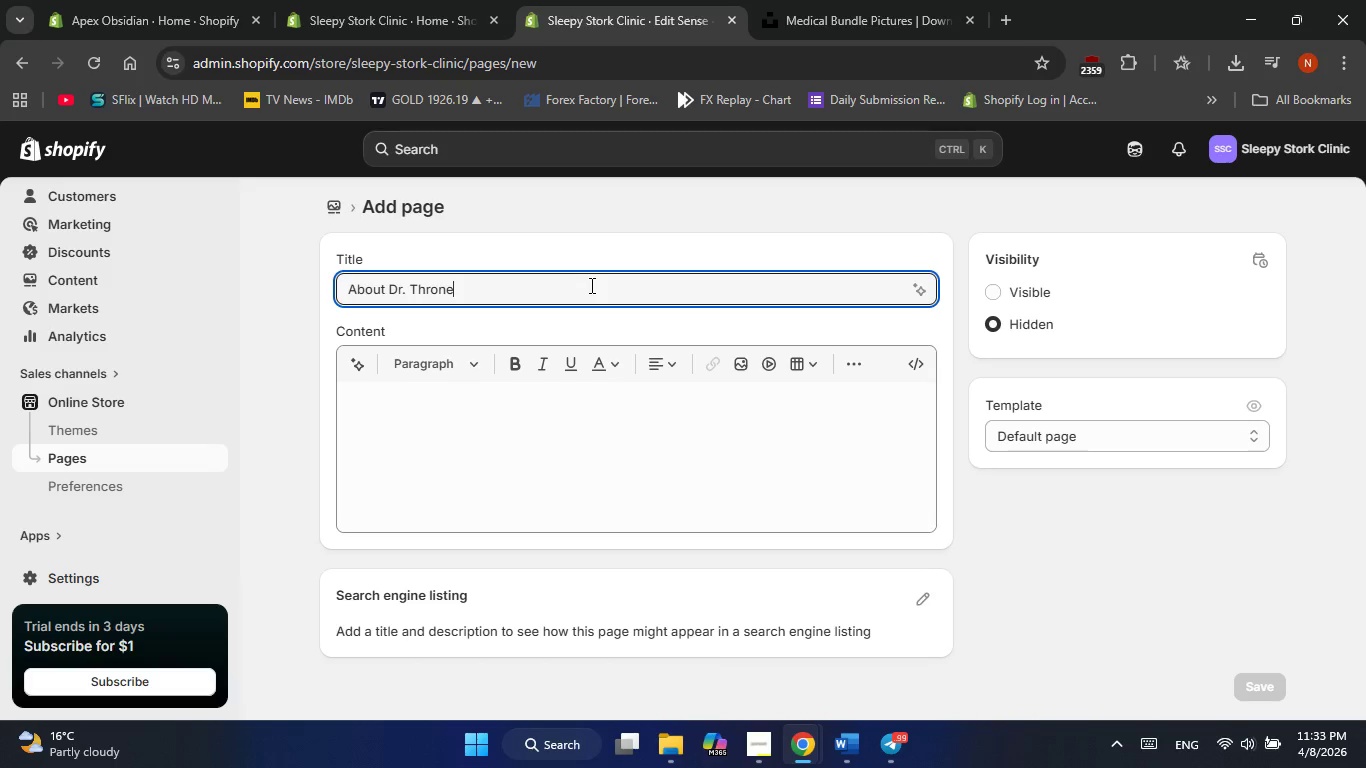 
left_click([484, 471])
 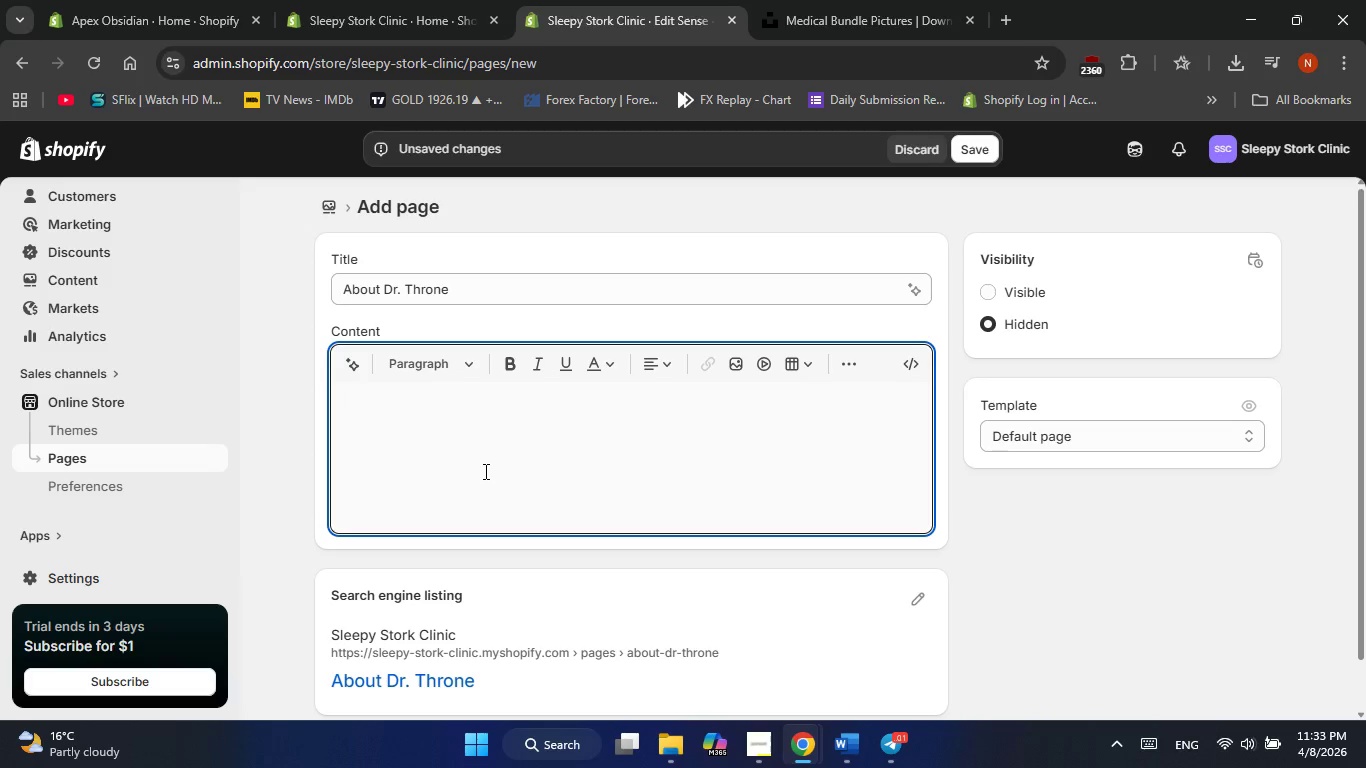 
wait(41.72)
 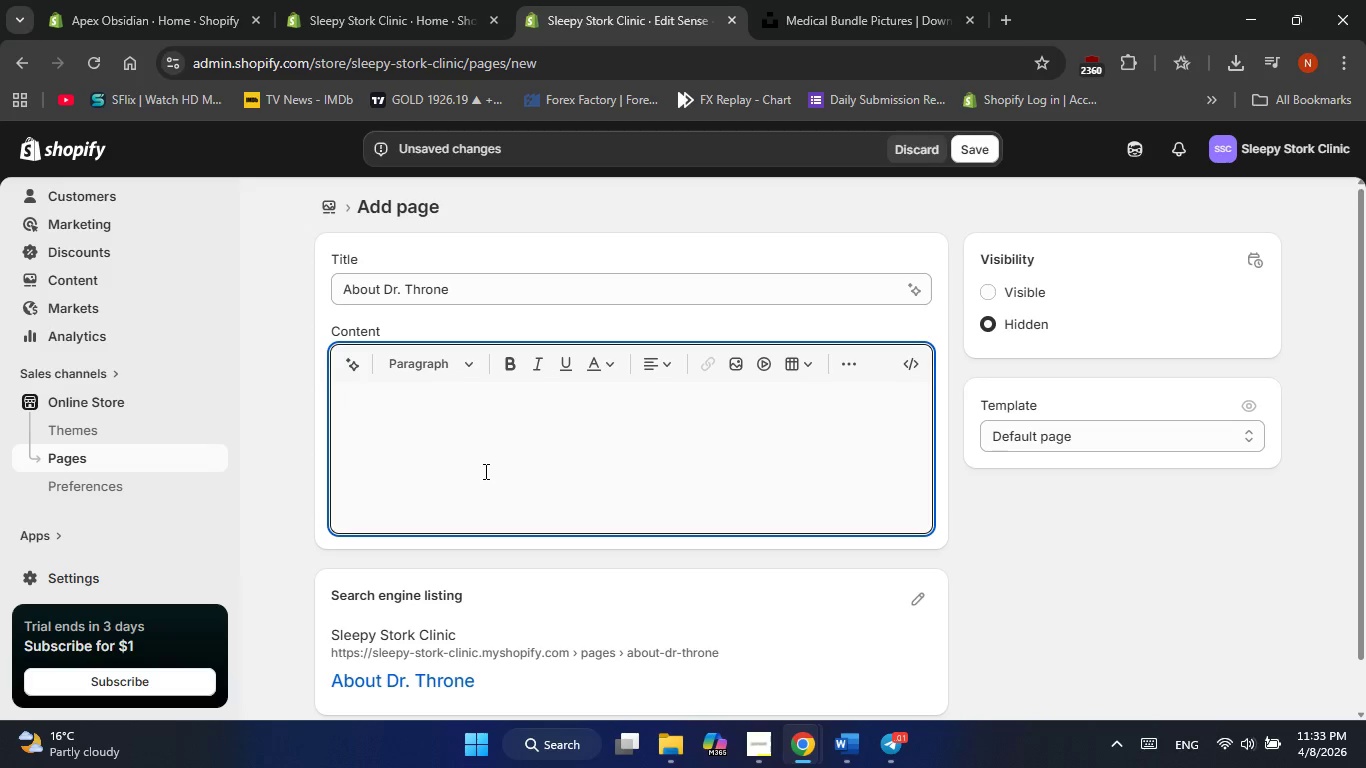 
left_click([481, 286])
 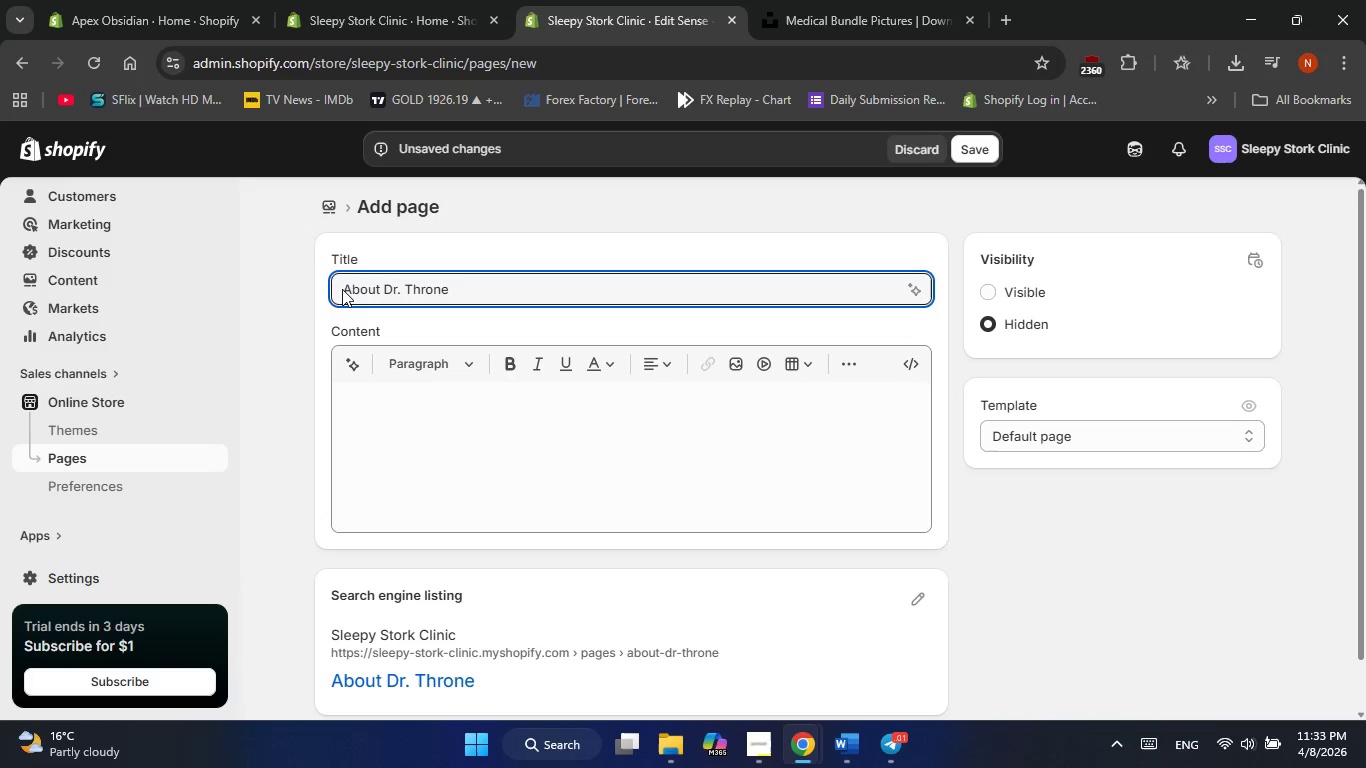 
left_click([344, 287])
 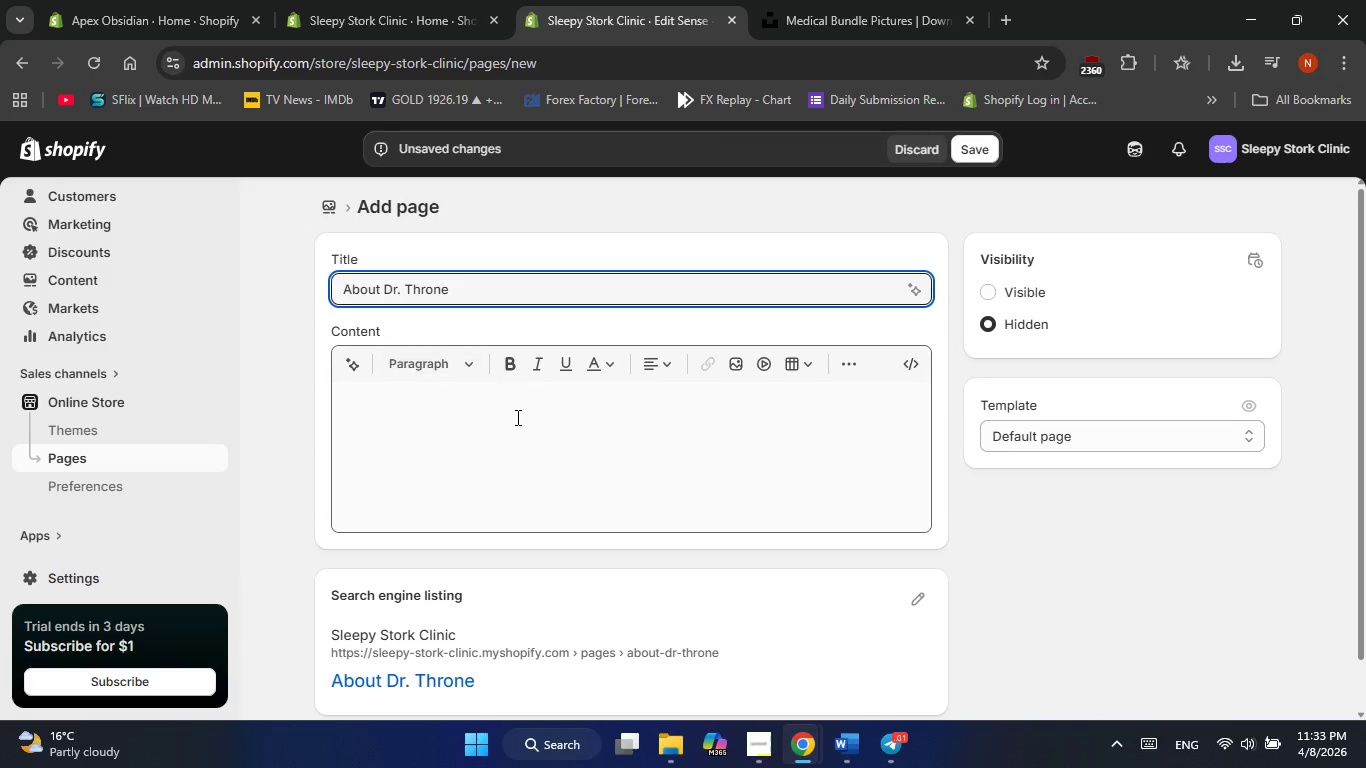 
left_click([519, 423])
 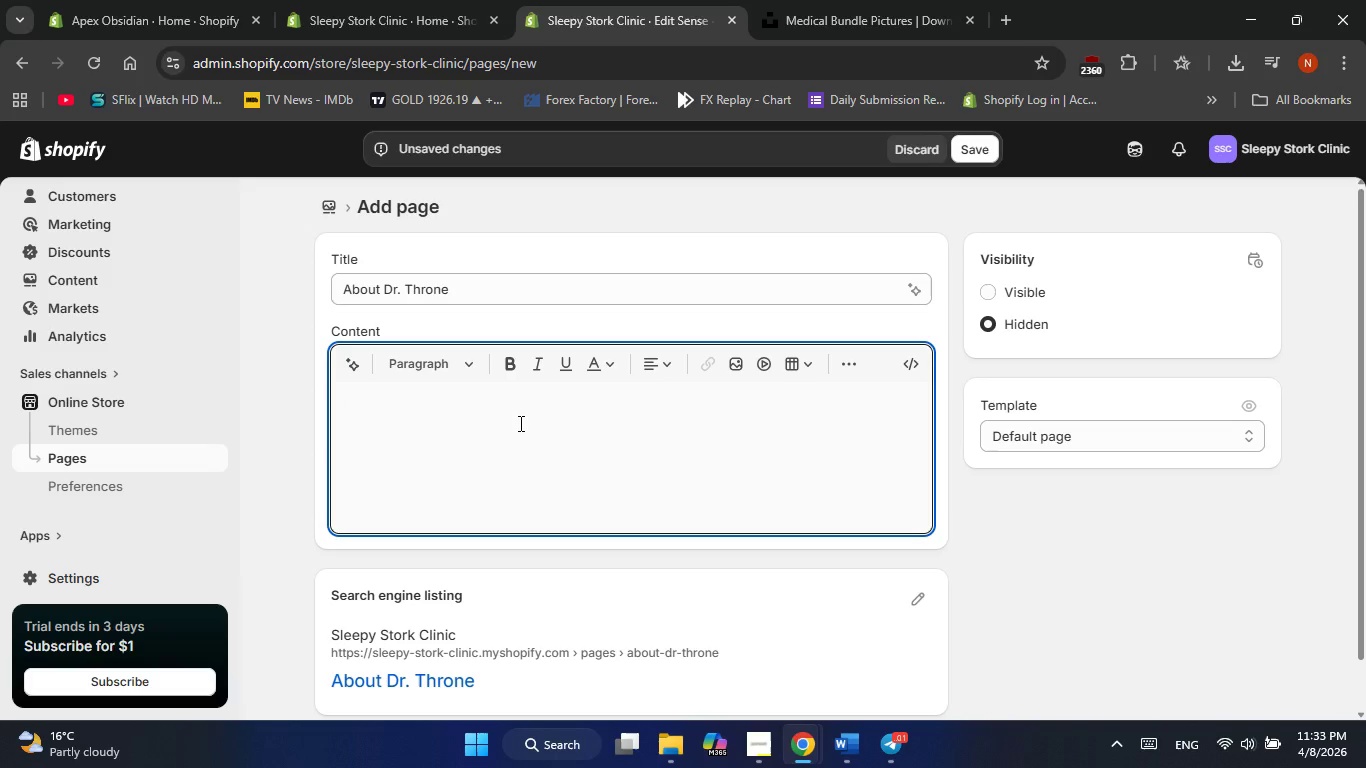 
type(Ad [Delete][Delete]s [Delete][Delete][Delete])
key(Backspace)
key(Backspace)
key(Backspace)
key(Backspace)
type(s the driving force behind Arc-Safe Toolong Co., Dr. Throne brings over two e)
key(Backspace)
type(decades of experience in electrical engineering and industrial safety )
 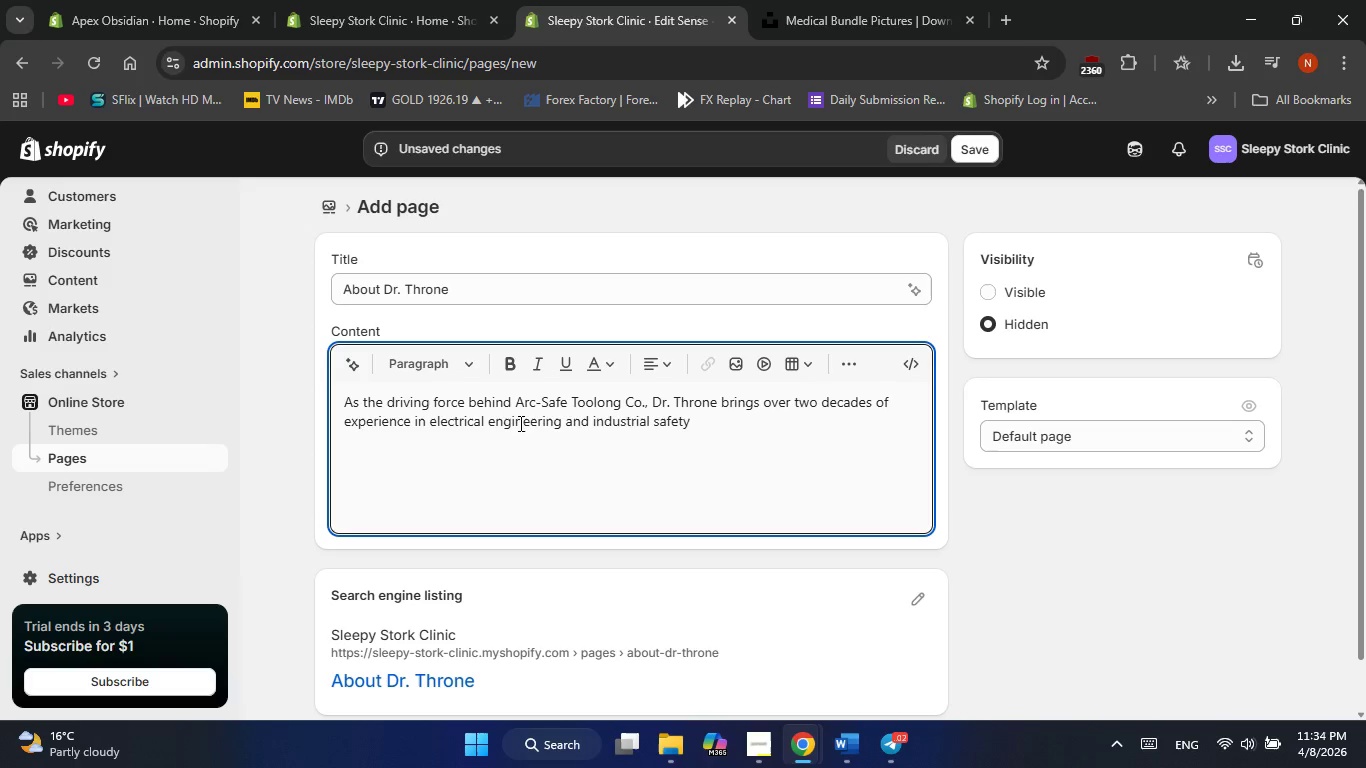 
type(systems to the forefront of the industry )
key(Backspace)
type(. Havign)
key(Backspace)
key(Backspace)
type(ng Spent yeasr)
key(Backspace)
key(Backspace)
type(rs on the f)
 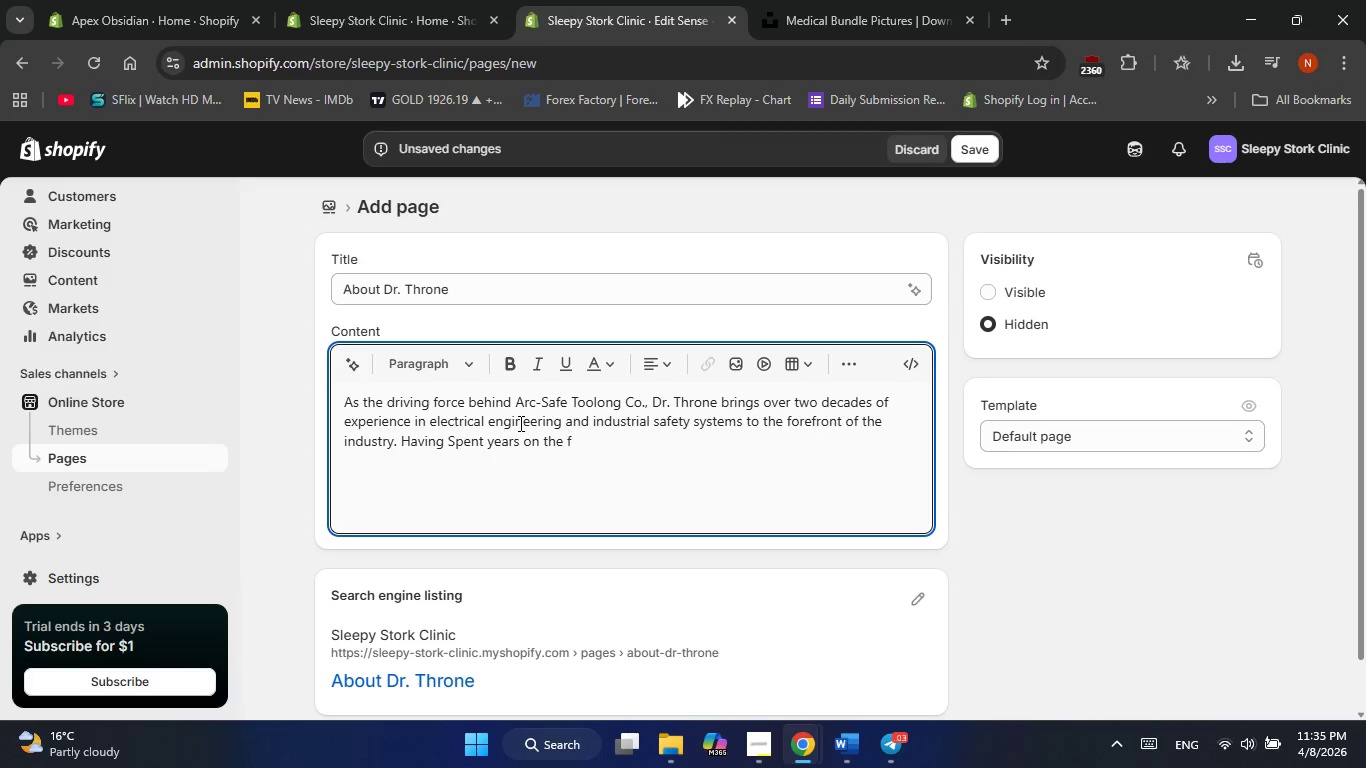 
type(fl)
key(Backspace)
key(Backspace)
key(Backspace)
type(floor of high )
key(Backspace)
type(-voltage substations, Dr. Throne recognized a critical gap batween theoretical safety standards and the actual tools avaiala)
key(Backspace)
key(Backspace)
key(Backspace)
type(lable to the technicians )
 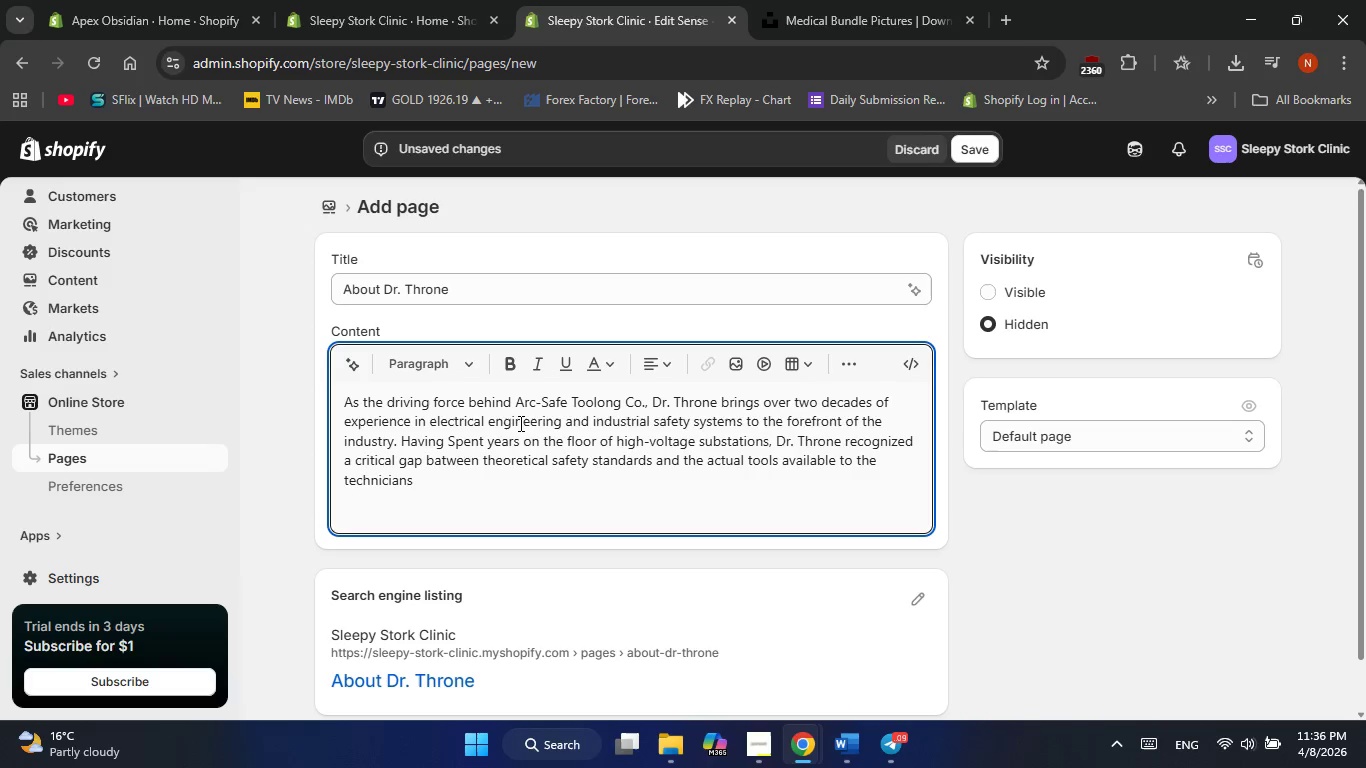 
wait(7.12)
 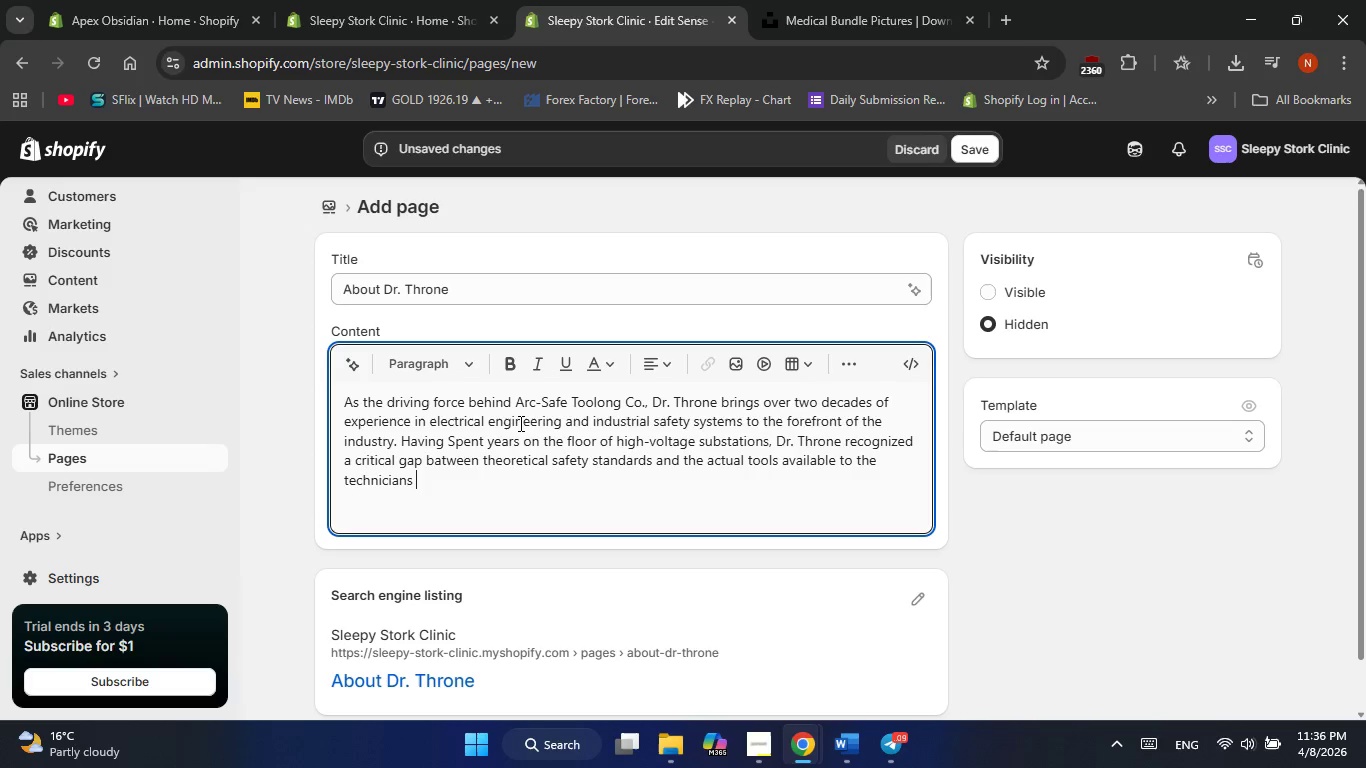 
type(in the field.)
 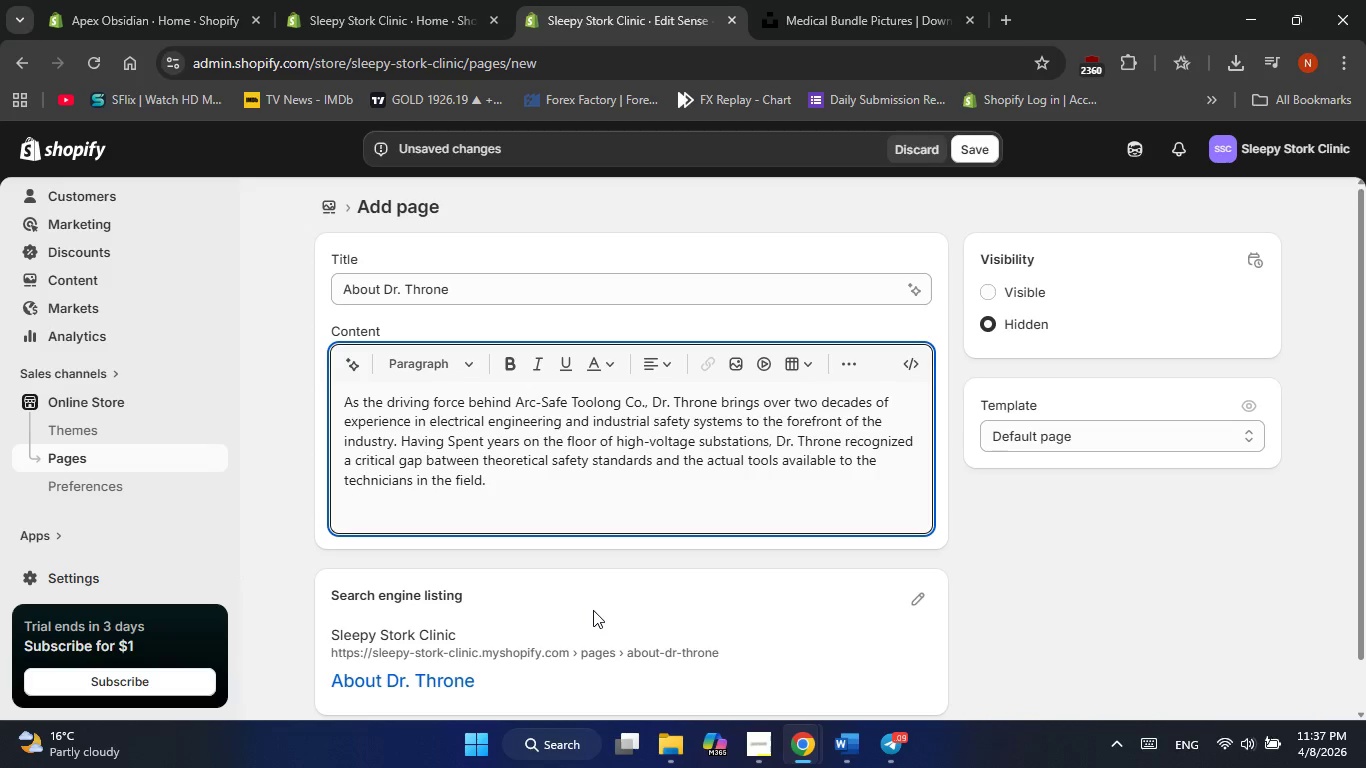 
wait(6.44)
 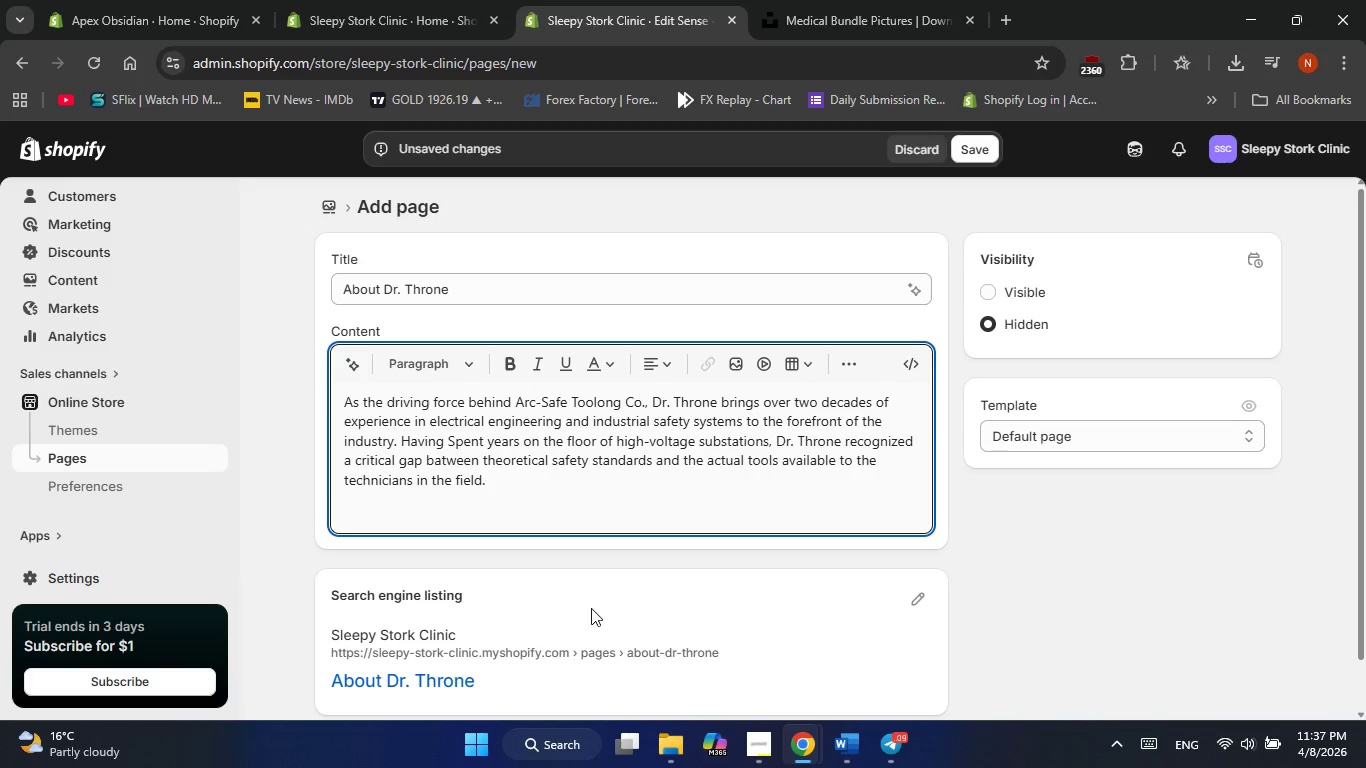 
key(Enter)
 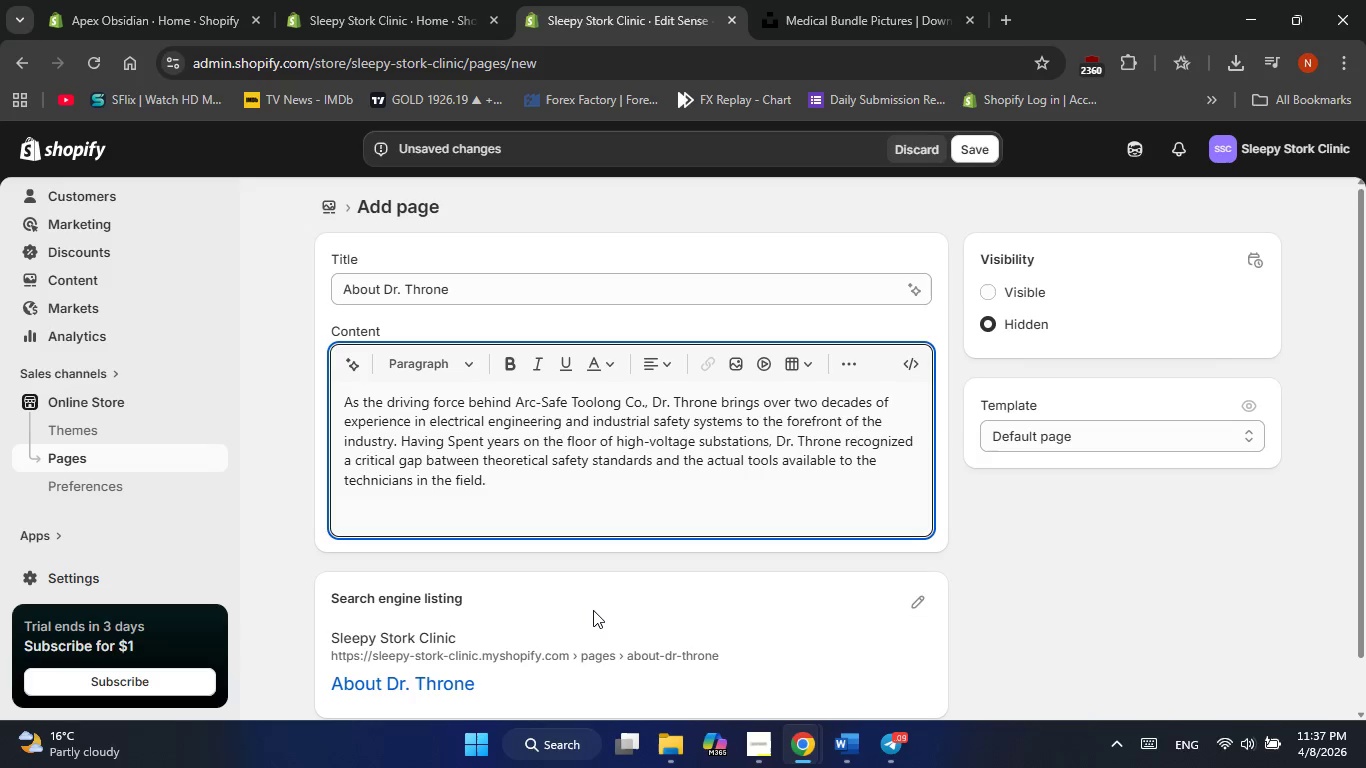 
type(This professional journey led to the founding of Arc-Safe )
key(Backspace)
type(,brand  a dedicated to the meticulous sourcing and distr)
 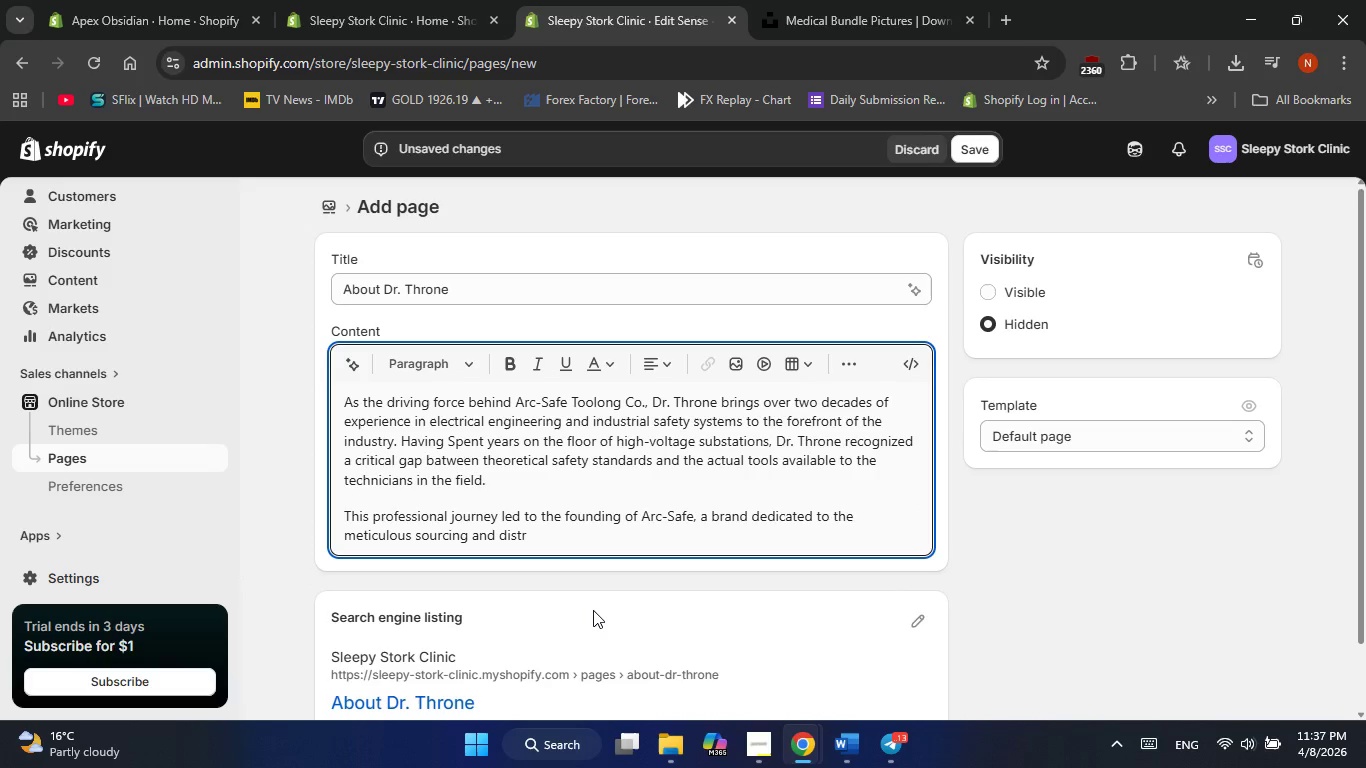 
 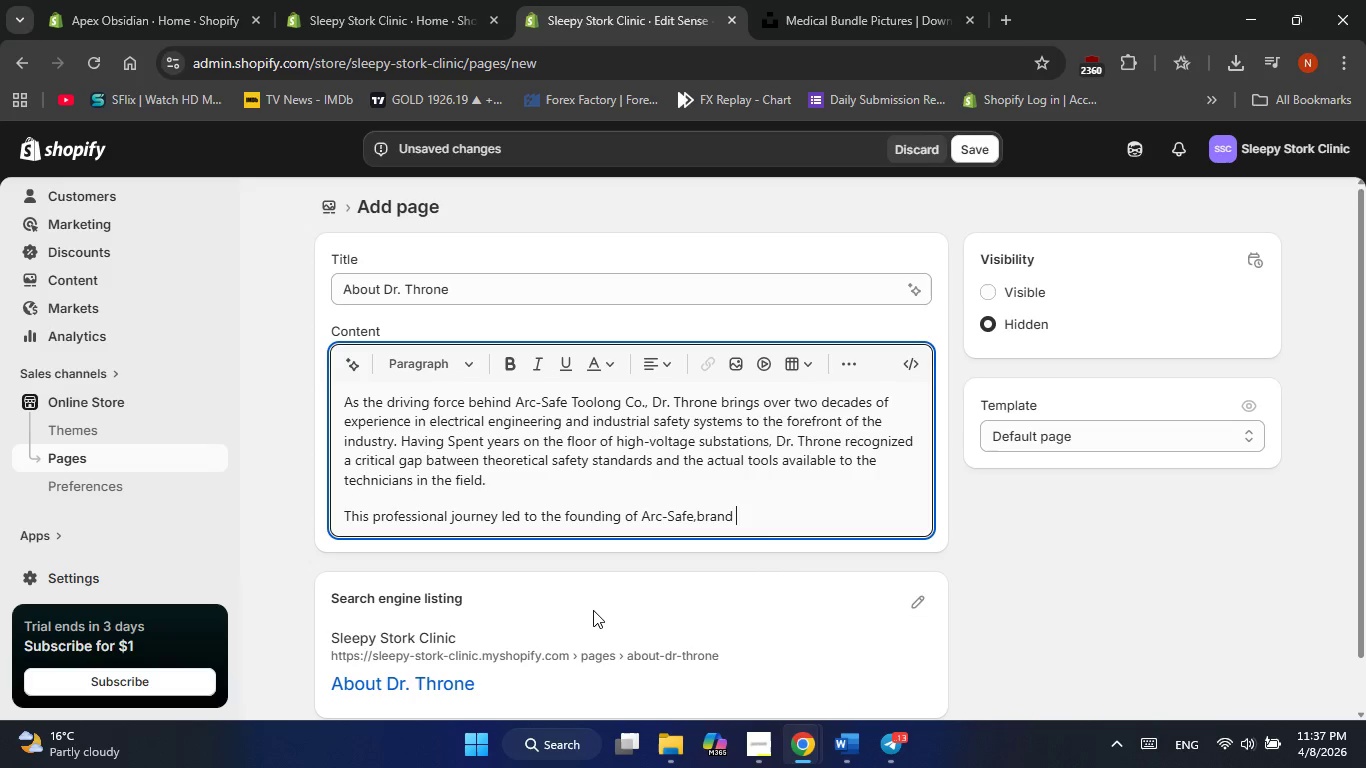 
hold_key(key=ArrowLeft, duration=0.62)
 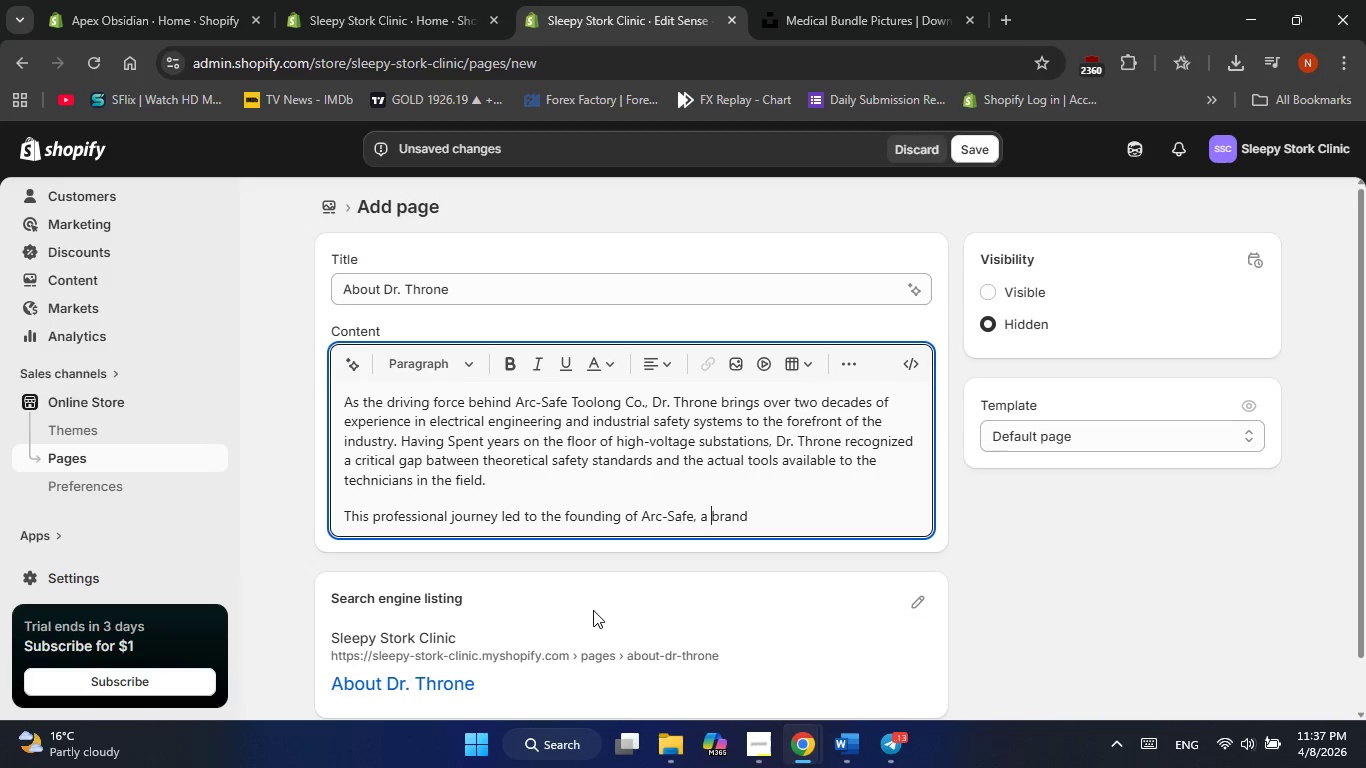 
hold_key(key=ArrowRight, duration=0.73)
 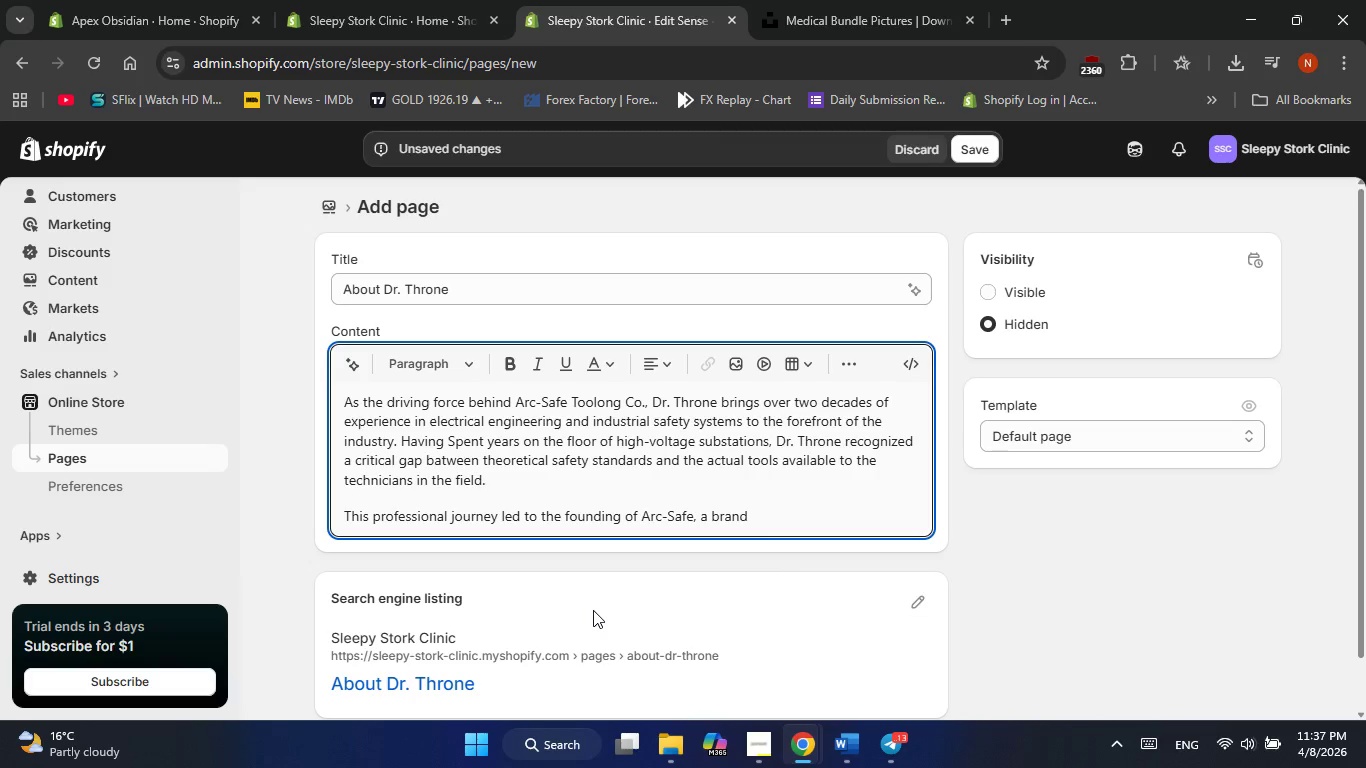 
key(U)
 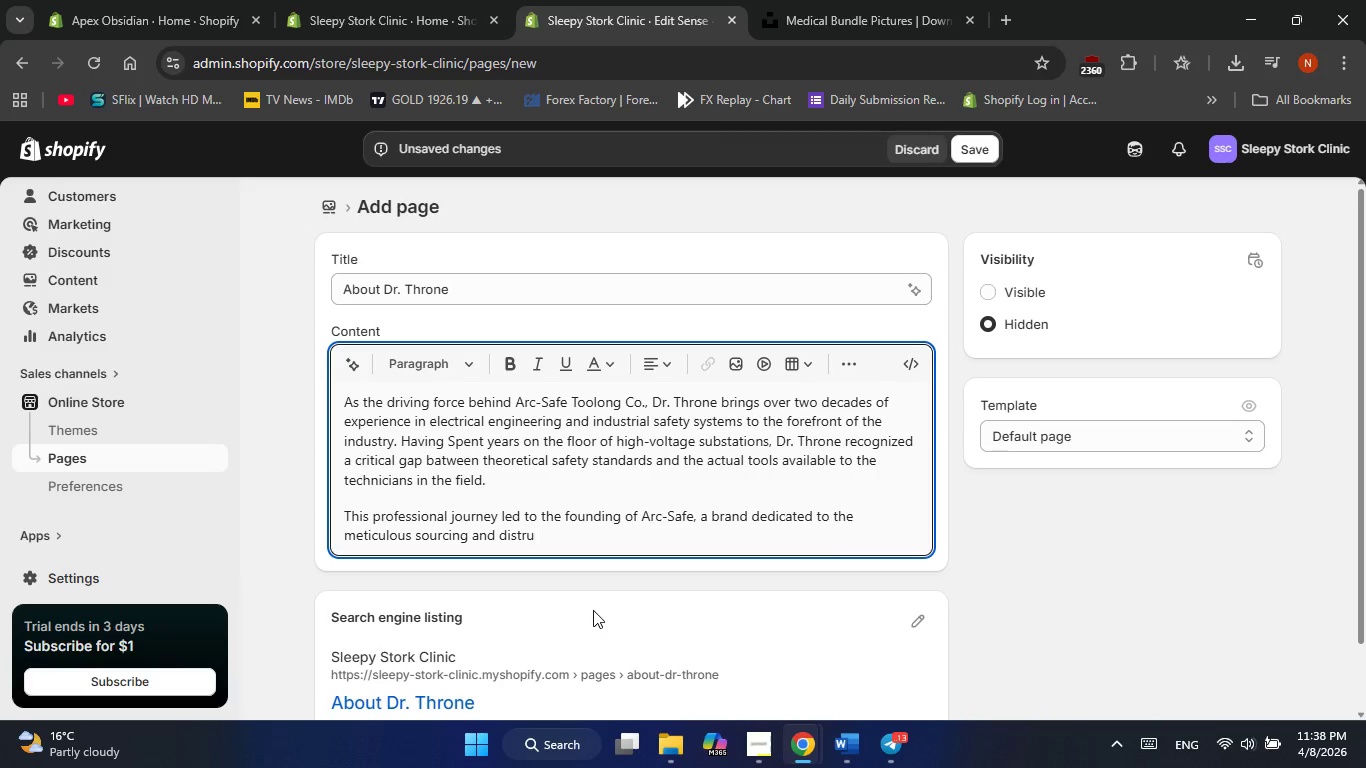 
key(Backspace)
 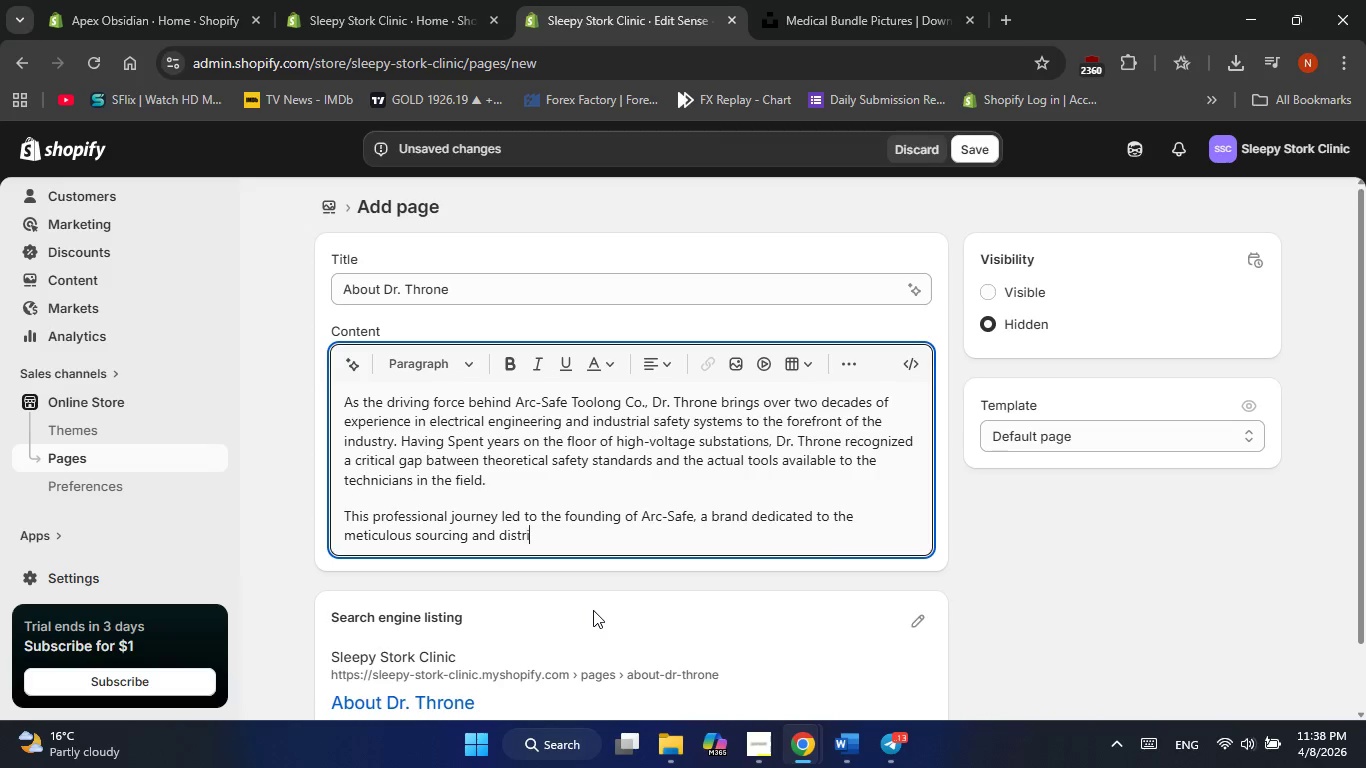 
key(I)
 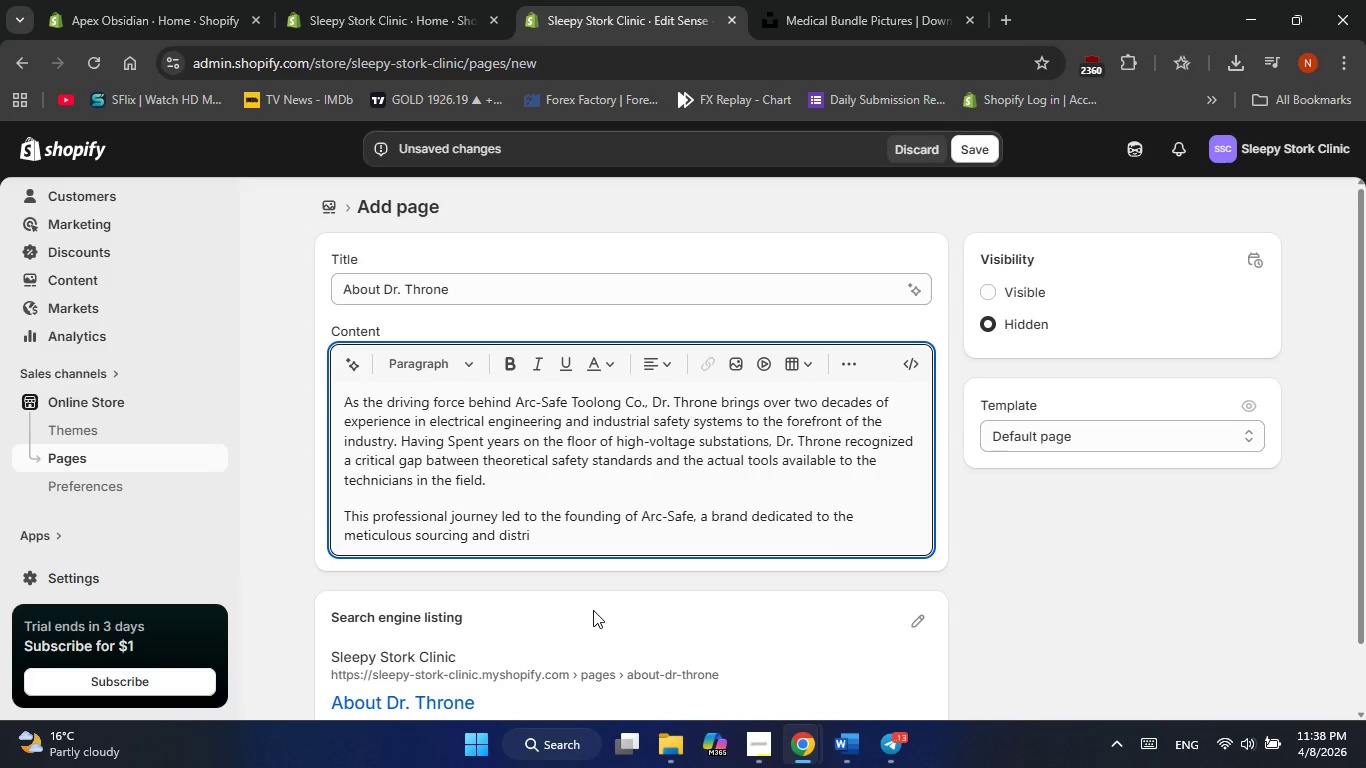 
wait(11.03)
 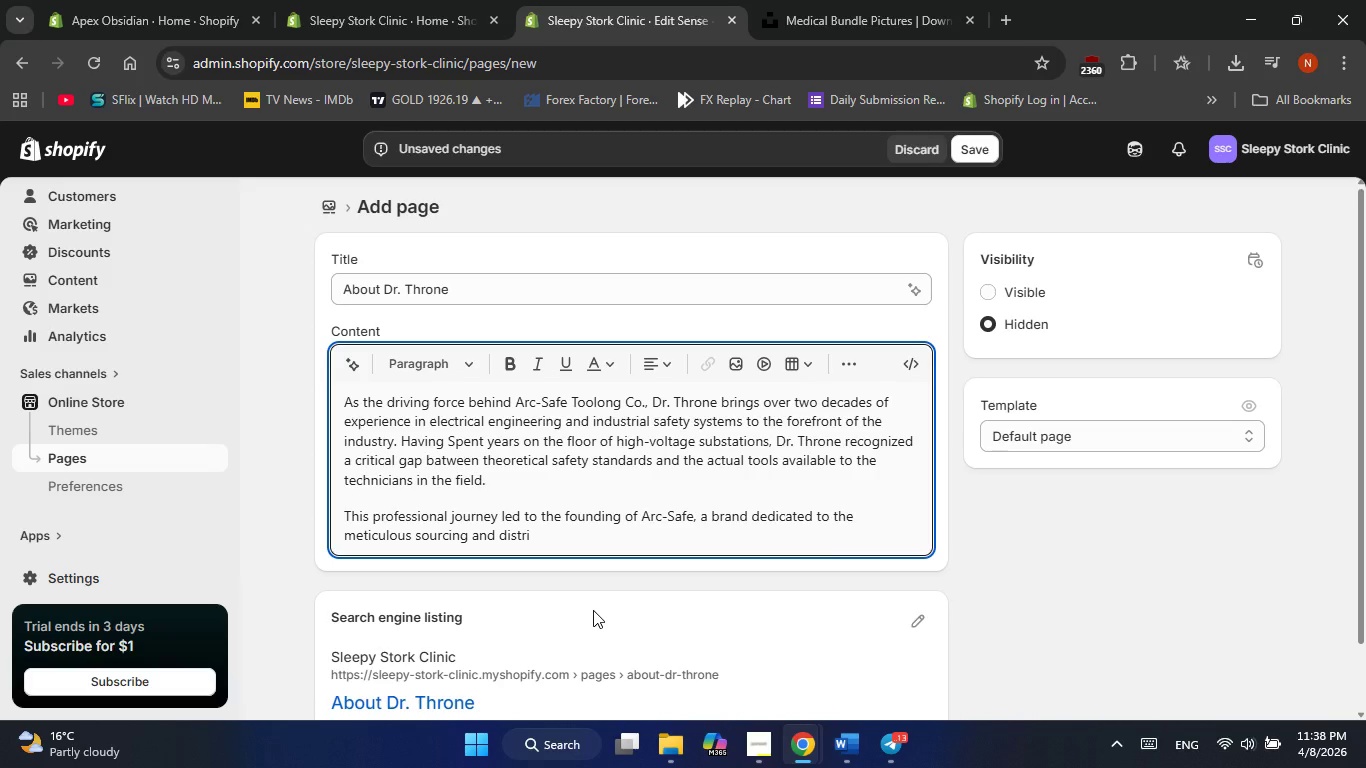 
type(bu)
 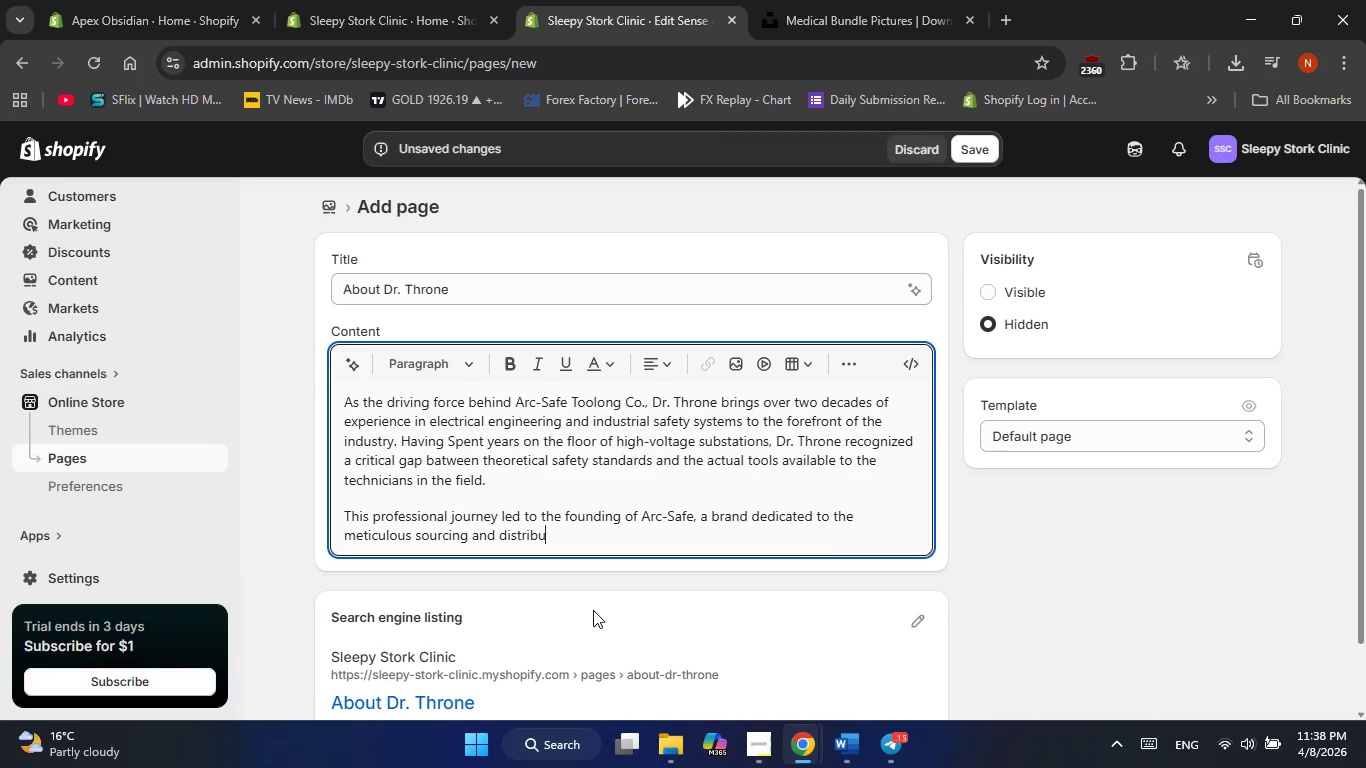 
type(tion of precision-engineered )
key(Backspace)
type(, non-conductive hand tools.U)
 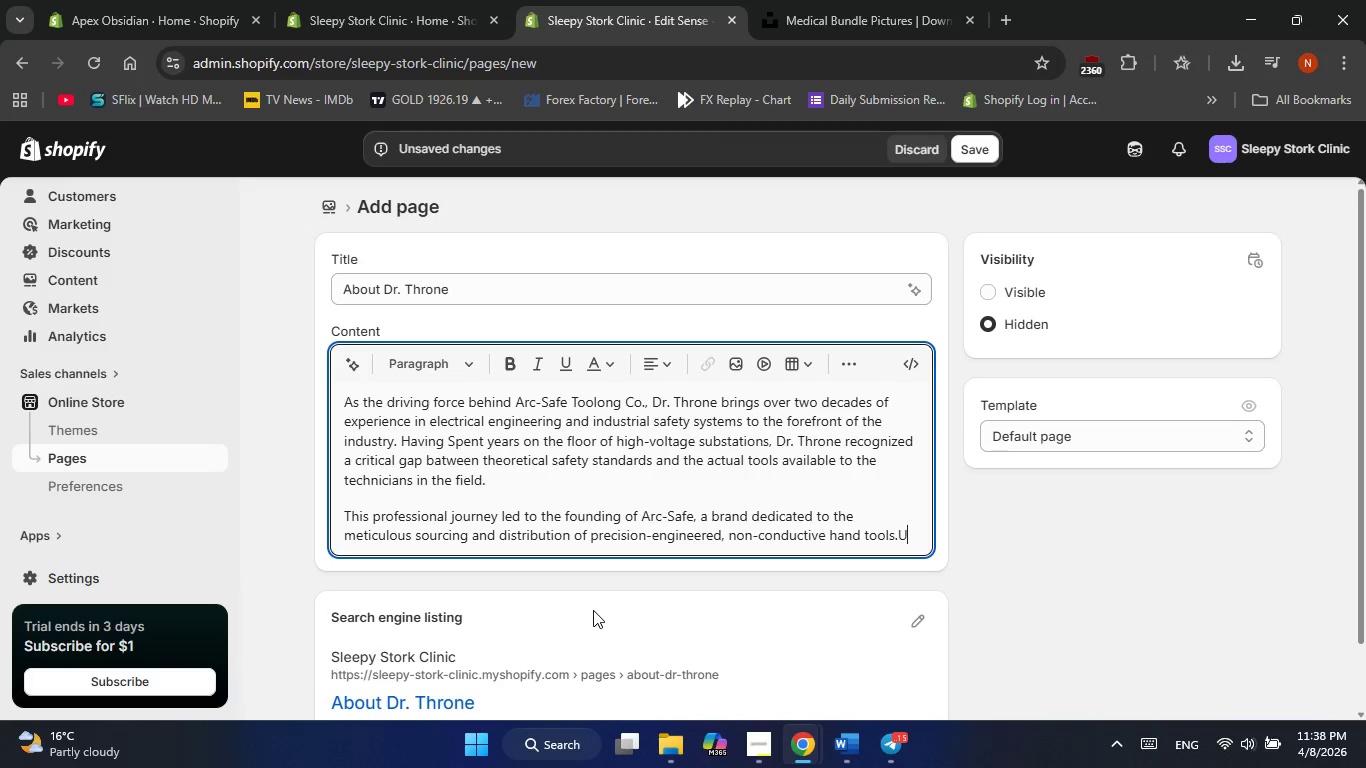 
key(ArrowLeft)
 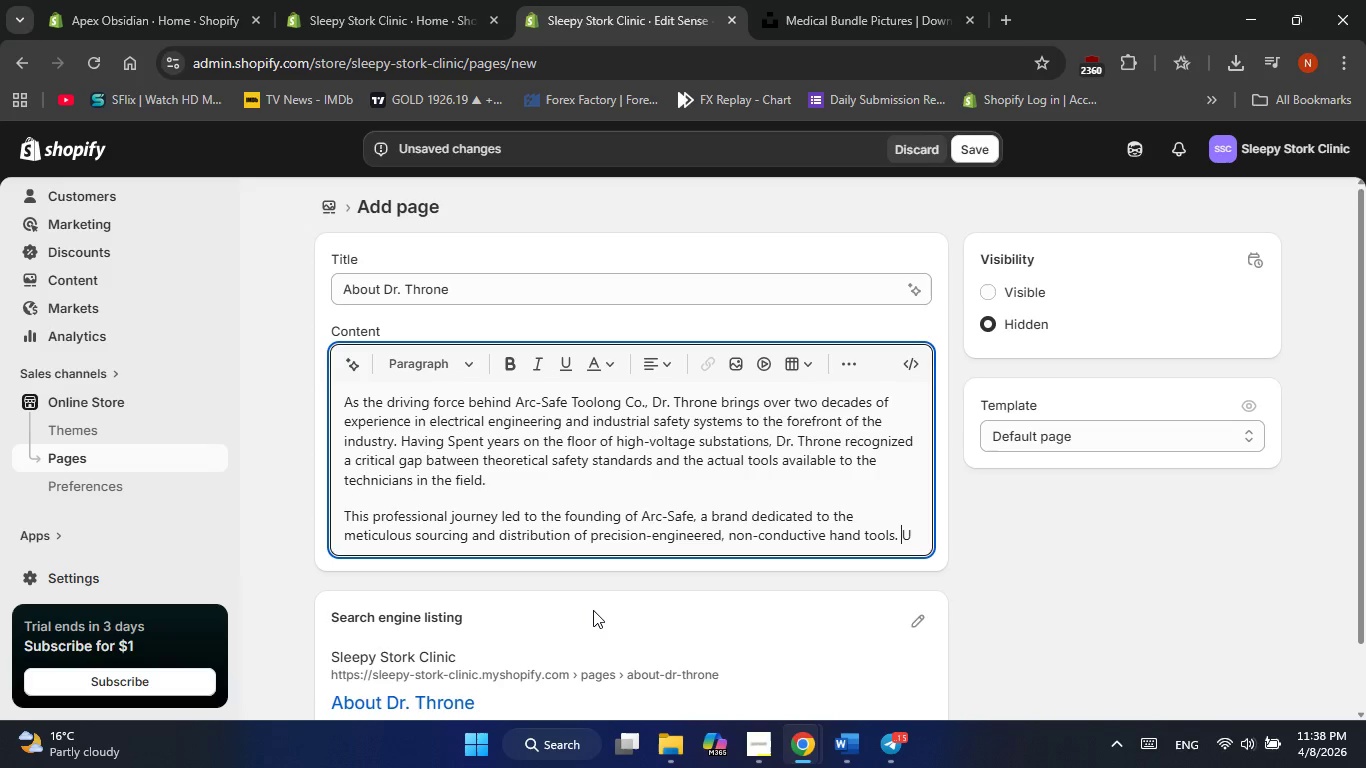 
key(Space)
 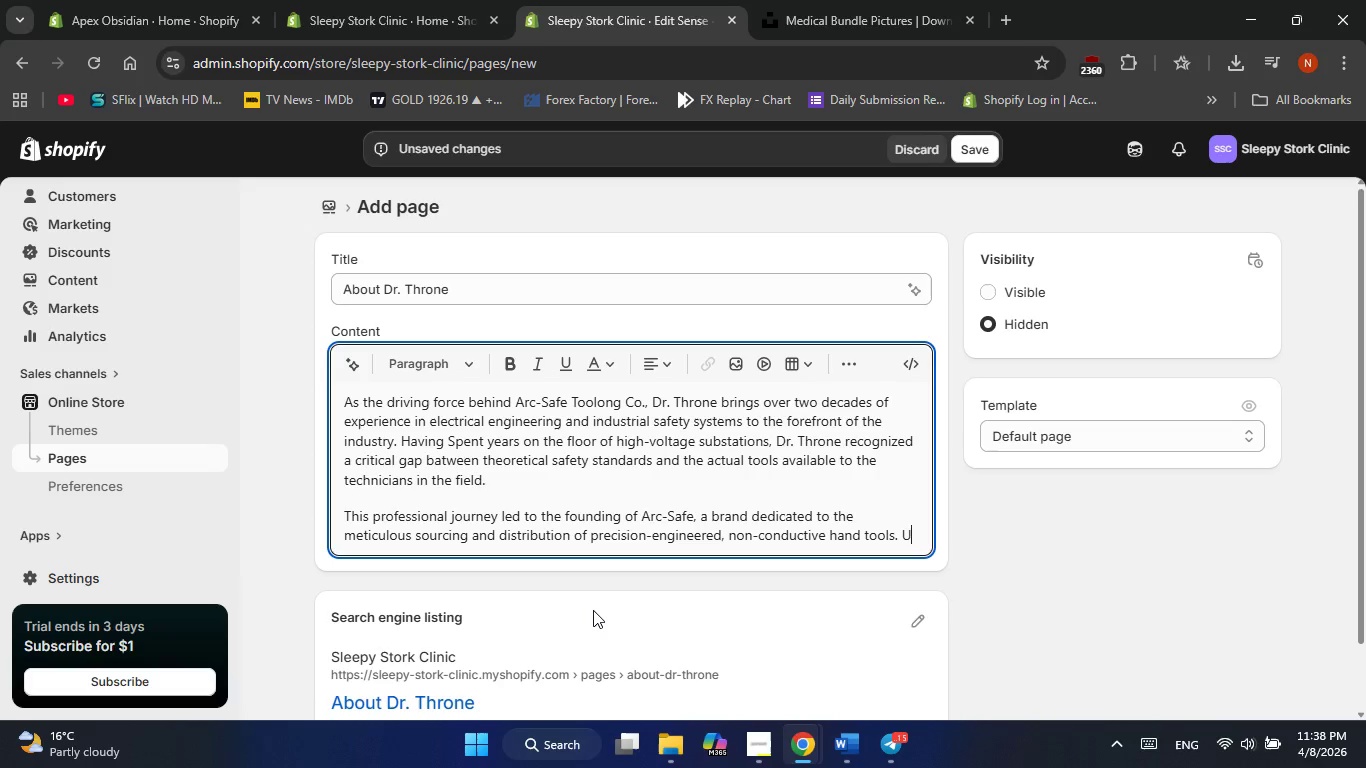 
key(ArrowRight)
 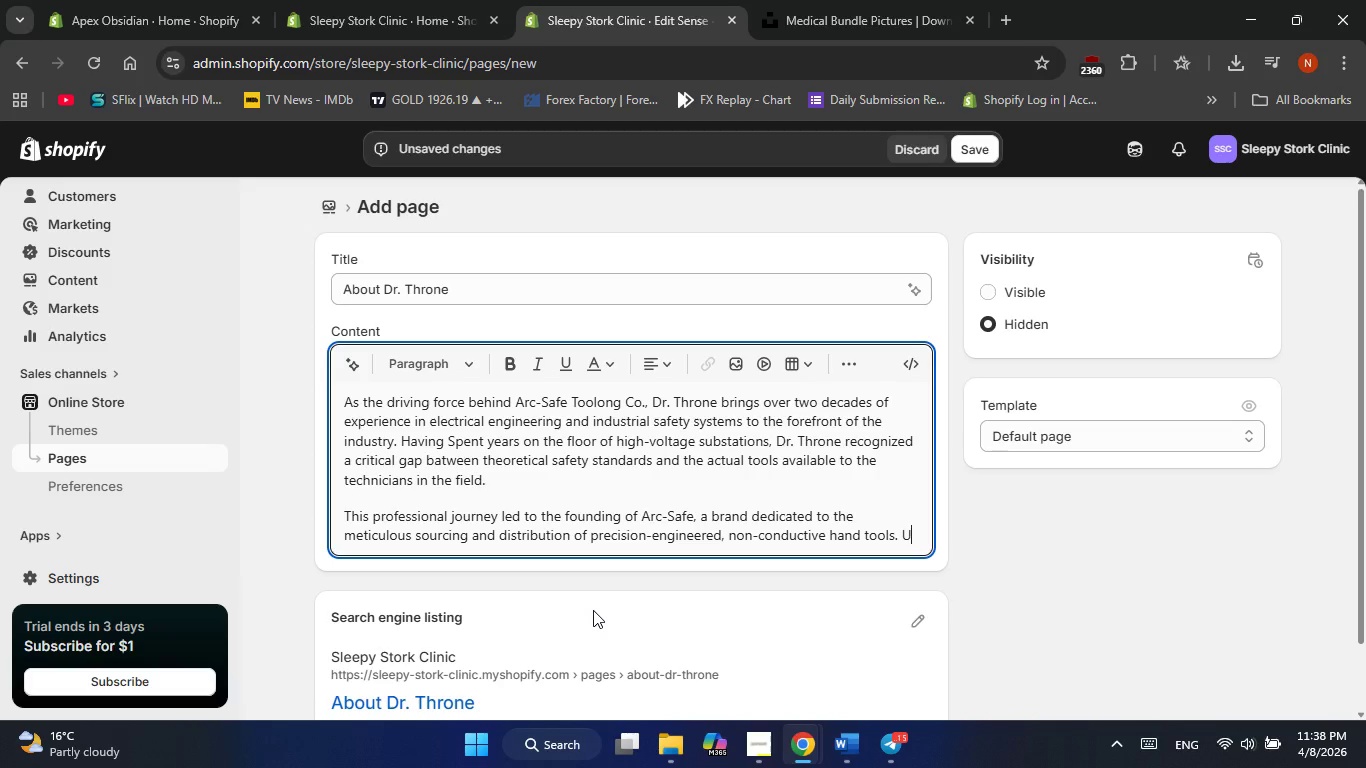 
type(nder Dr. Throne's )
 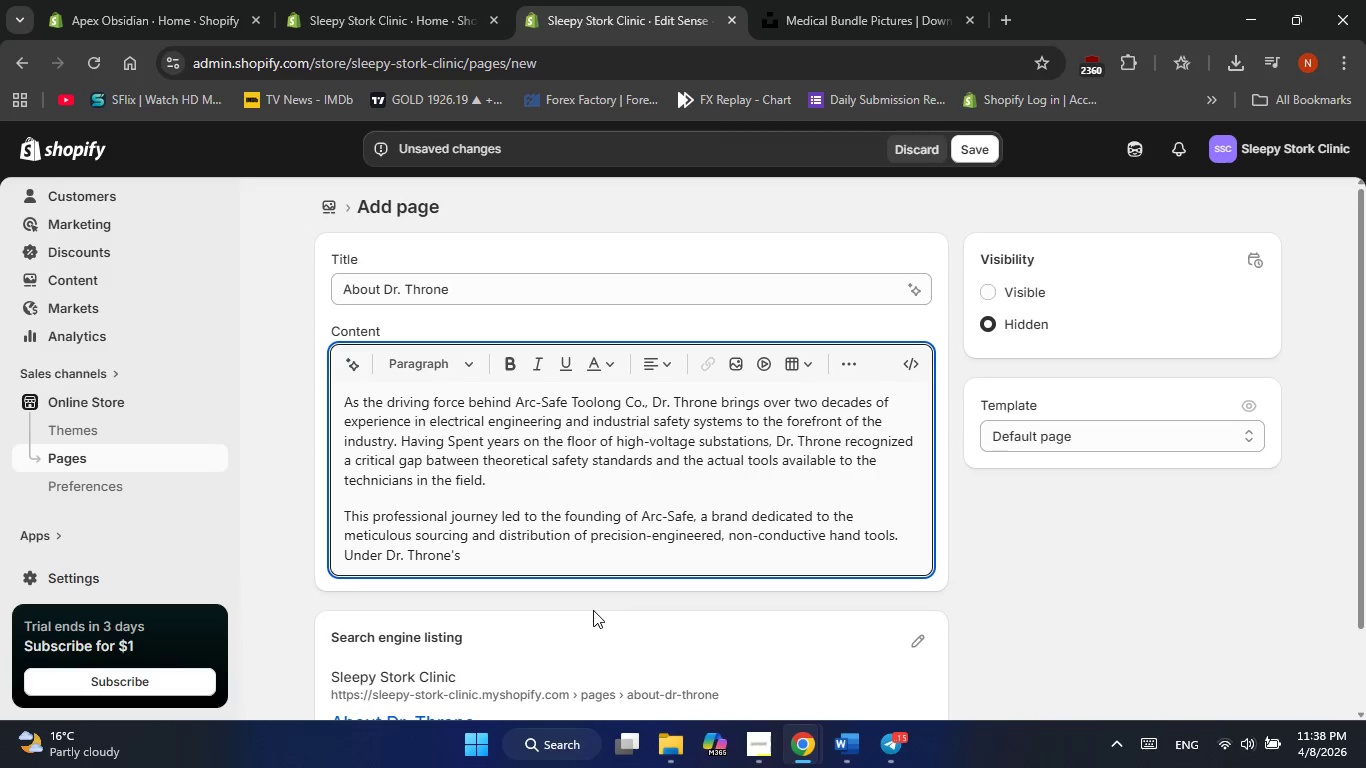 
wait(7.53)
 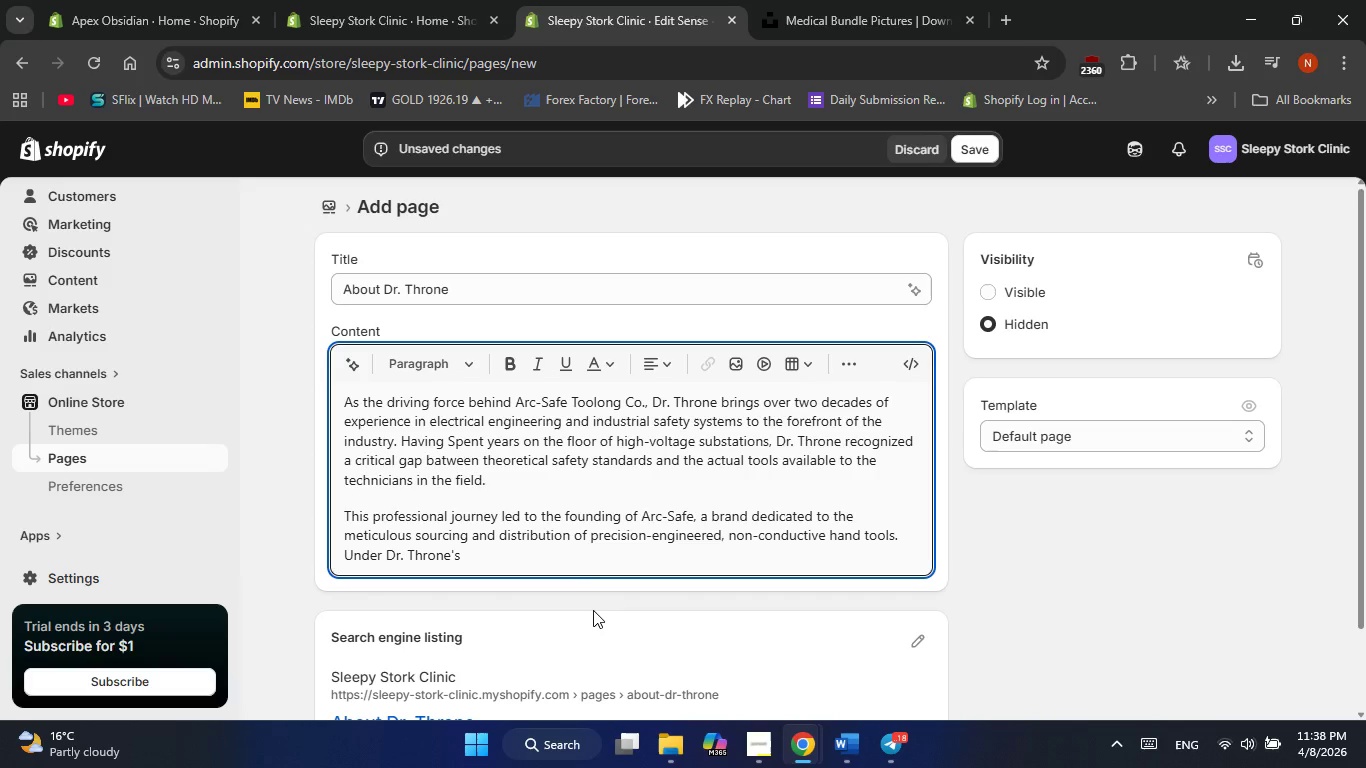 
type(leadership, every product in our catalog- [NumLock]f)
key(Backspace)
key(Backspace)
type(from [End][Insert][Insert][Insert][NumLock]1000V)
 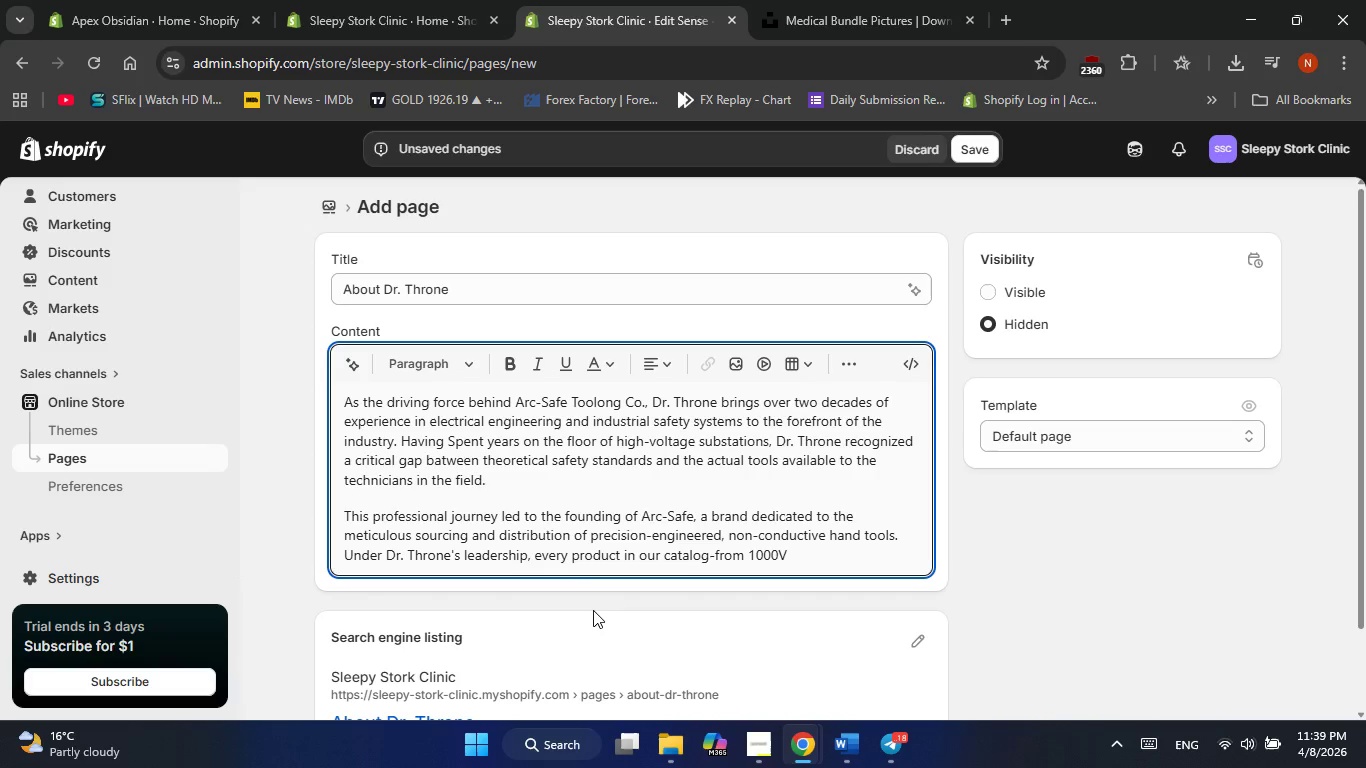 
key(ArrowRight)
 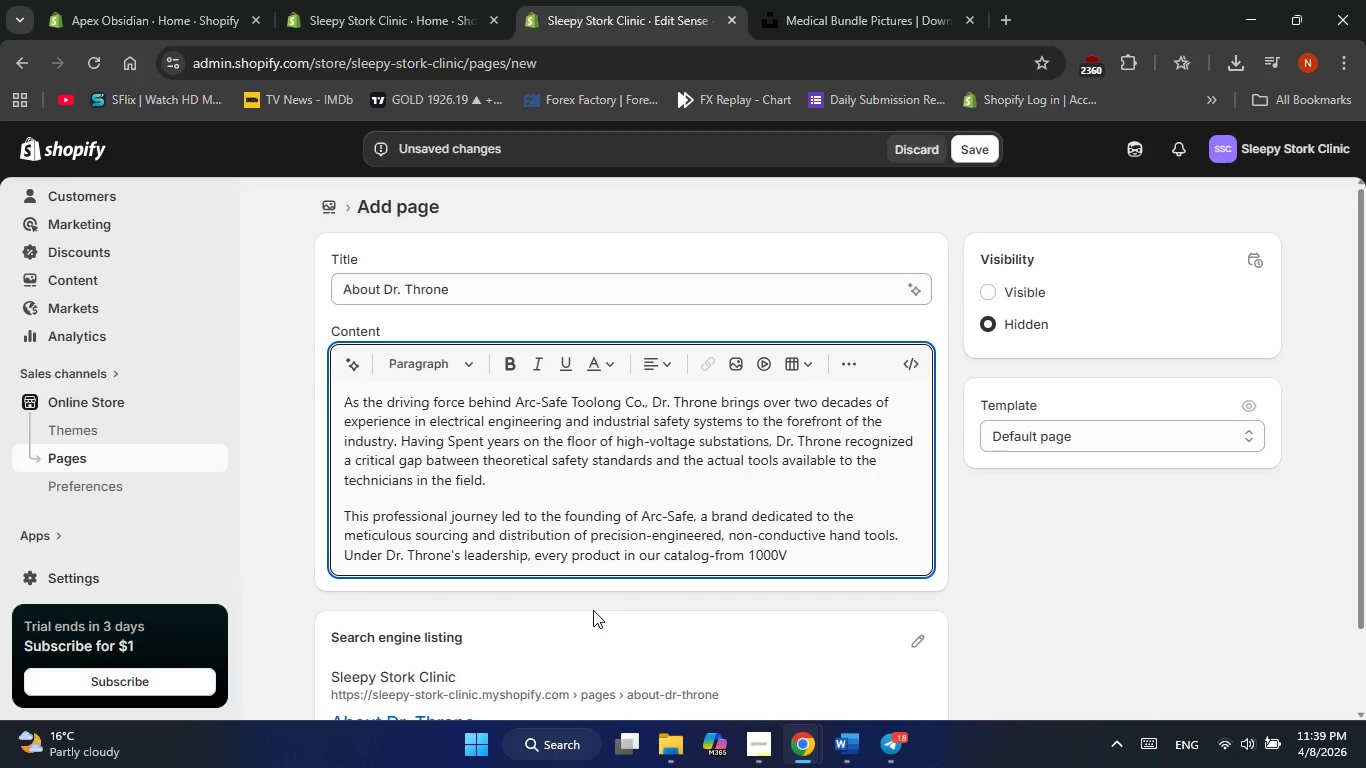 
type( insulated pil)
key(Backspace)
key(Backspace)
type(;)
key(Backspace)
type(liers to arc-flash rated gear )
key(Backspace)
type(-is vetted to meet or exceed ASTM F1505 and )
 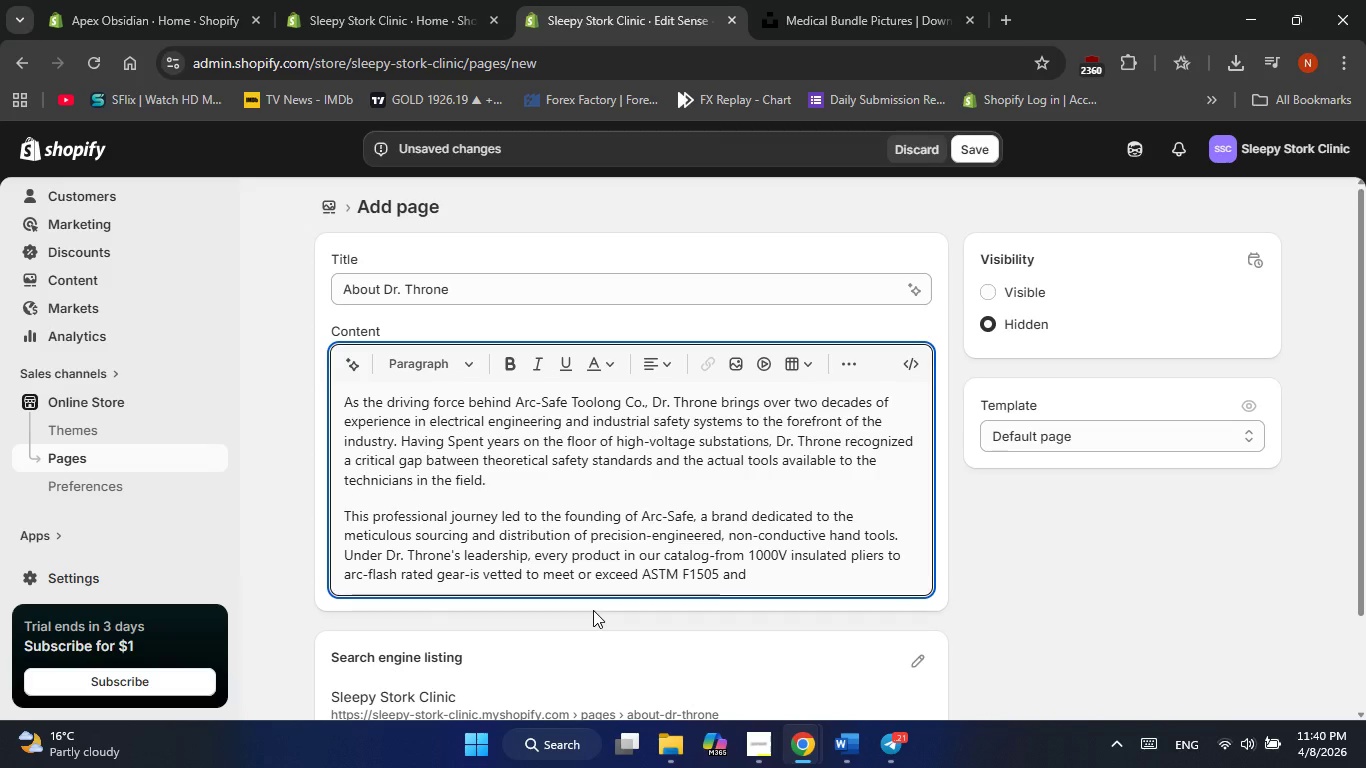 
wait(9.48)
 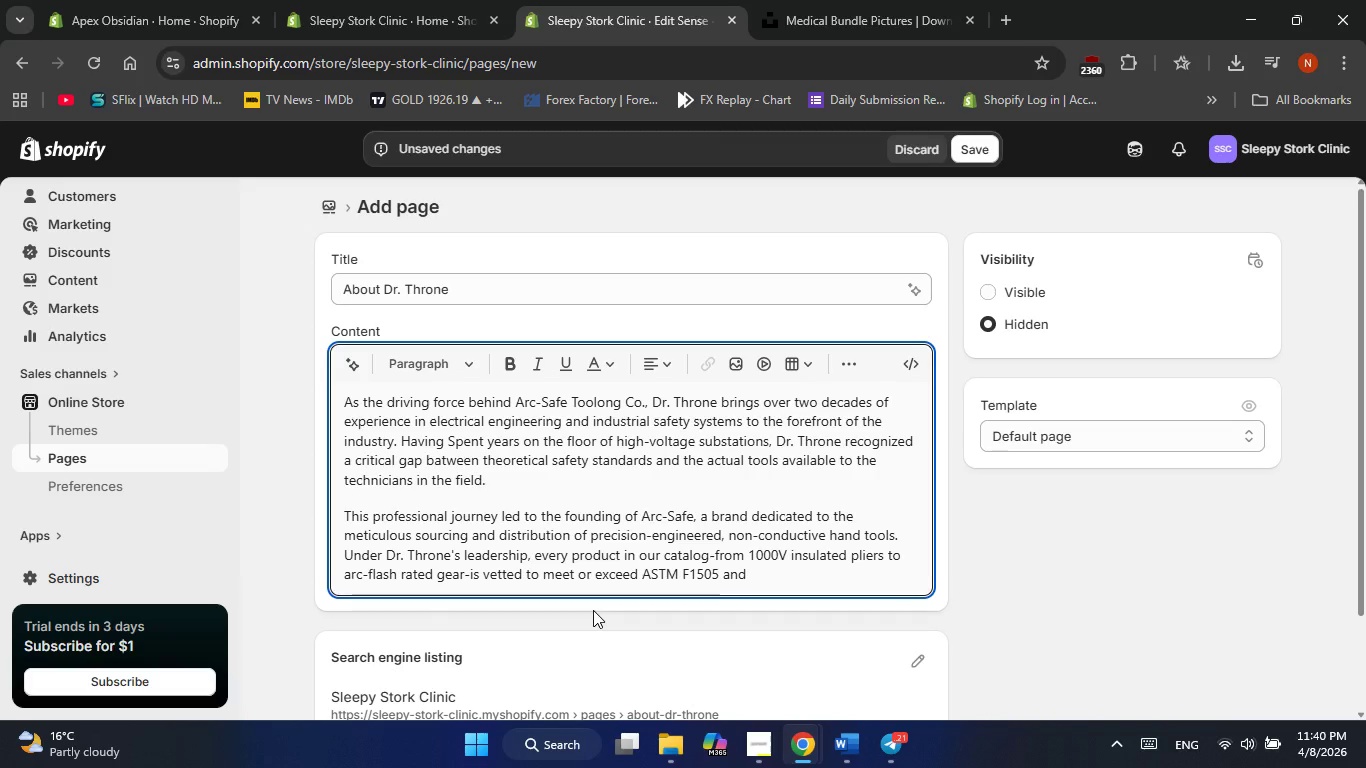 
type(NFPA 70E )
 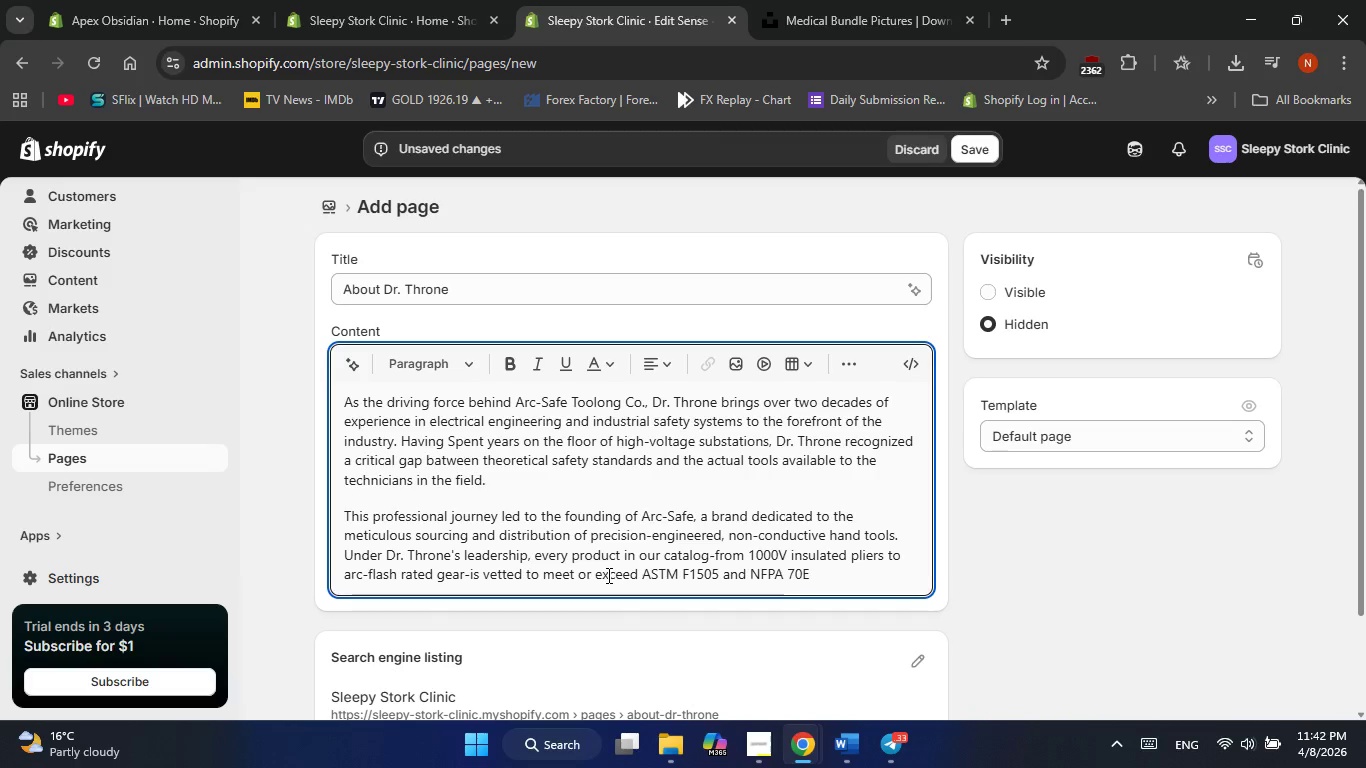 
wait(129.89)
 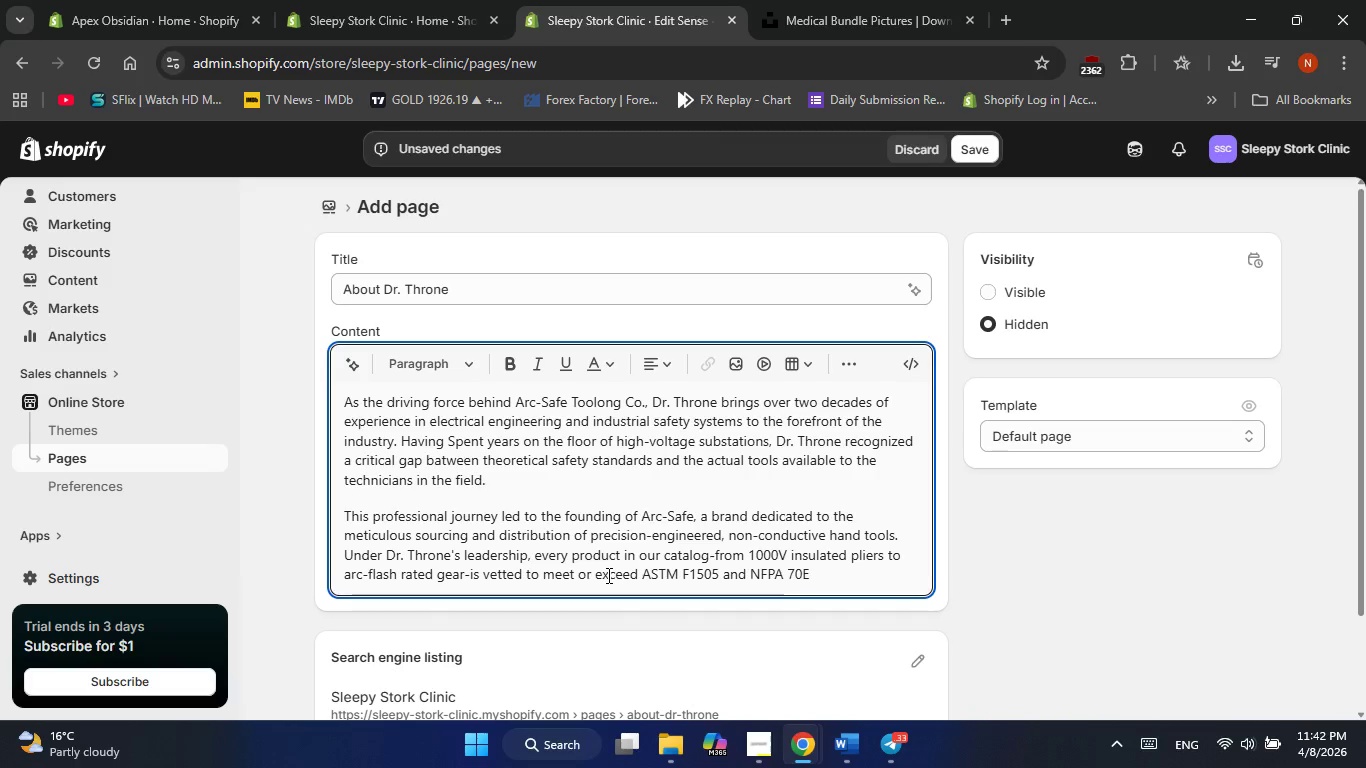 
double_click([378, 439])
 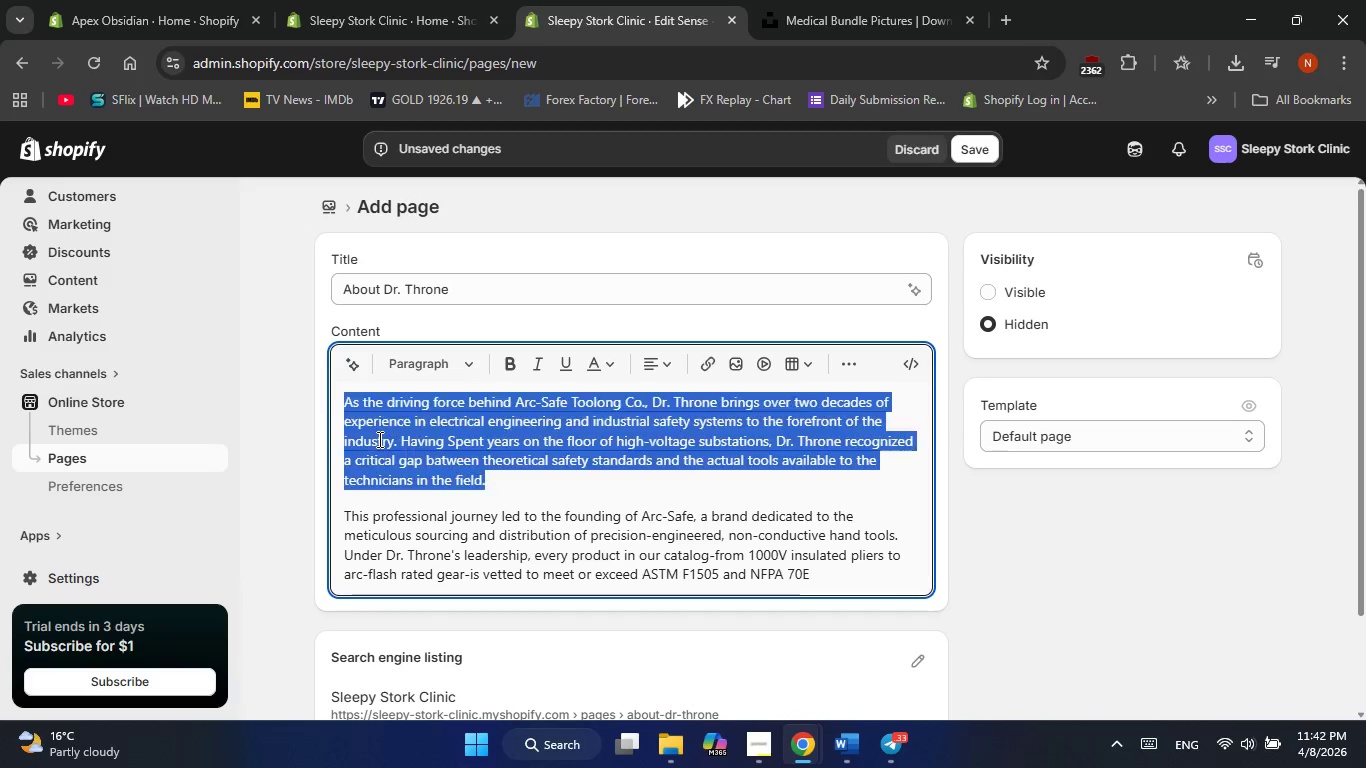 
triple_click([378, 439])
 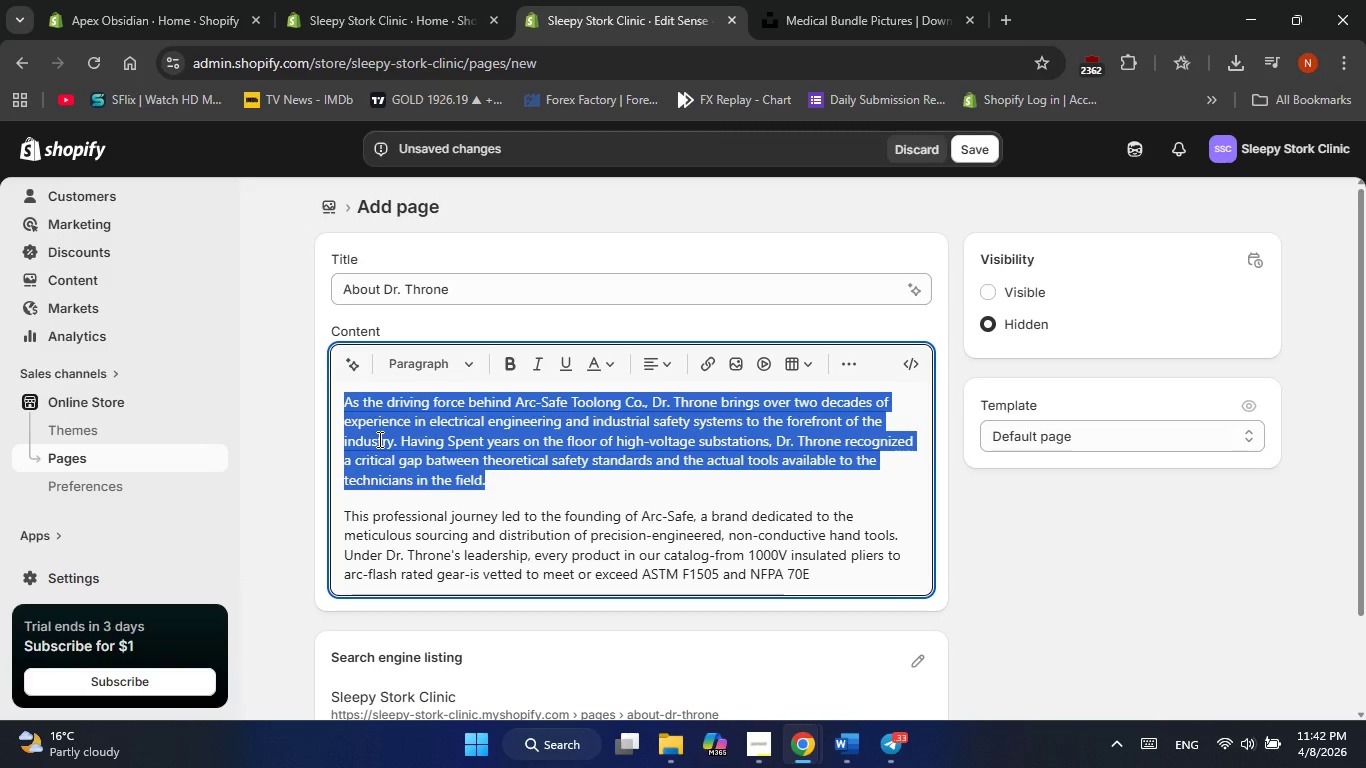 
key(Control+ControlLeft)
 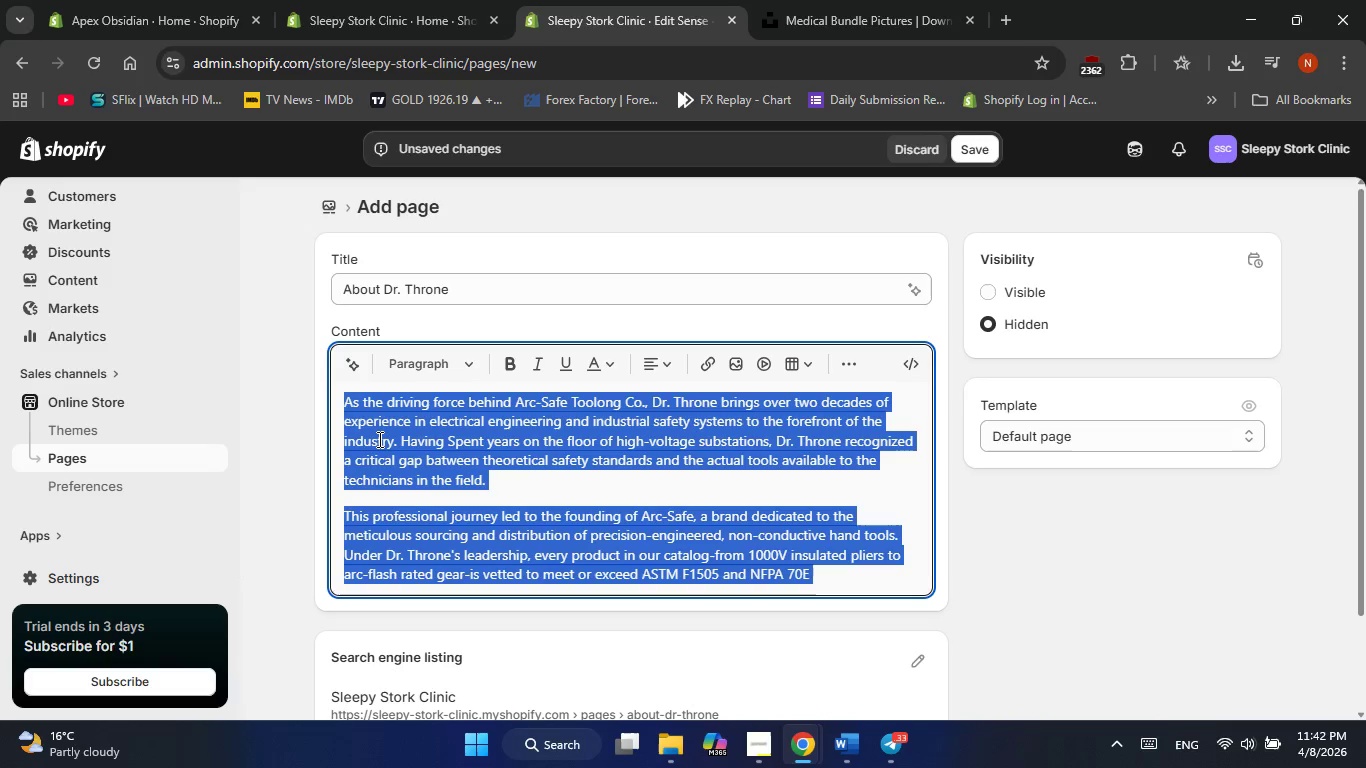 
key(Control+A)
 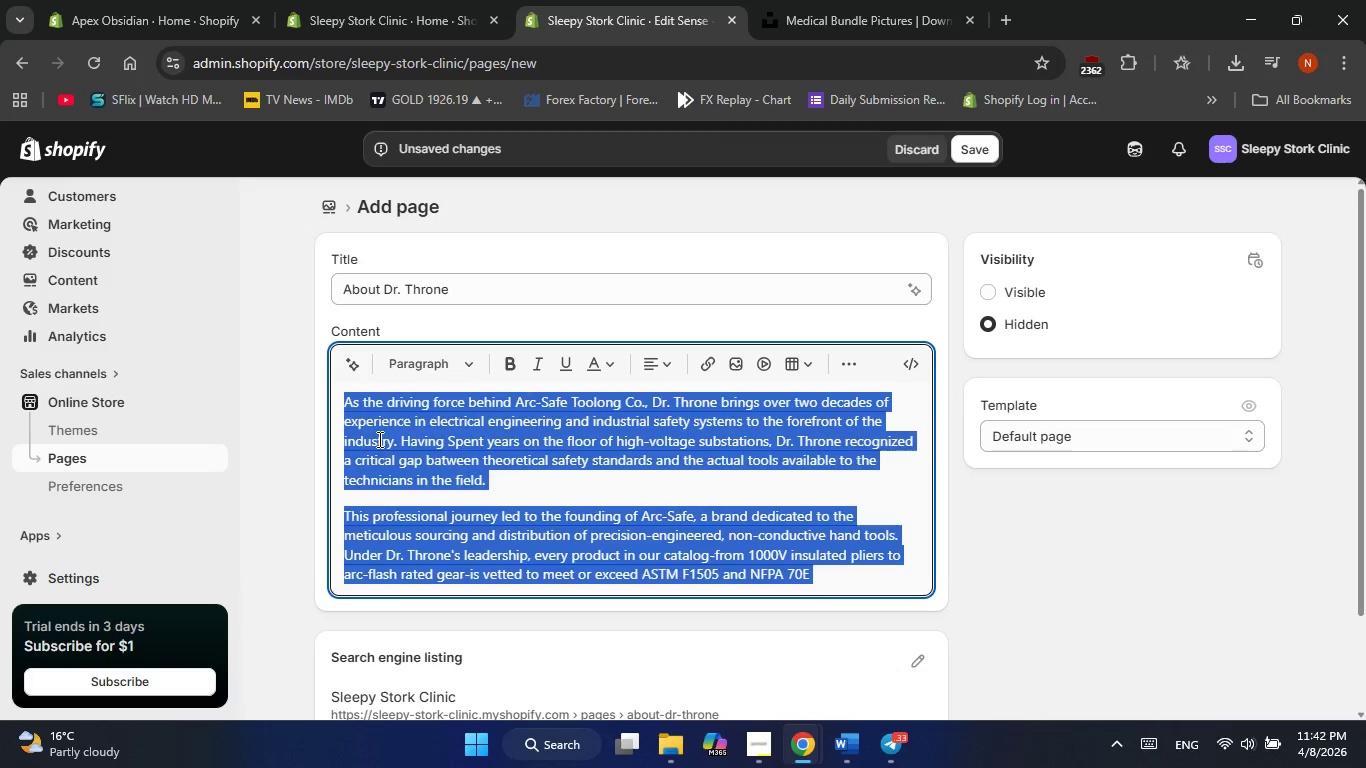 
key(Backspace)
 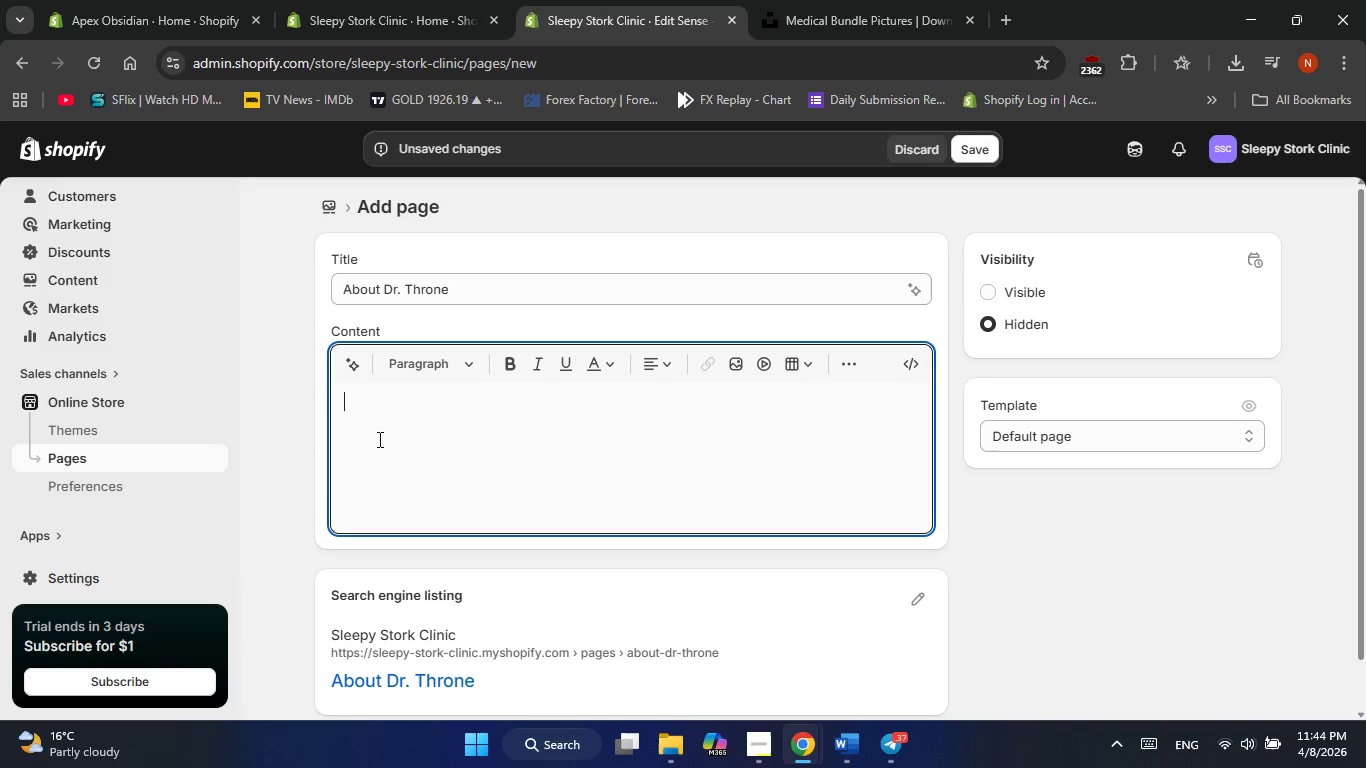 
wait(91.28)
 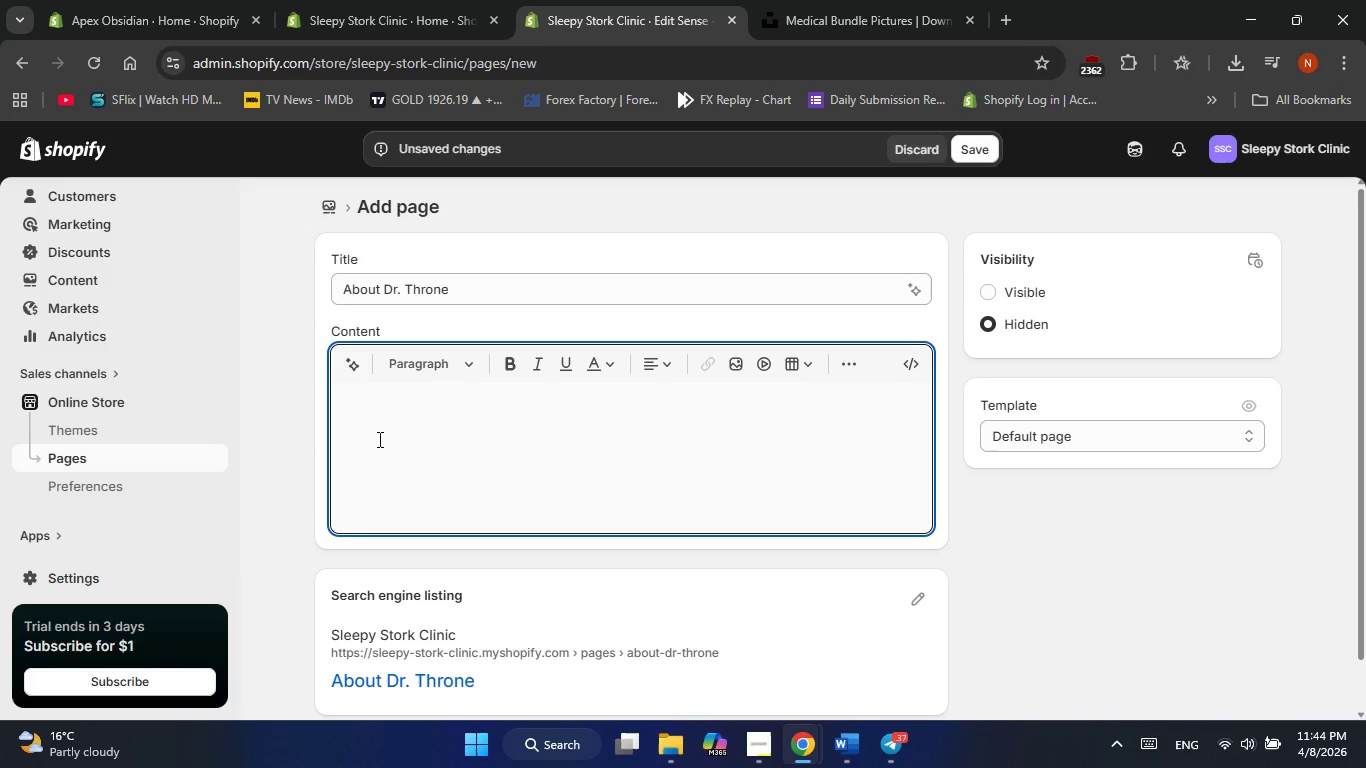 
type(Dr. J)
key(Backspace)
type(Throne)
 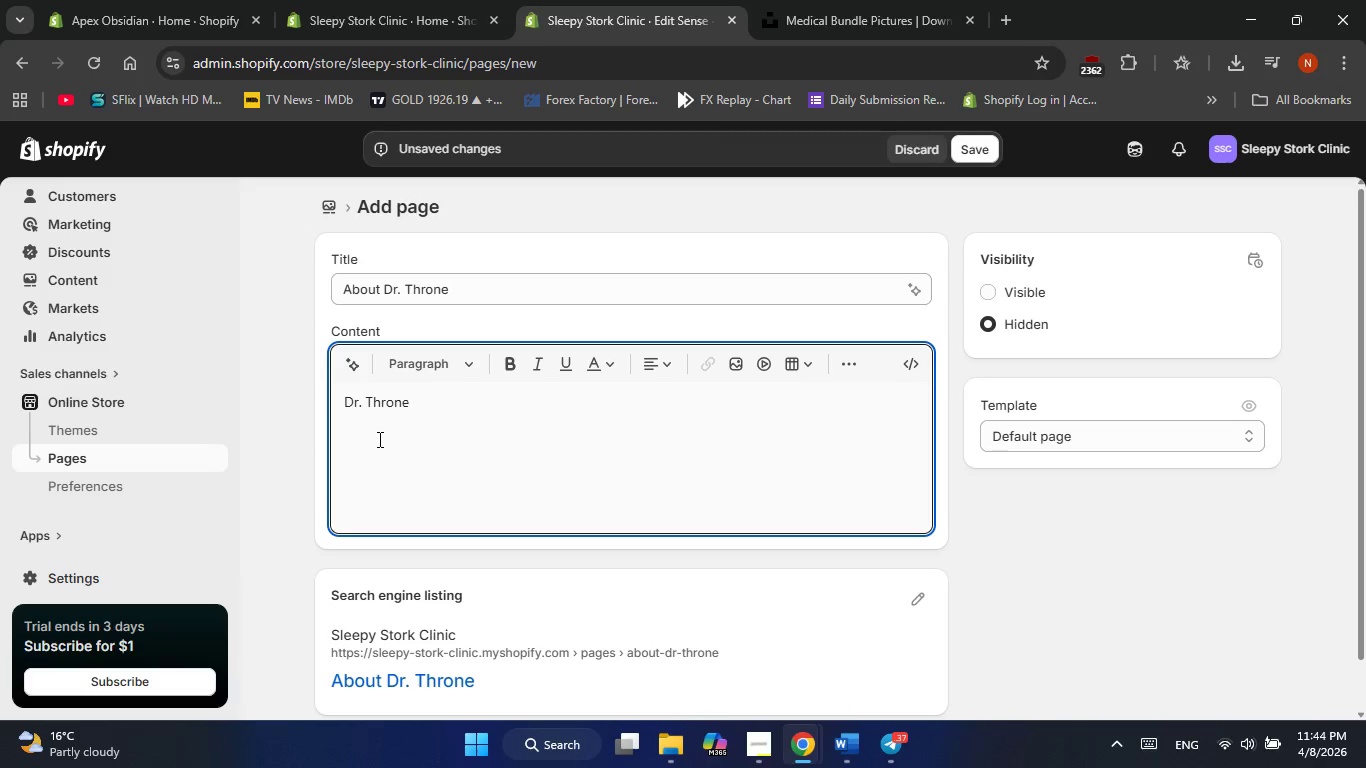 
wait(5.98)
 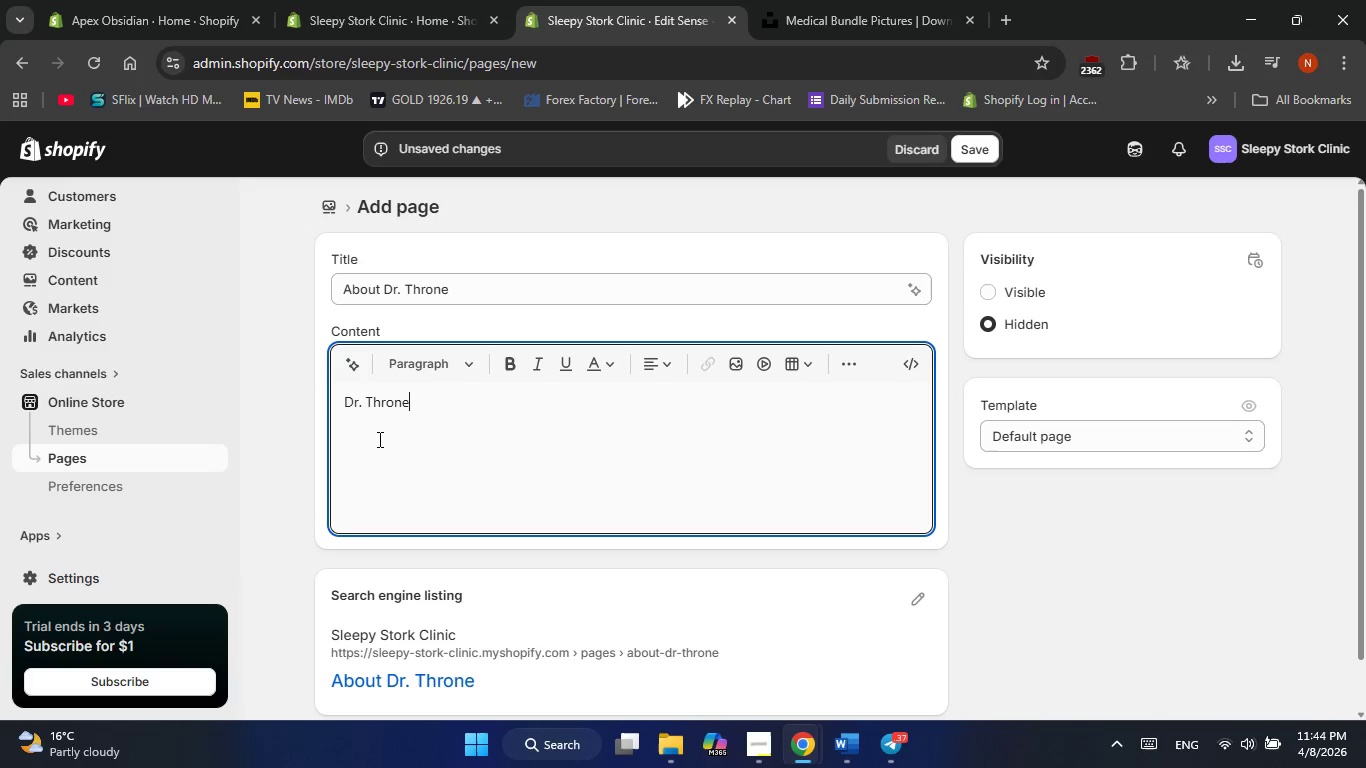 
type( belves that the best pediatric care extends )
 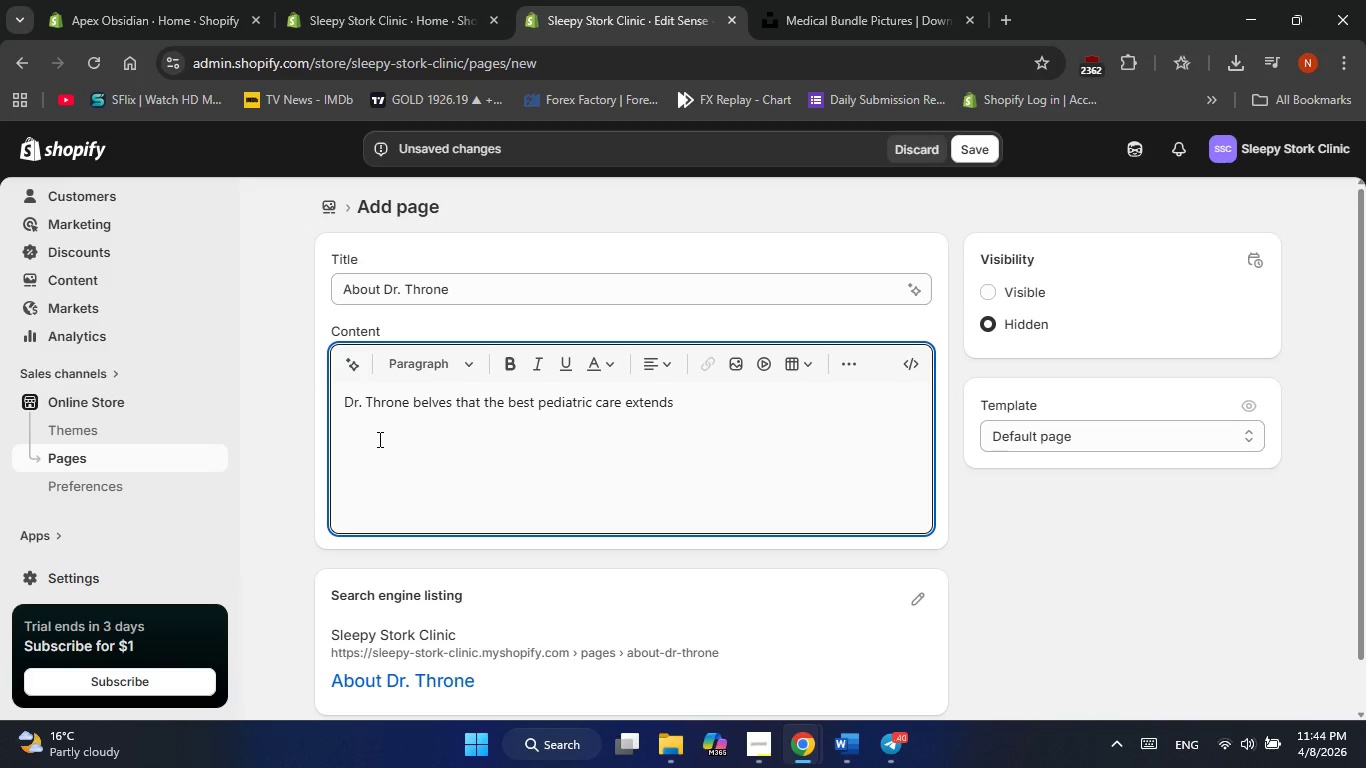 
type(far beyond the four walls of an exam room. With over fifteen years of clinical experience and a deep commitment to evidence )
key(Backspace)
type(-based wellness, Dr,.)
key(Backspace)
key(Backspace)
type(. Throne founded The Sleepy Stork to )
 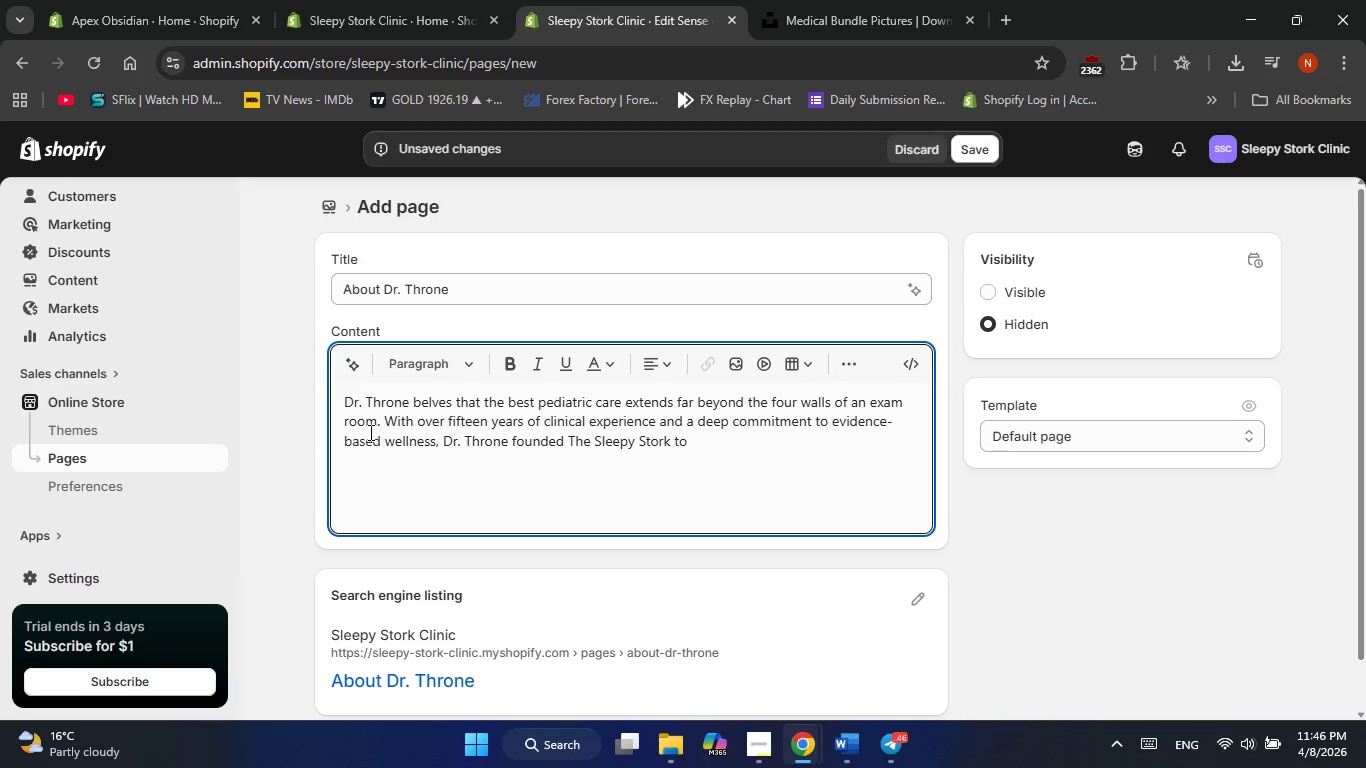 
left_click_drag(start_coordinate=[571, 441], to_coordinate=[671, 441])
 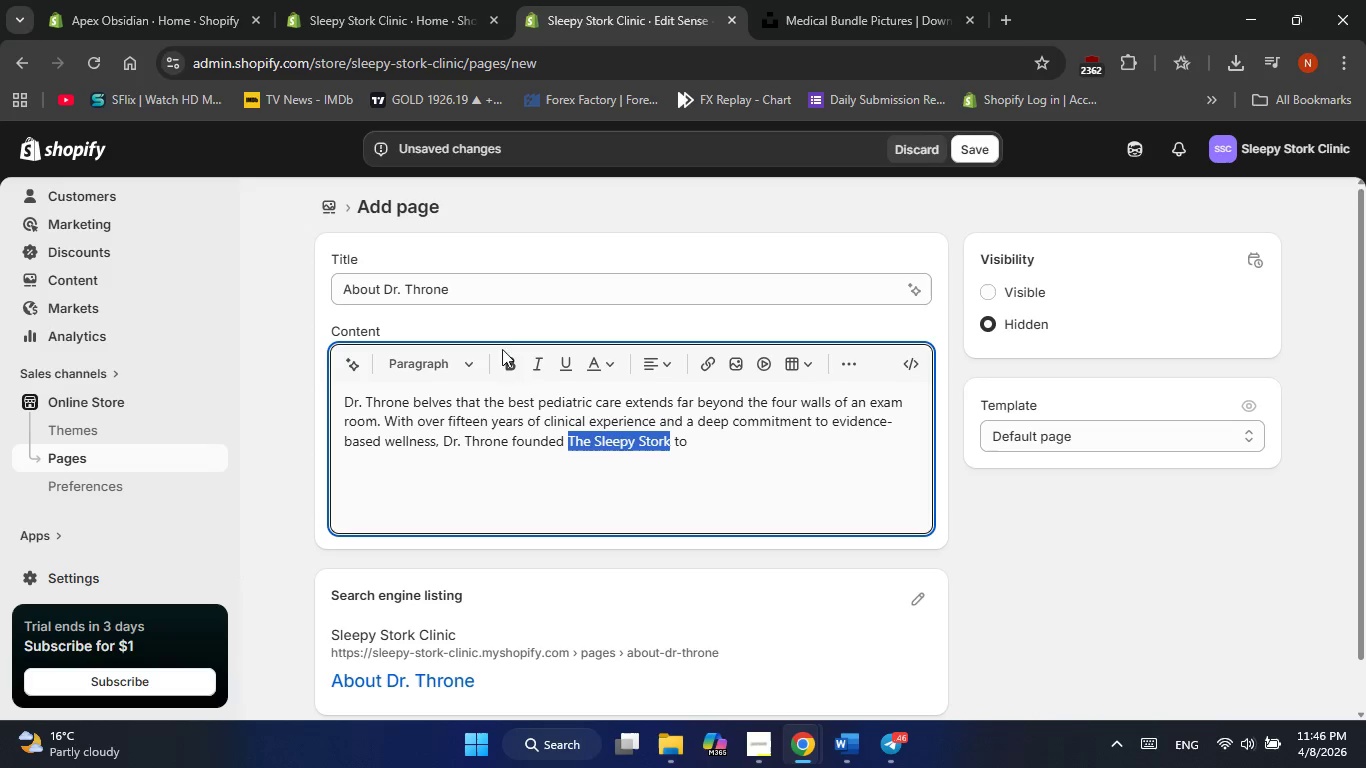 
left_click([507, 366])
 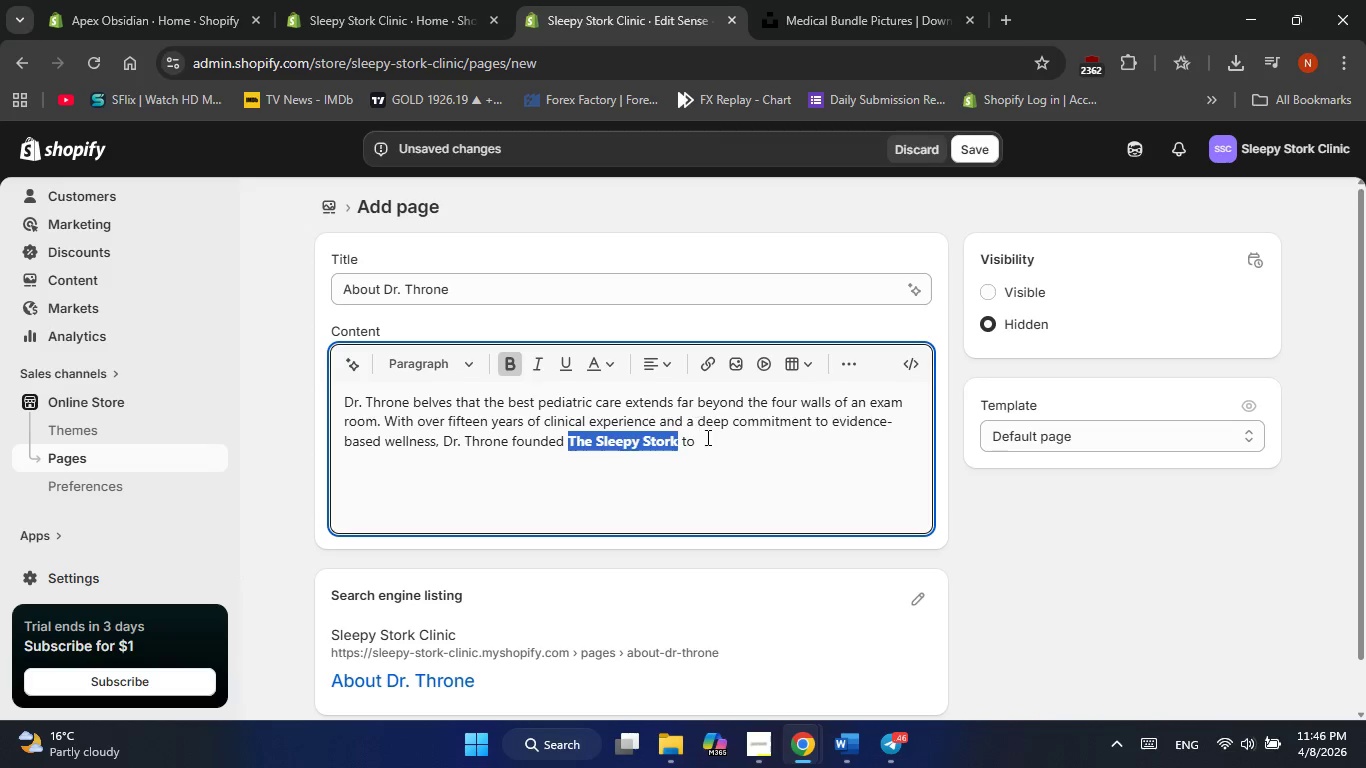 
left_click([708, 441])
 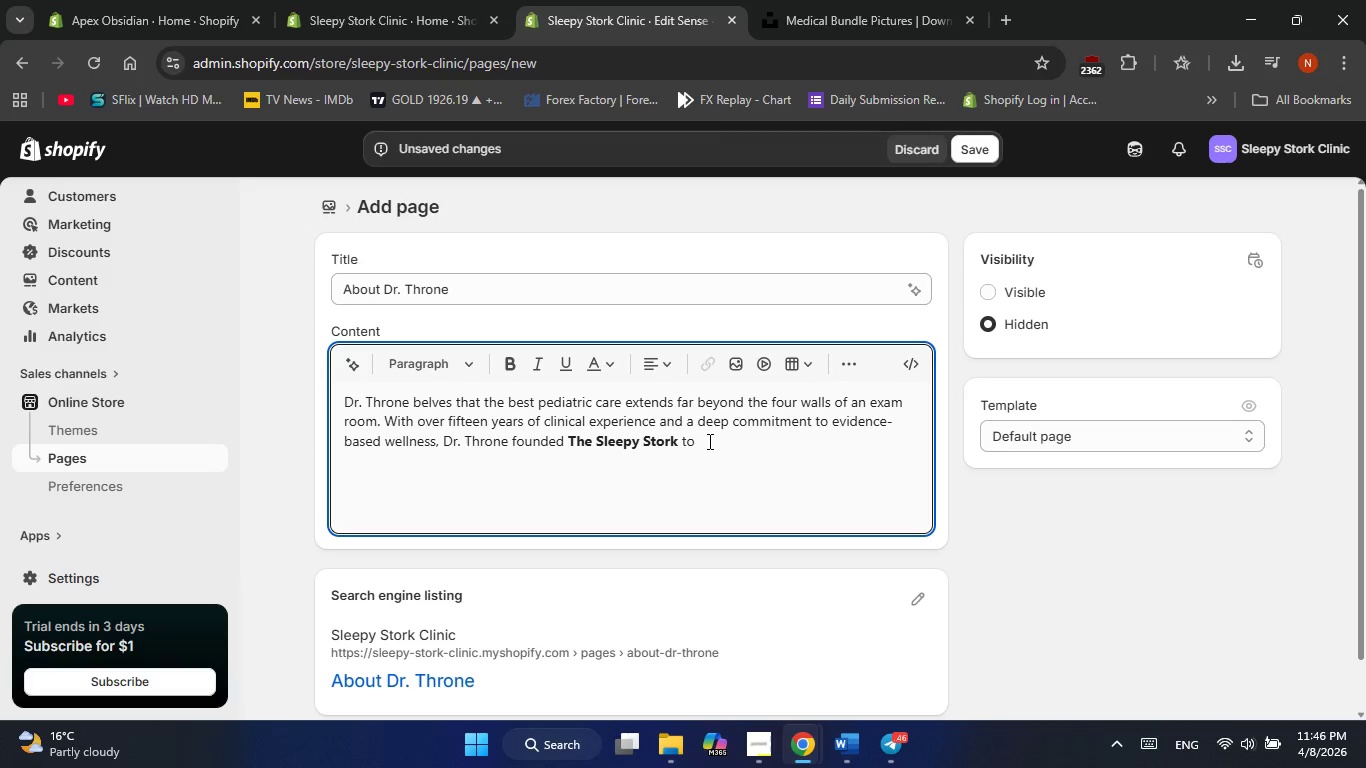 
type(bri)
 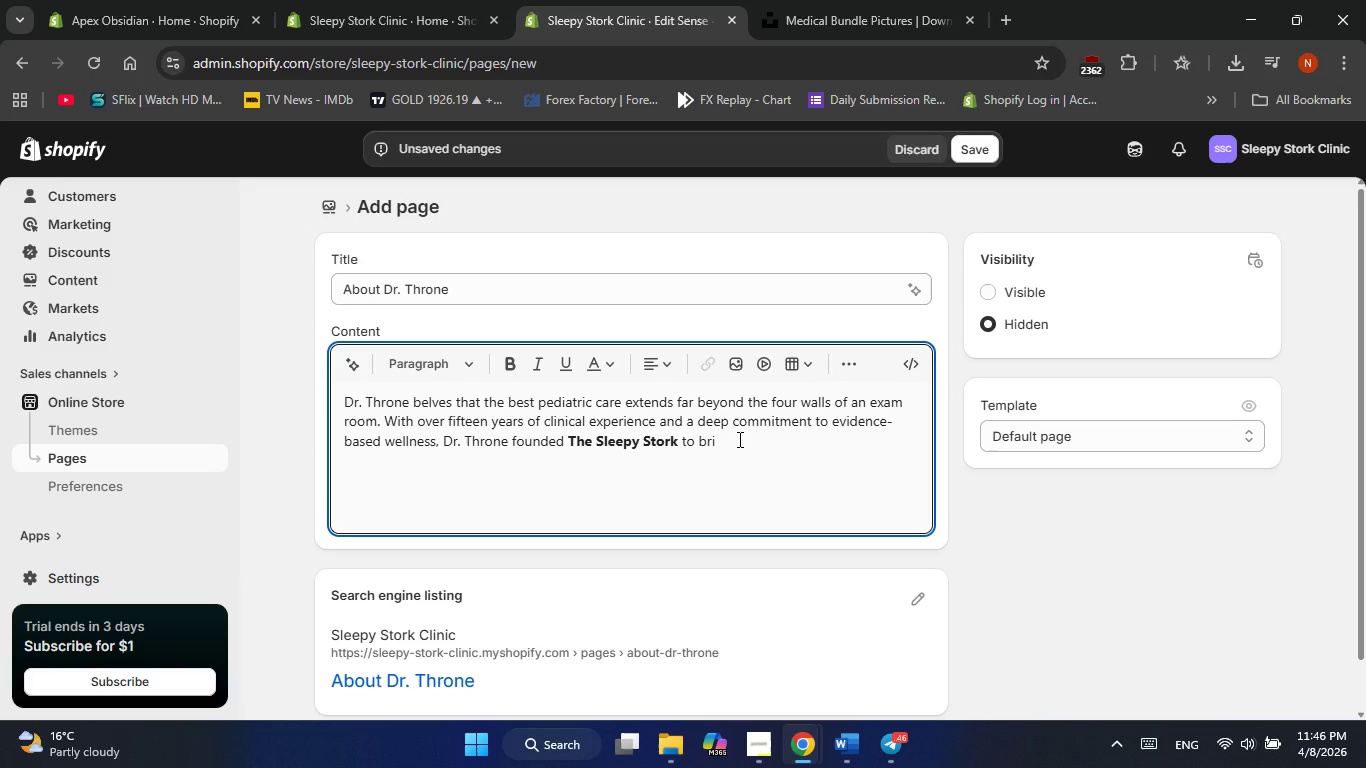 
type(dge the gap between professional medical advice )
 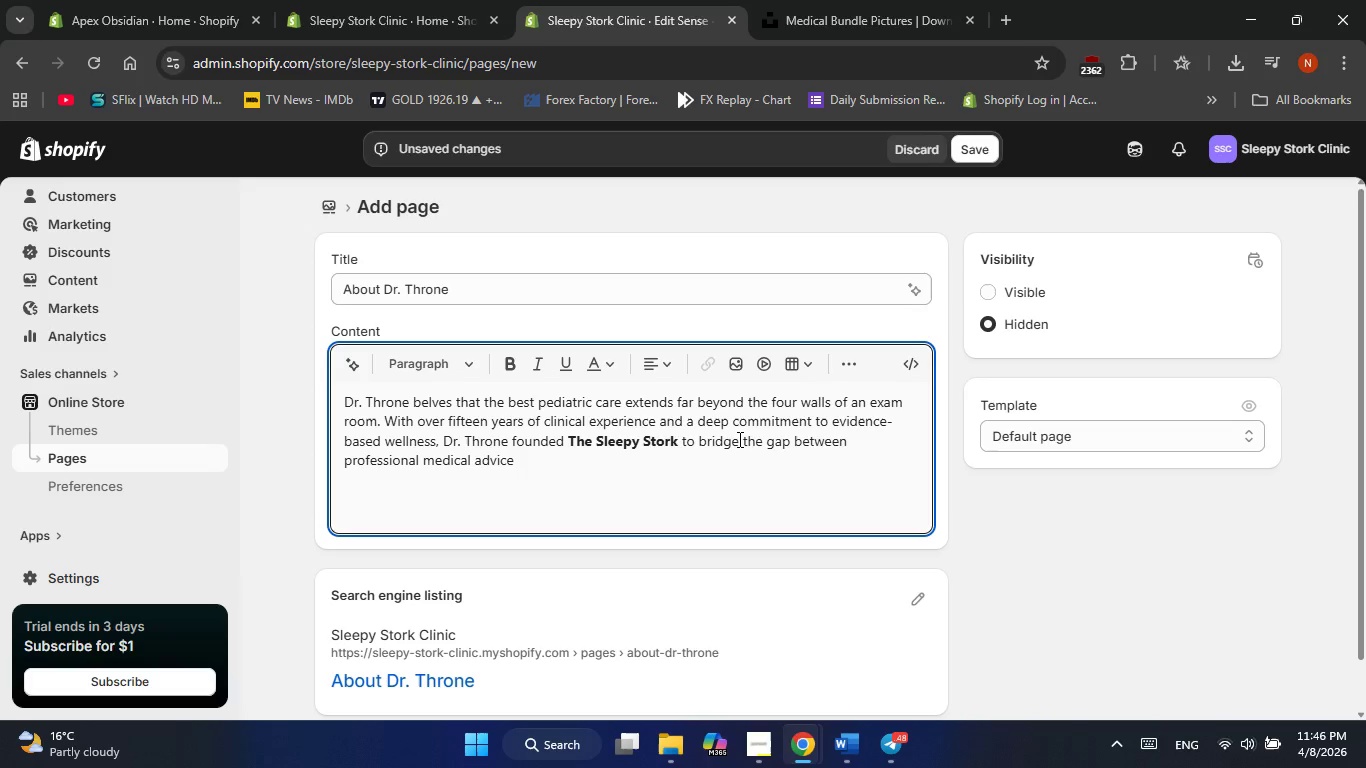 
type(and the daily essentil)
key(Backspace)
type(als parents use at hoem)
key(Backspace)
key(Backspace)
type(me )
key(Backspace)
type(. Every item in this [PlayPause]curated collection has been hand-selected to meer )
key(Backspace)
key(Backspace)
type(t ridorous safety standards )
key(Backspace)
type(, ensuring that the "first-year comfort )
key(Backspace)
type(" we provide is )
 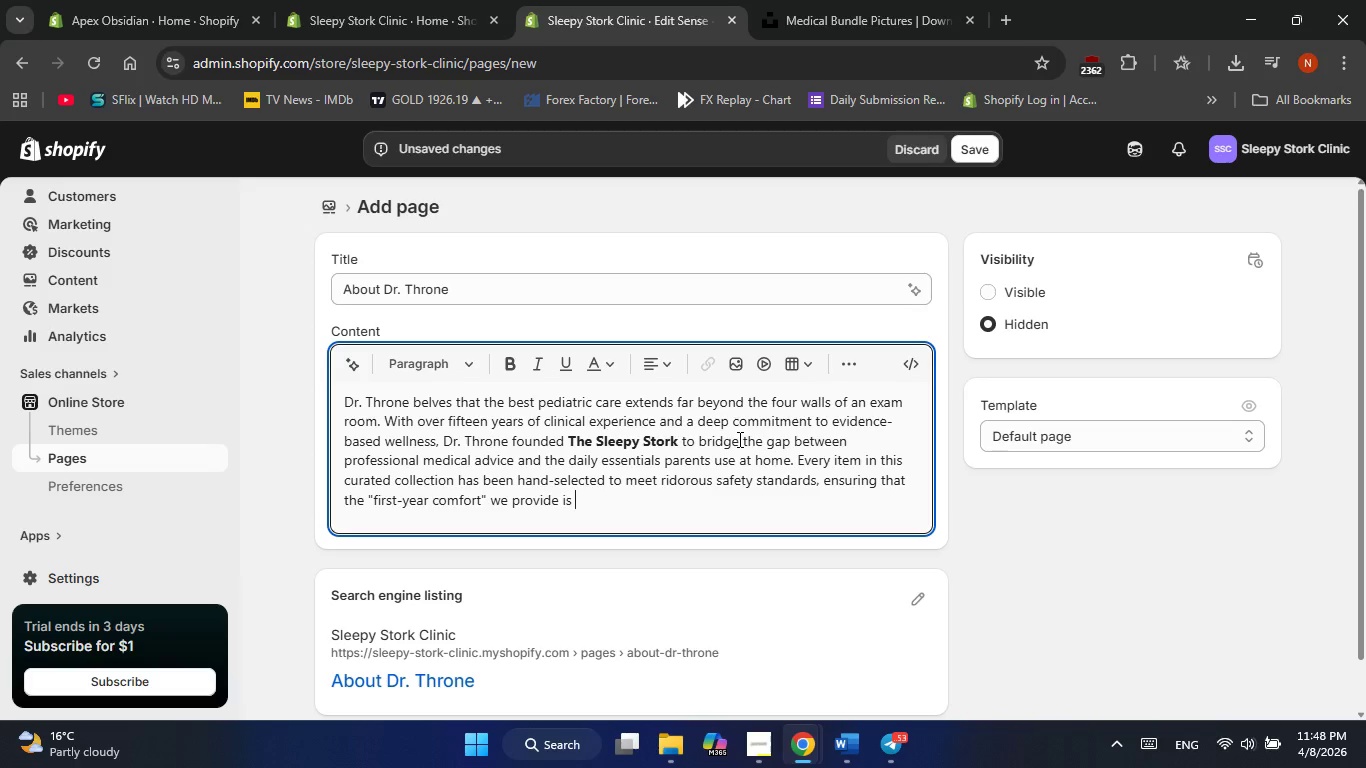 
type(backed by the same medical integrity you find in our physical clinic.Our mission is to empower parents wth )
key(Backspace)
key(Backspace)
key(Backspace)
type(ith pediat)
 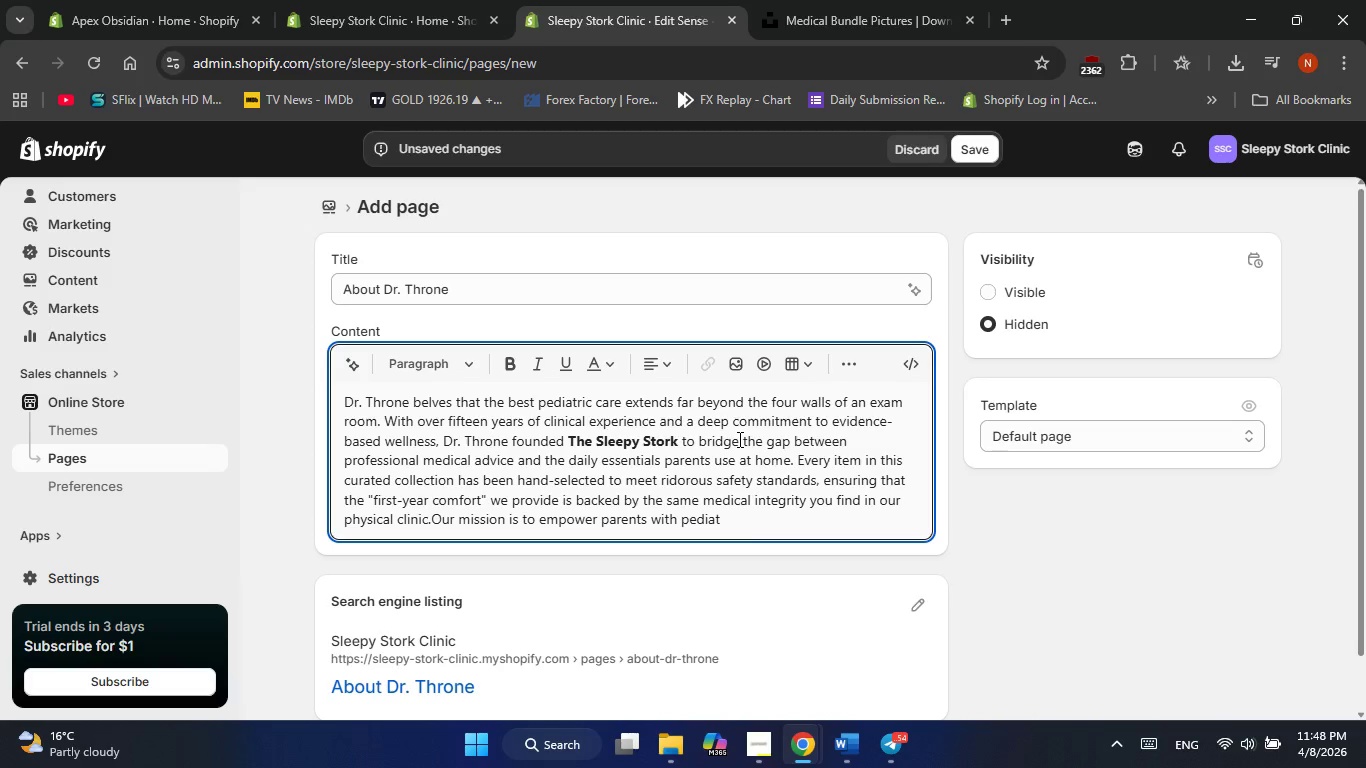 
type(rician )
key(Backspace)
type(-approved tools that offer both clinical efficacy and peace of mind )
key(Backspace)
type(, fosetring a healthier )
key(Backspace)
type(,calmer journey from the very first spark of life.)
 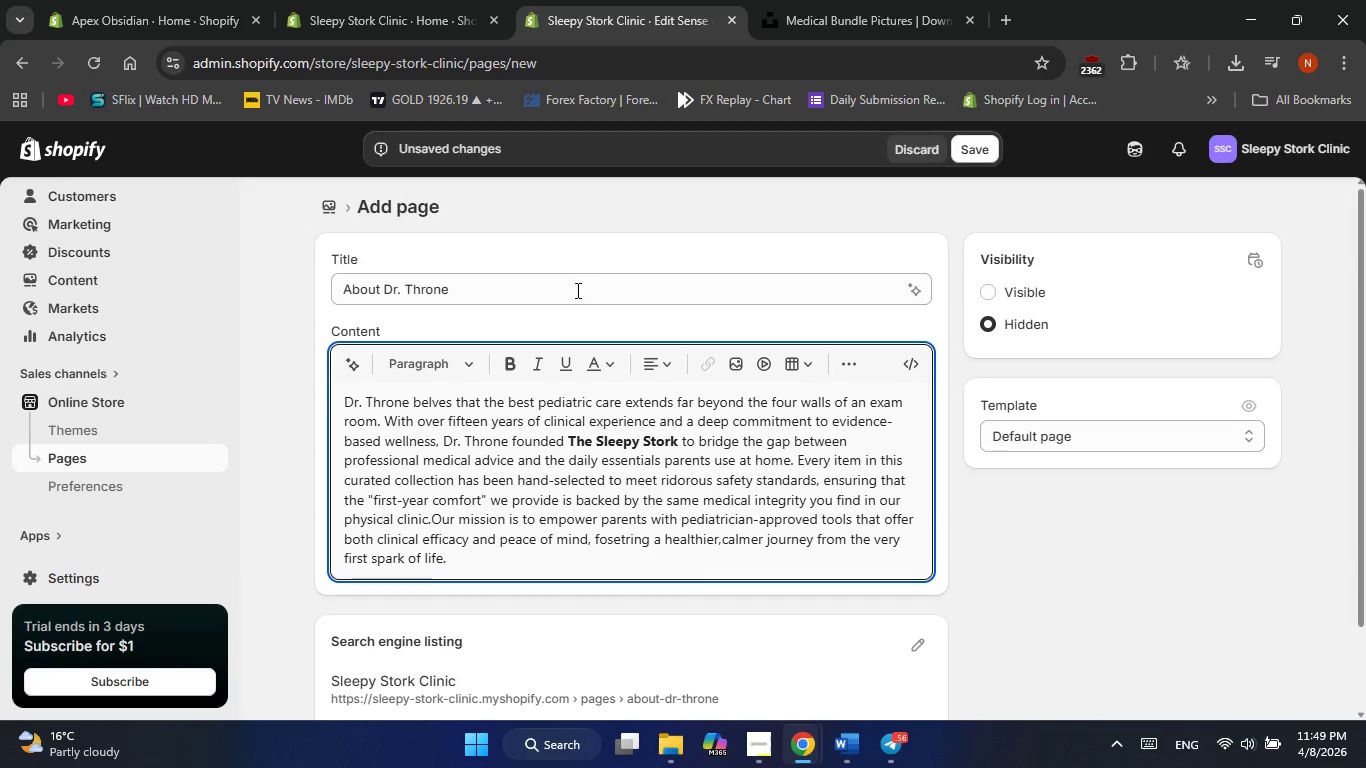 
scroll: coordinate [545, 450], scroll_direction: down, amount: 4.0
 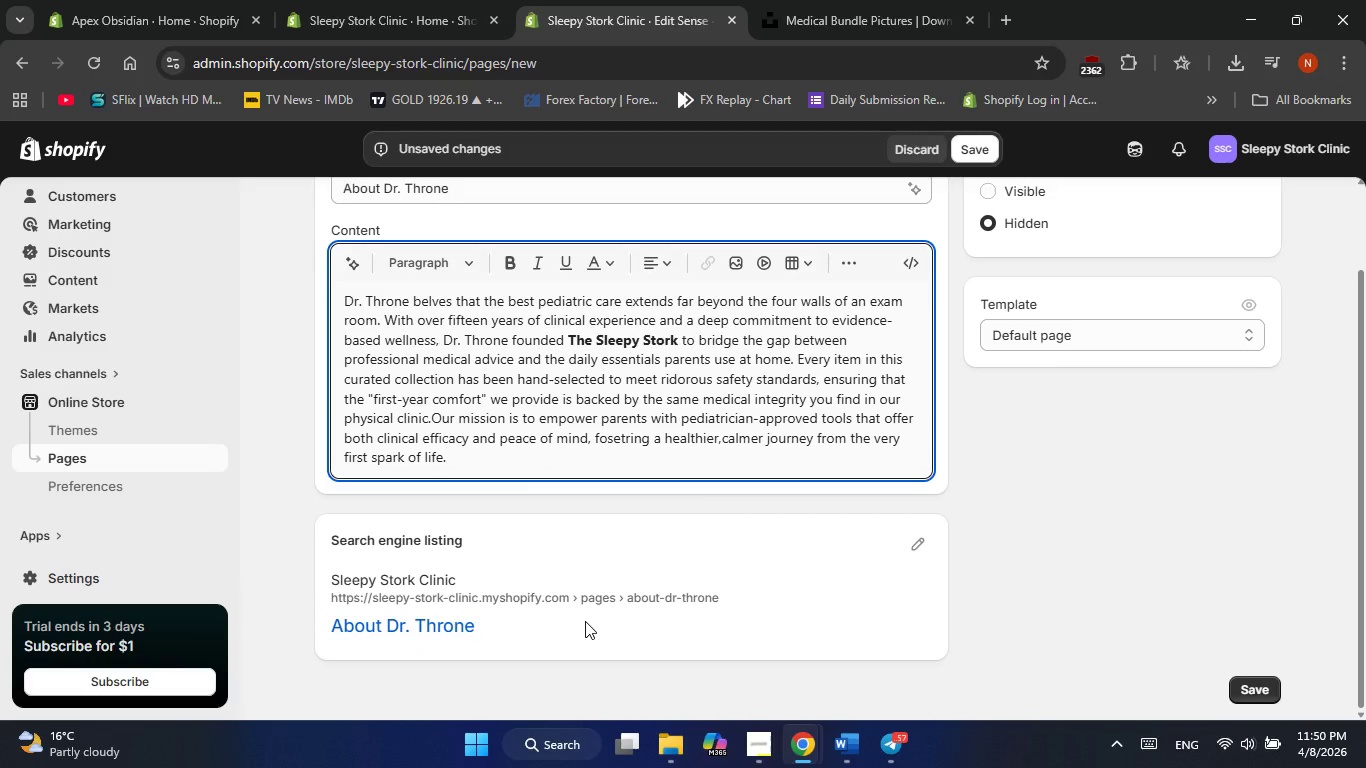 
wait(5.08)
 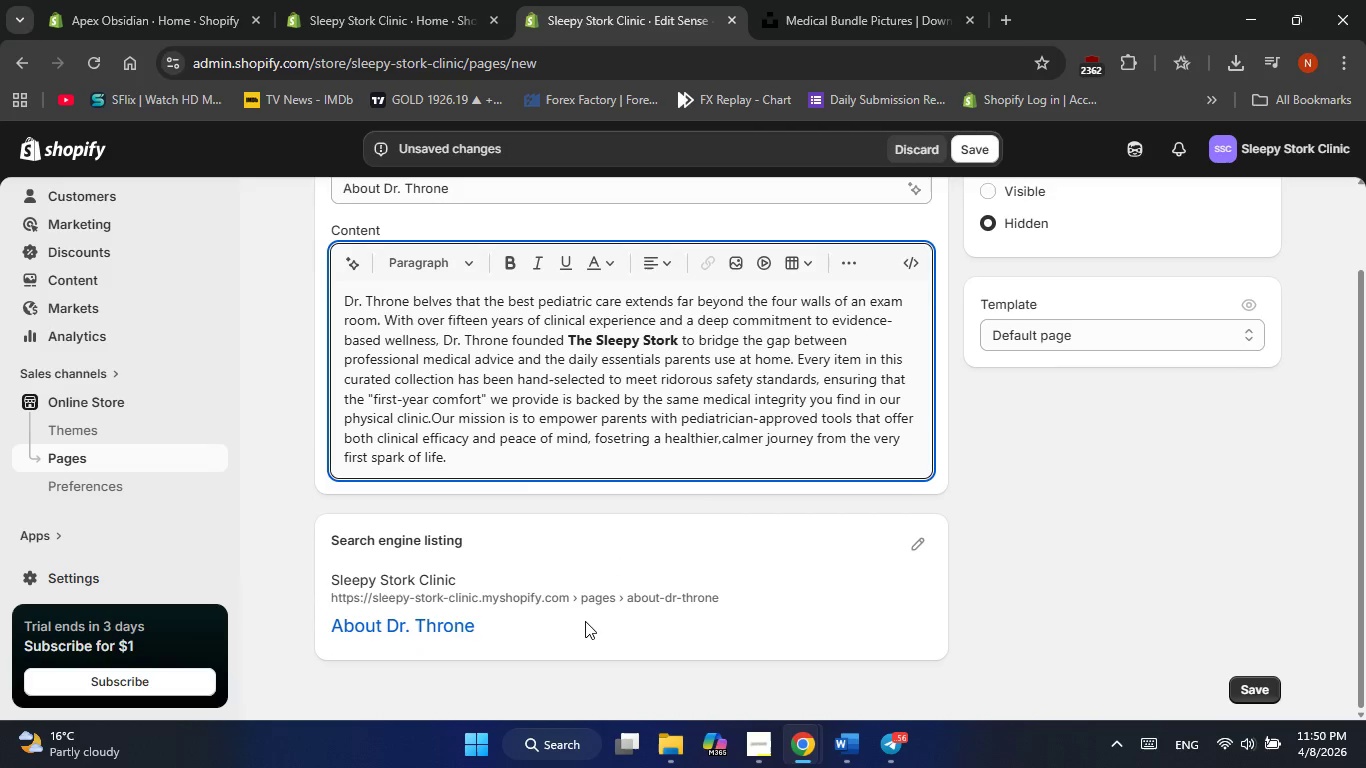 
scroll: coordinate [1024, 707], scroll_direction: up, amount: 2.0
 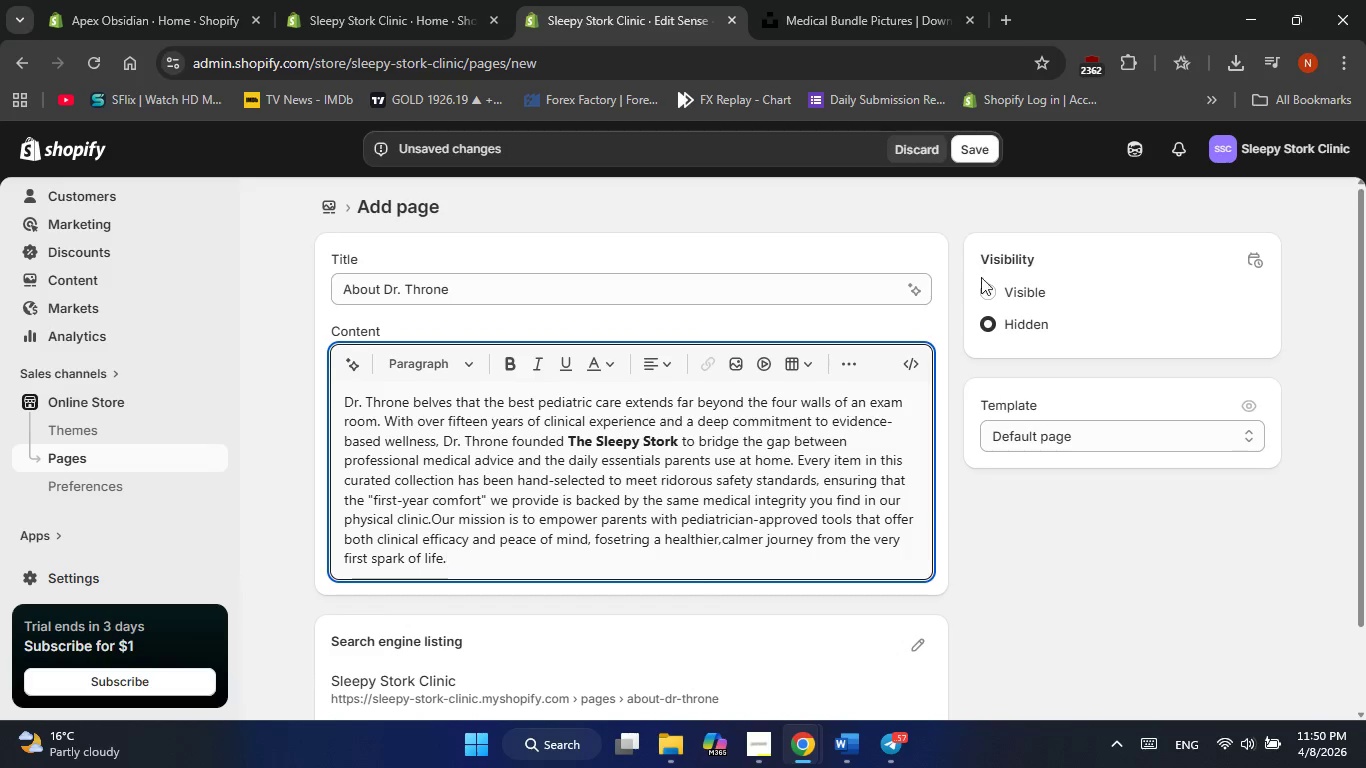 
left_click([987, 293])
 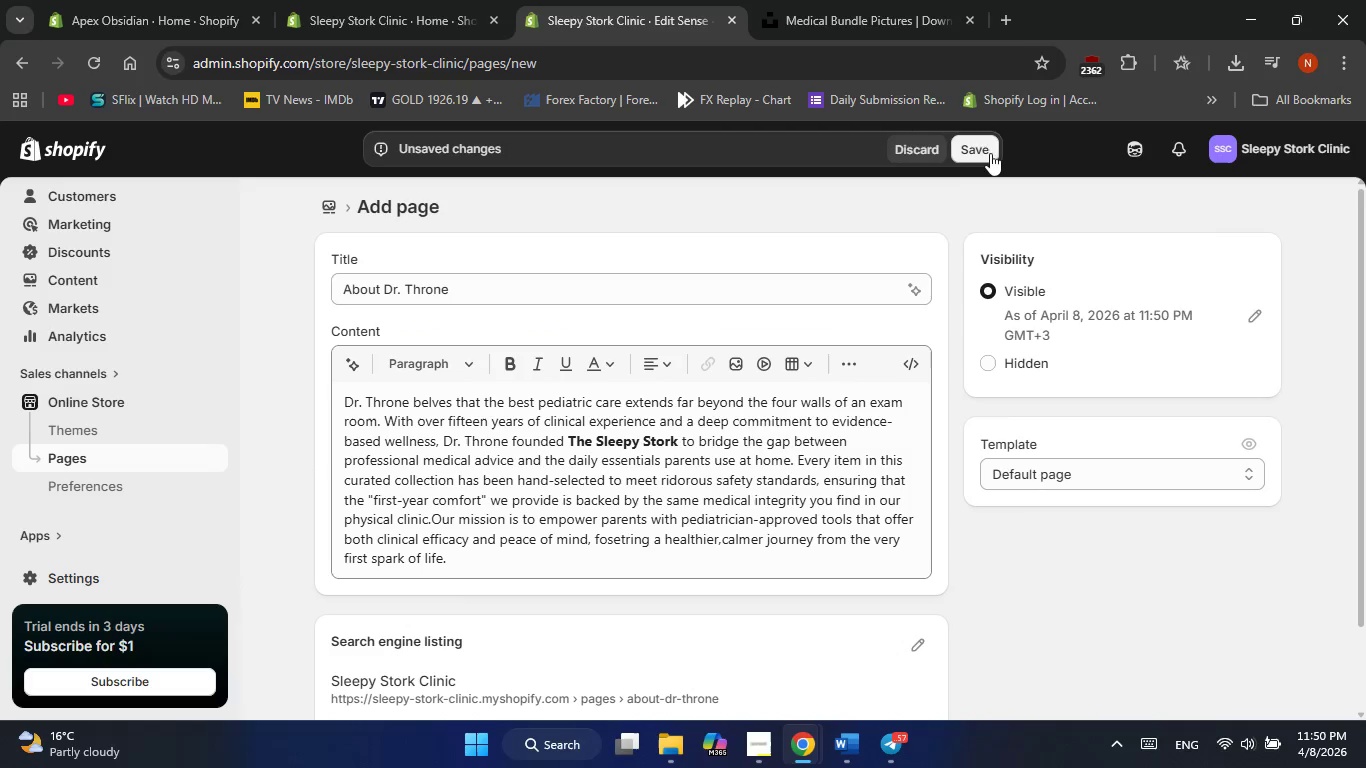 
left_click([974, 152])
 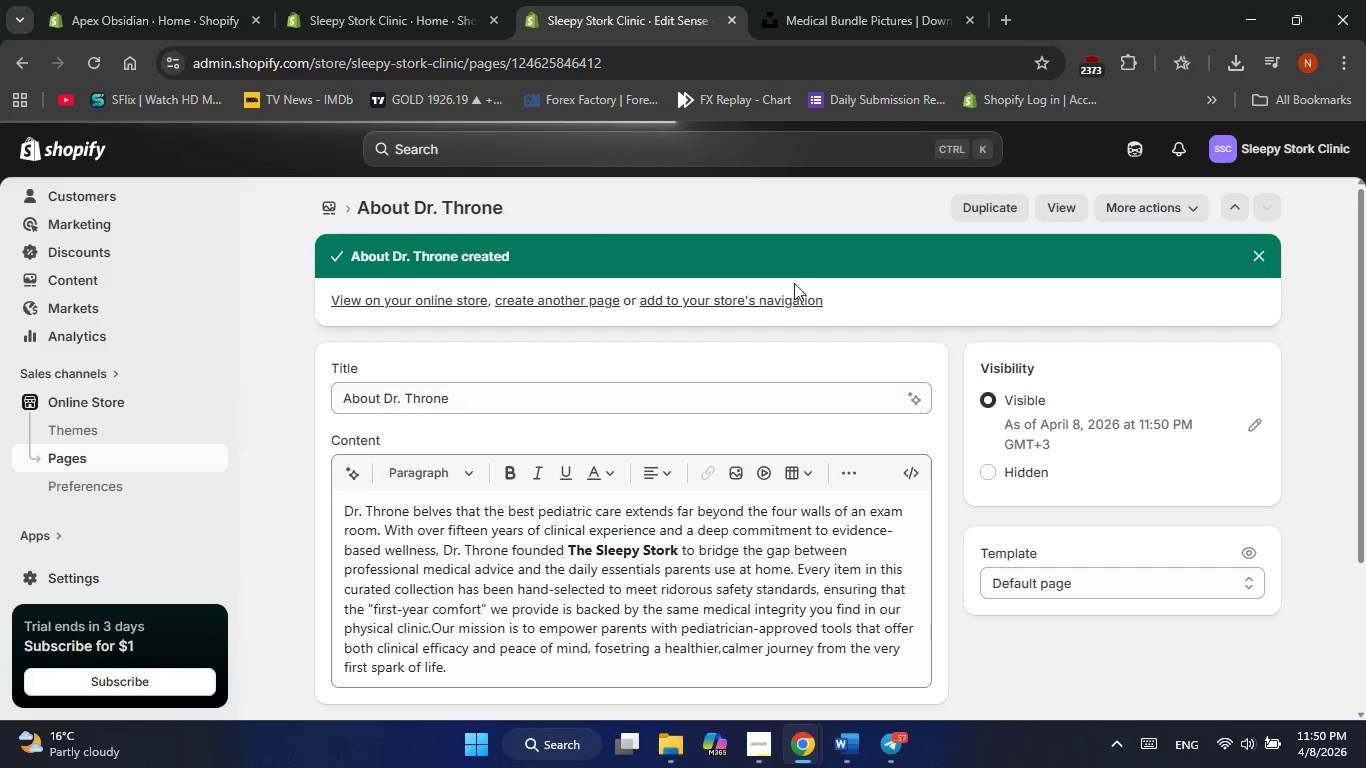 
wait(6.0)
 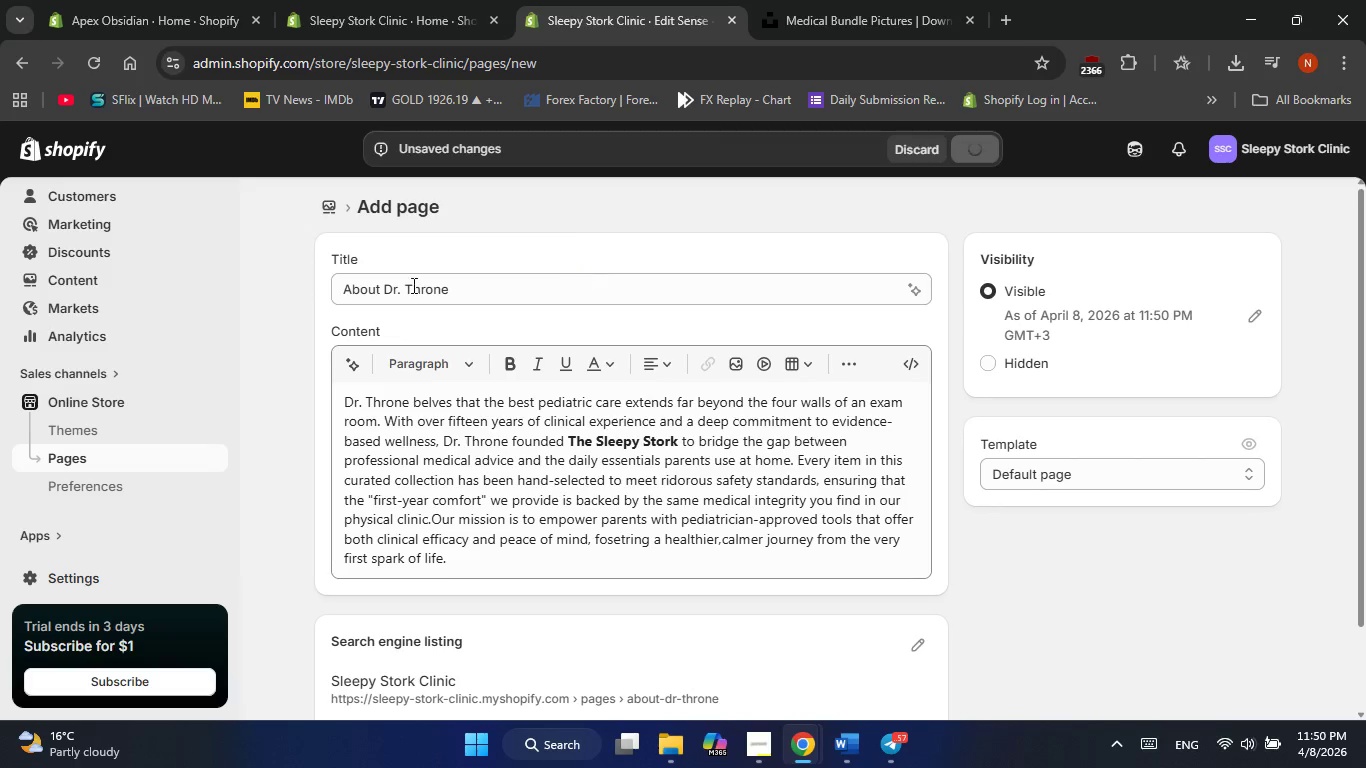 
left_click([58, 455])
 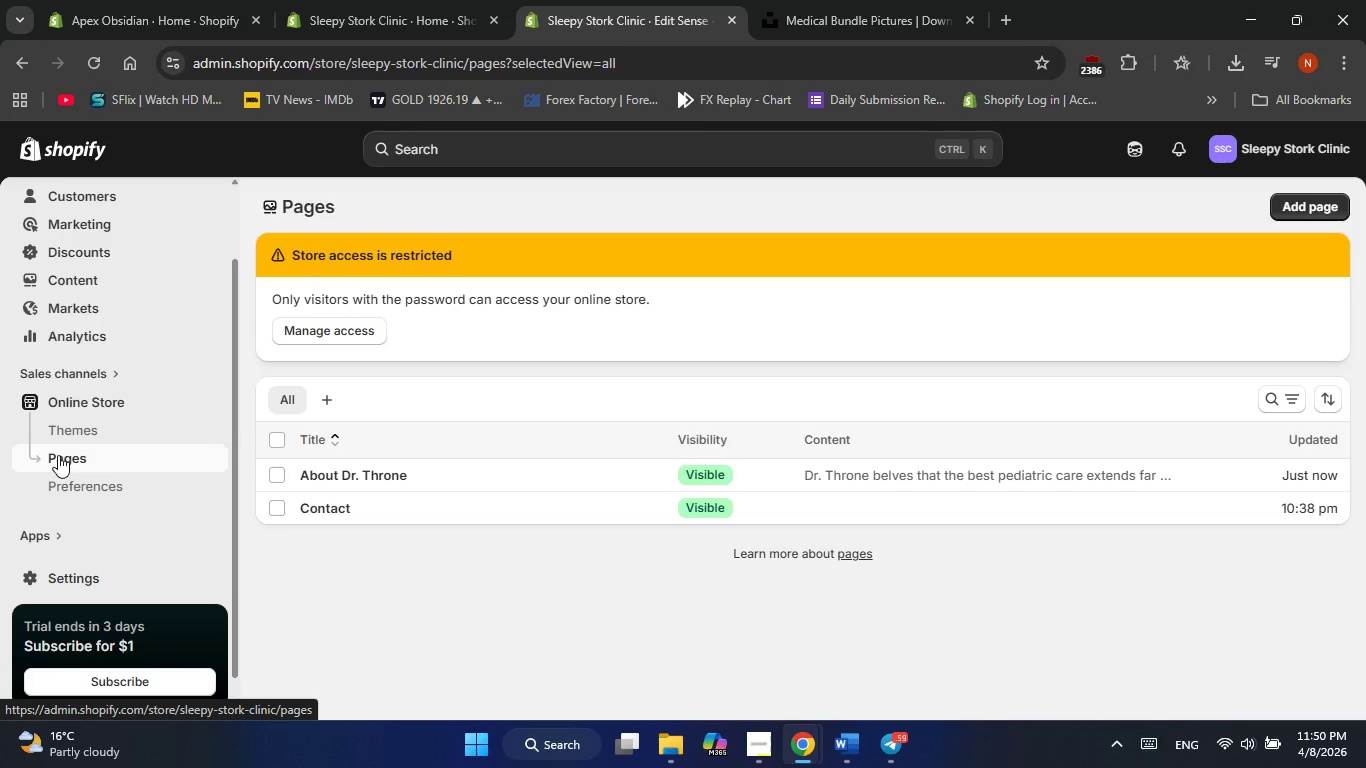 
wait(36.78)
 